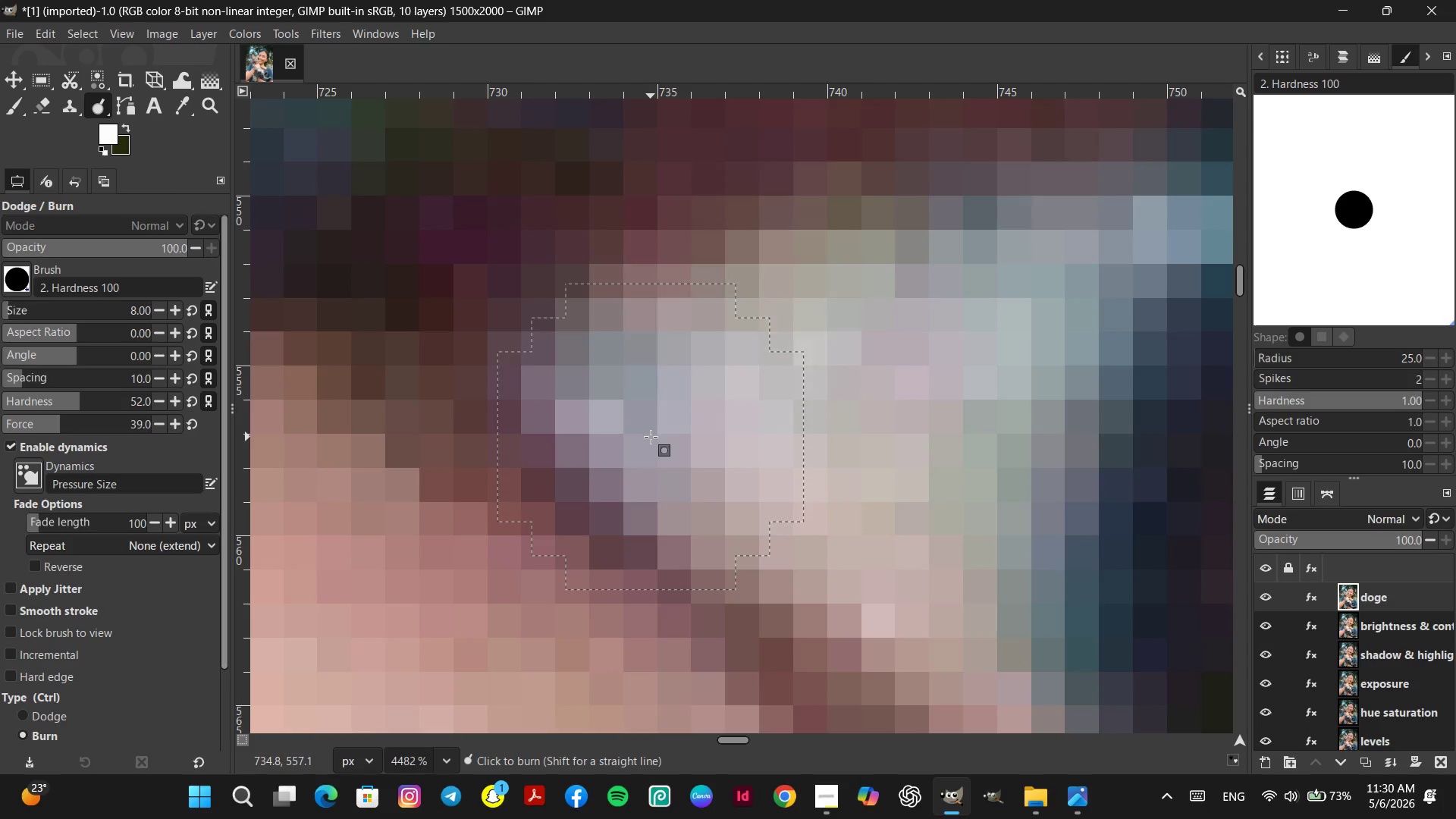 
key(Control+Z)
 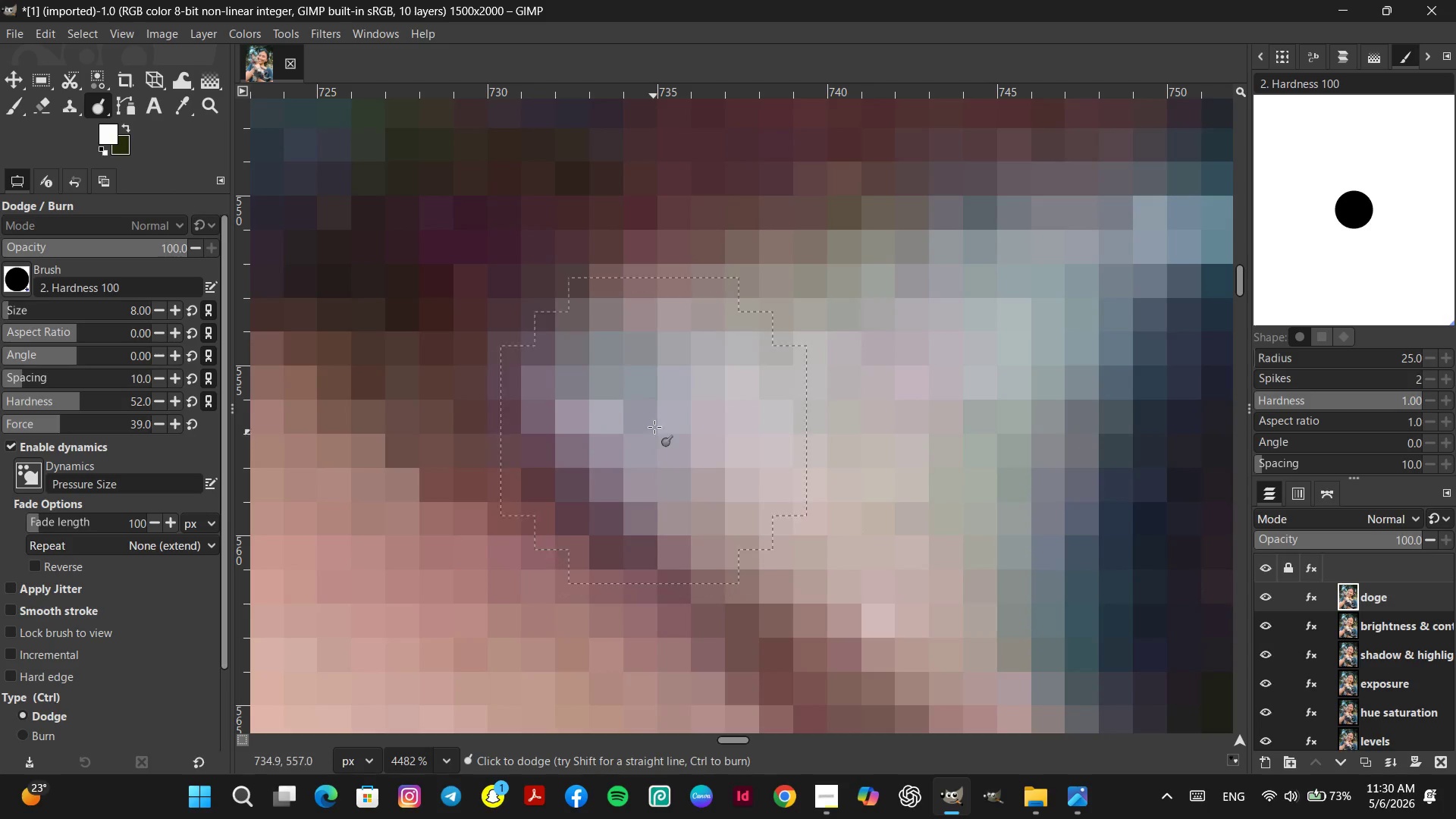 
left_click([645, 418])
 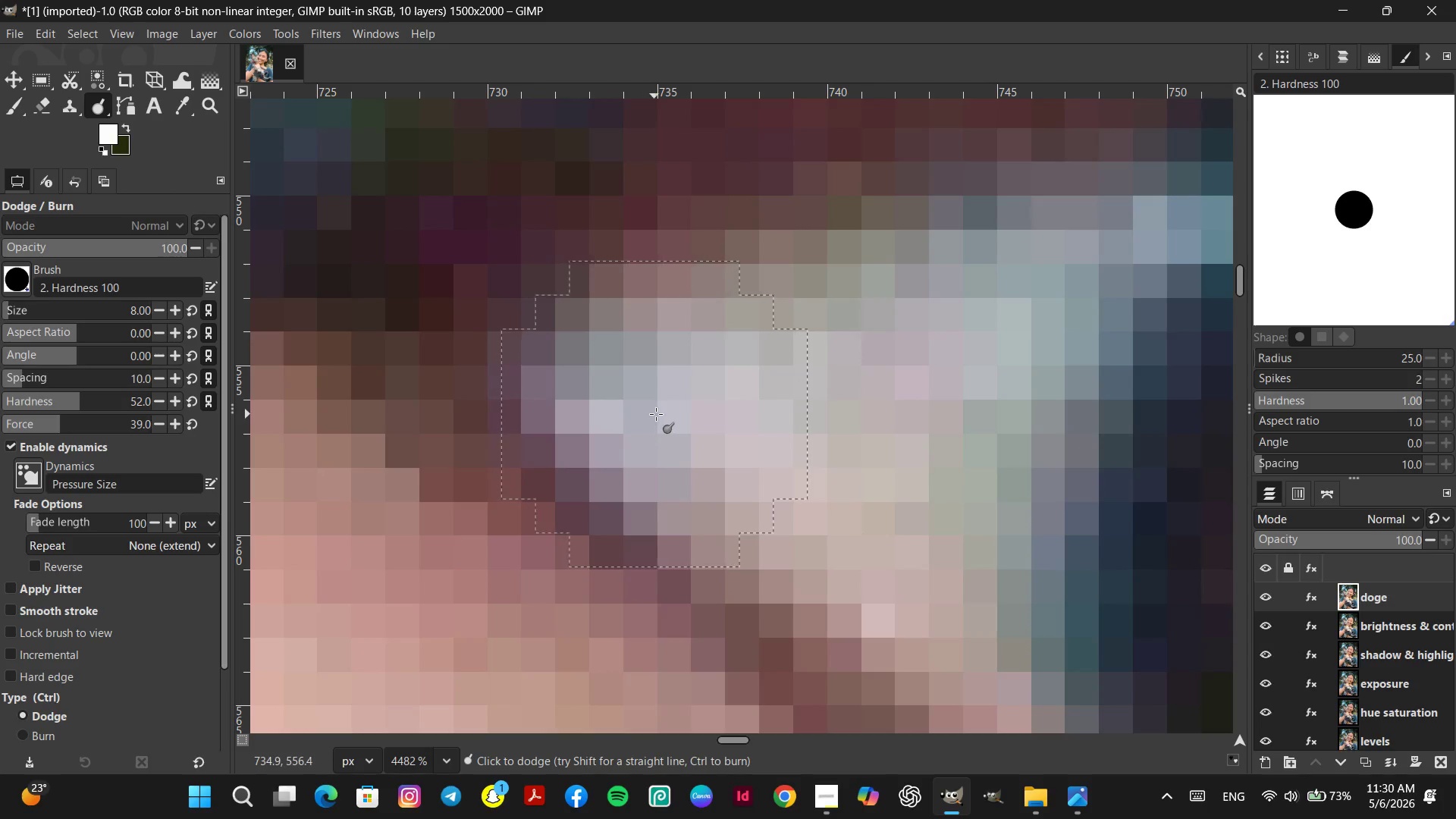 
hold_key(key=ControlLeft, duration=1.27)
scroll: coordinate [686, 453], scroll_direction: down, amount: 23.0
 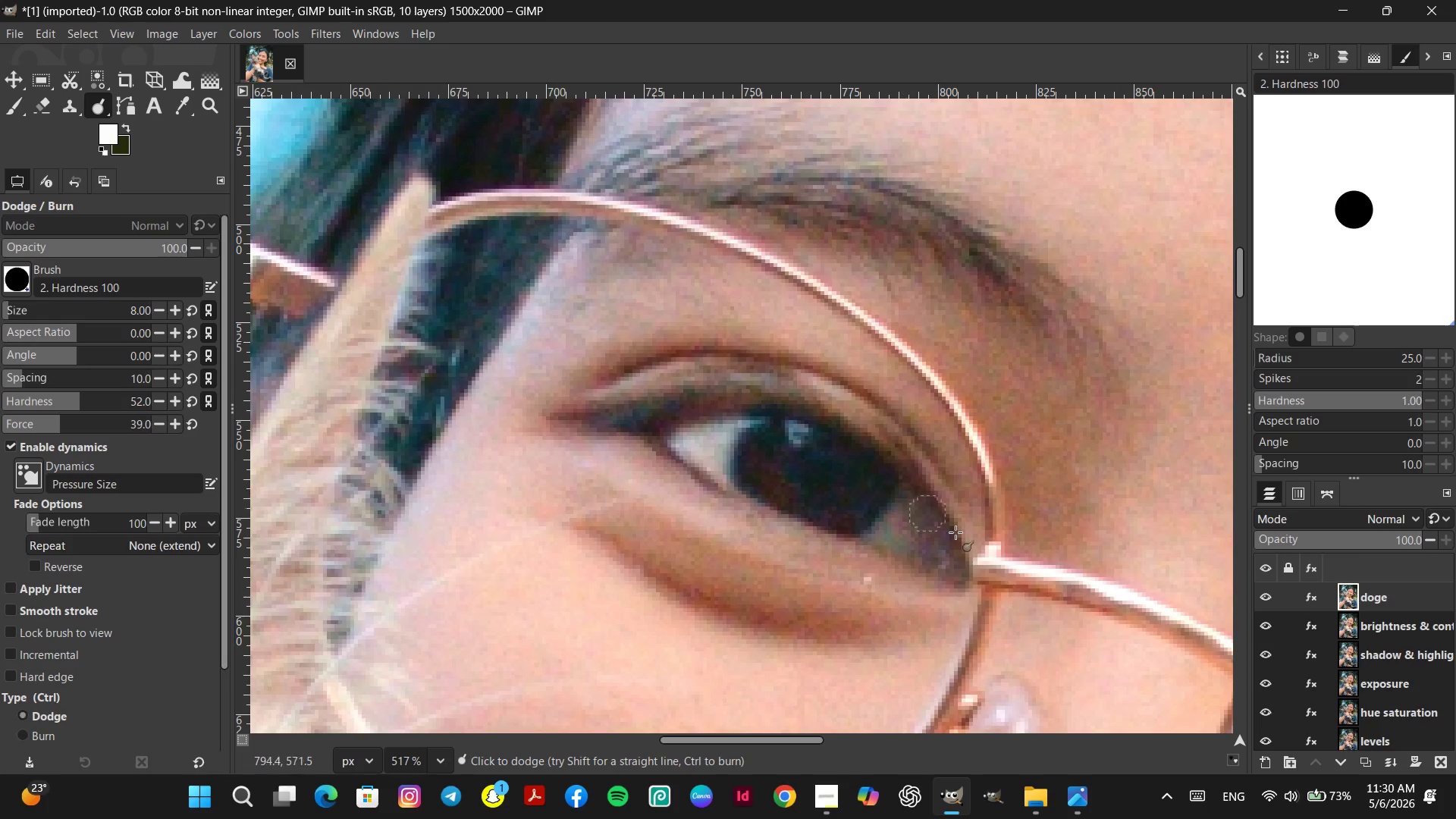 
hold_key(key=ControlLeft, duration=0.66)
scroll: coordinate [962, 548], scroll_direction: down, amount: 11.0
 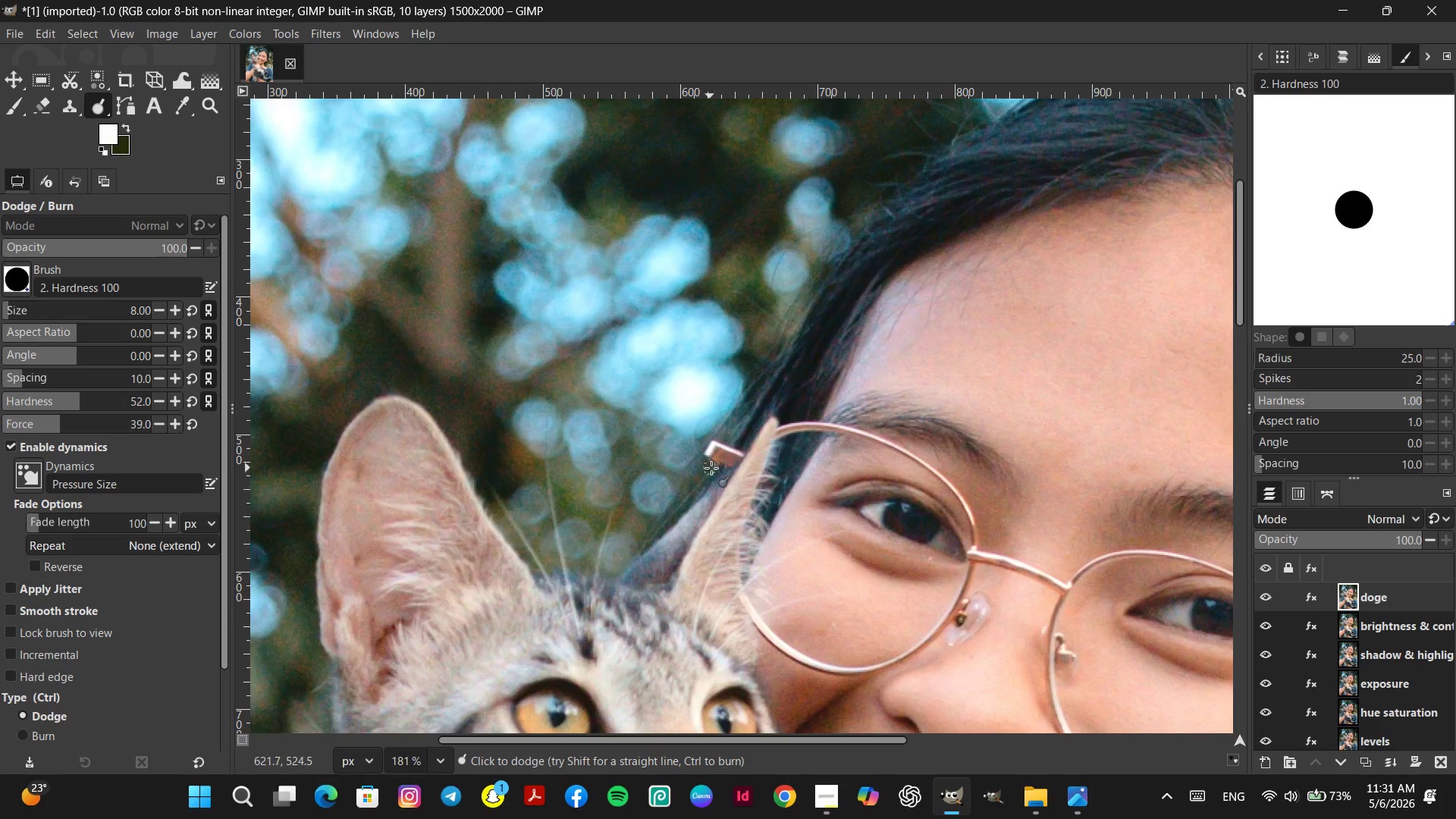 
hold_key(key=Space, duration=0.5)
 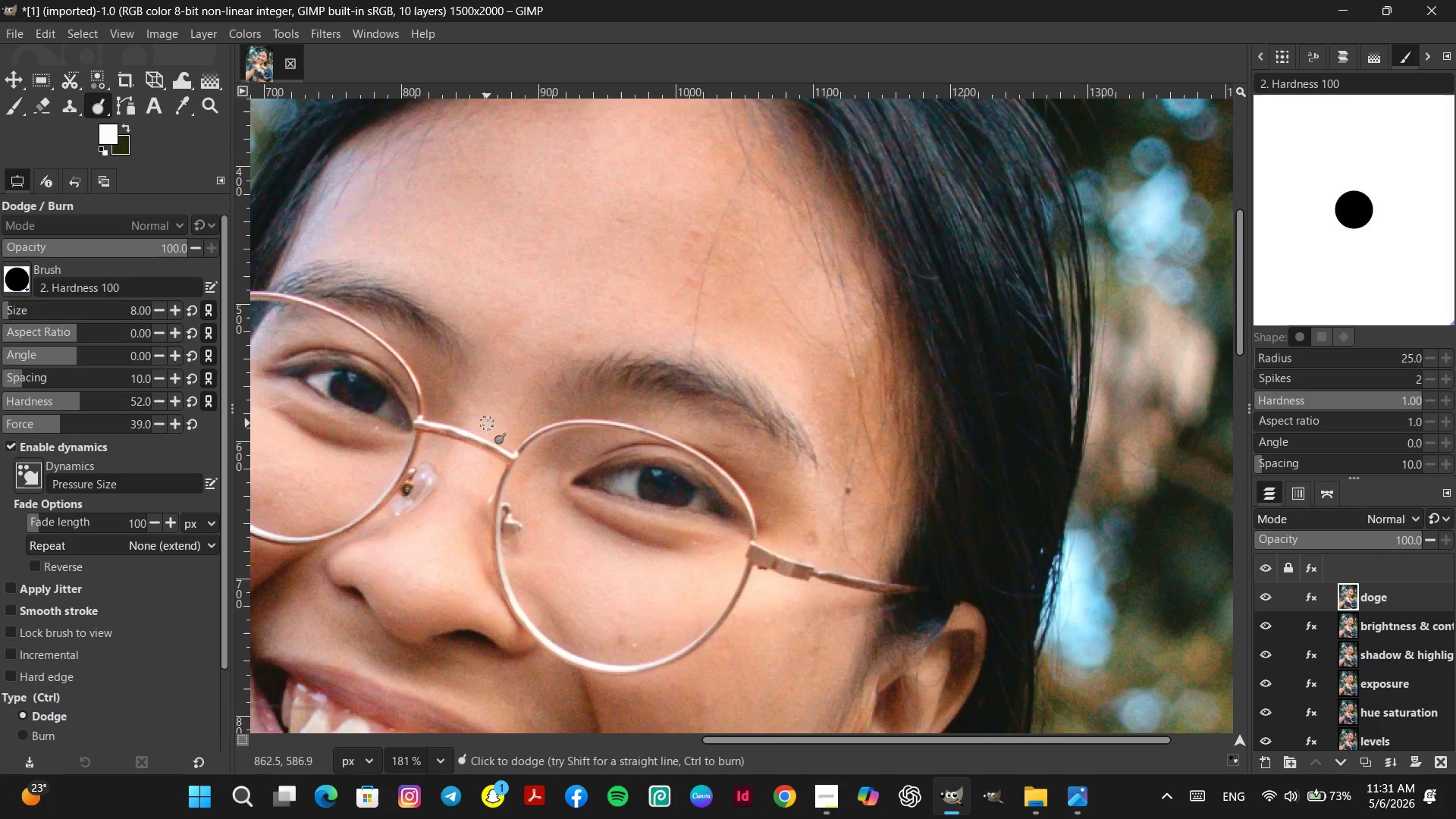 
hold_key(key=Space, duration=0.39)
 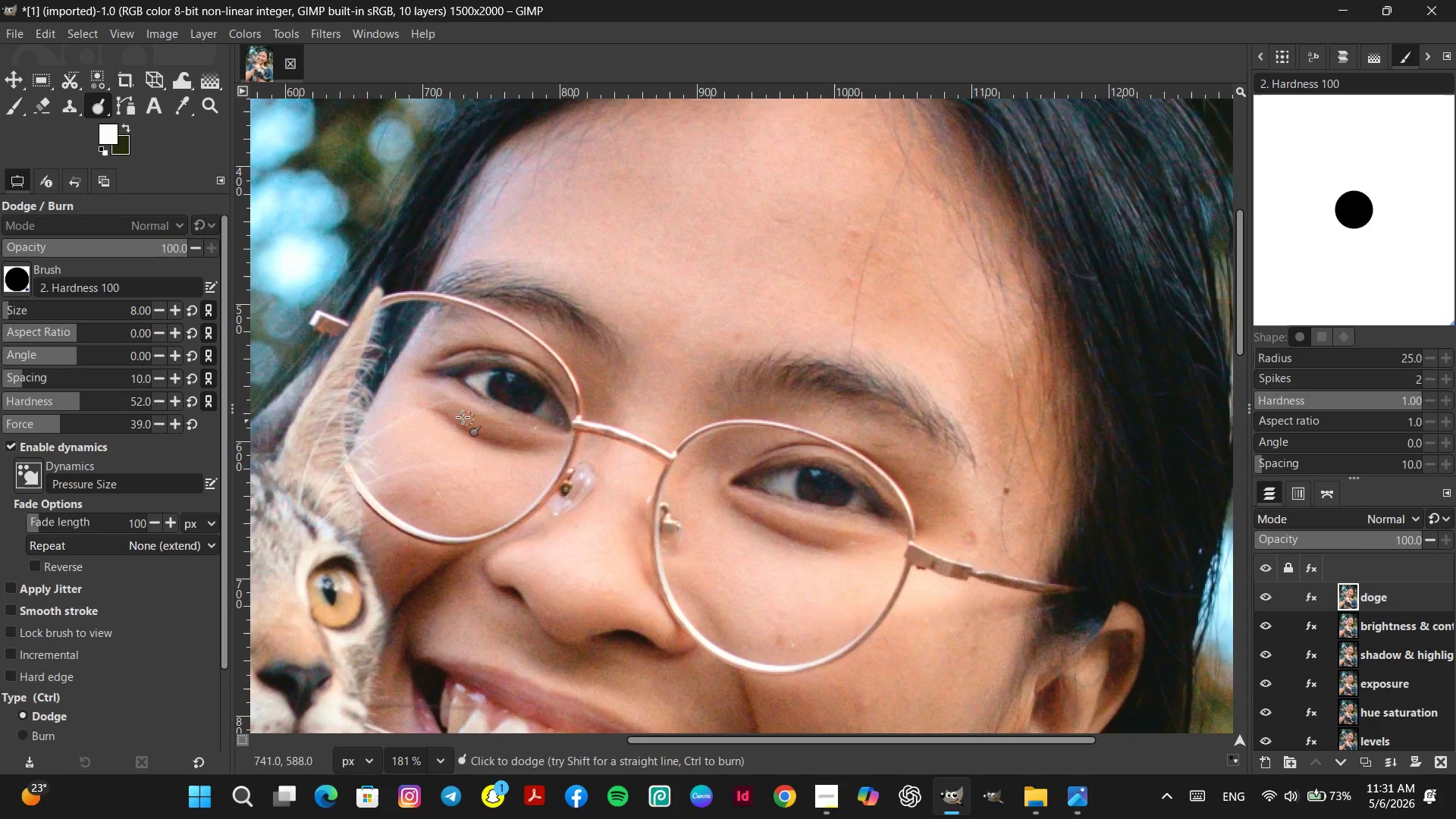 
hold_key(key=ControlLeft, duration=2.84)
scroll: coordinate [478, 385], scroll_direction: up, amount: 21.0
 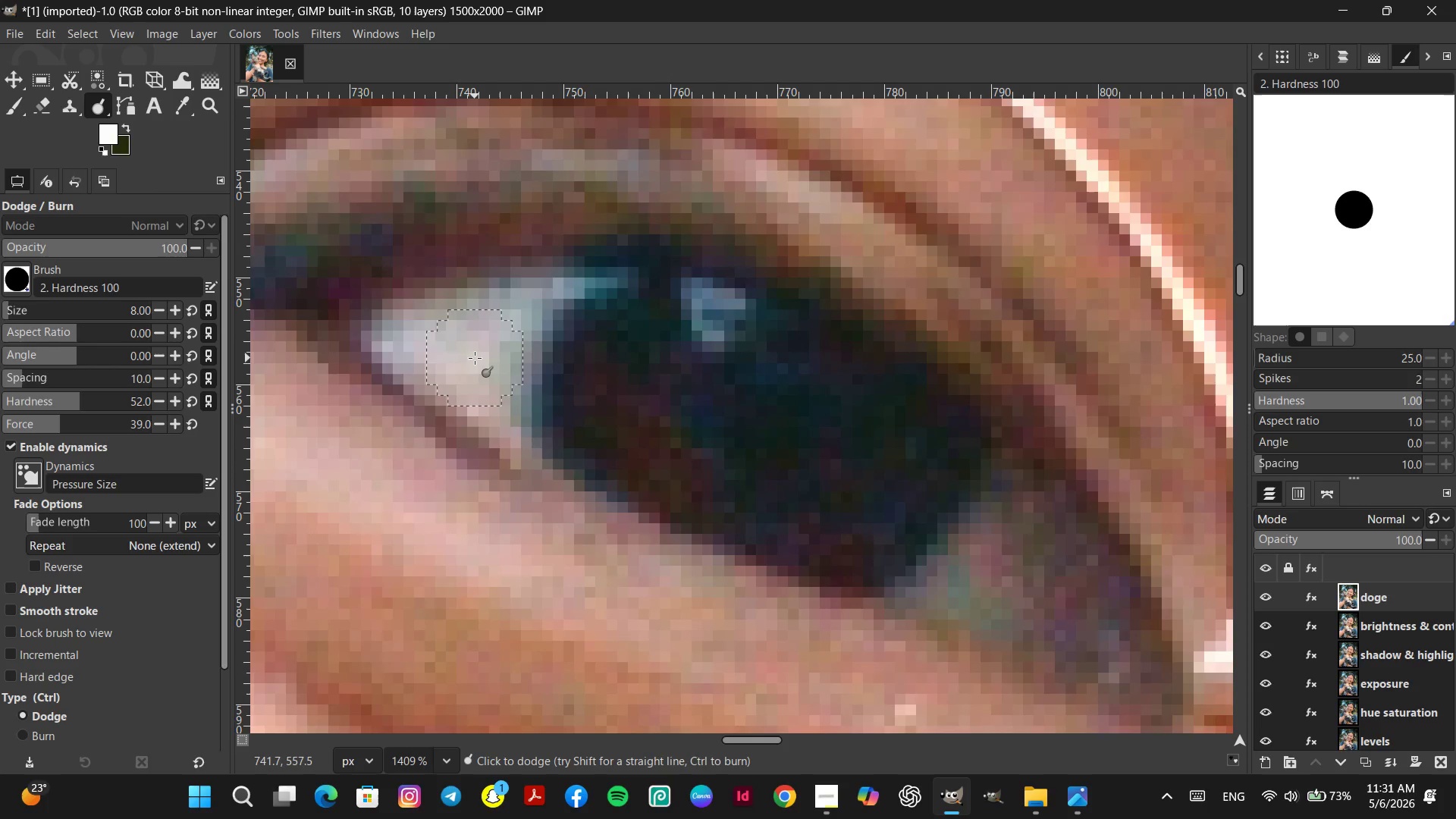 
double_click([485, 340])
 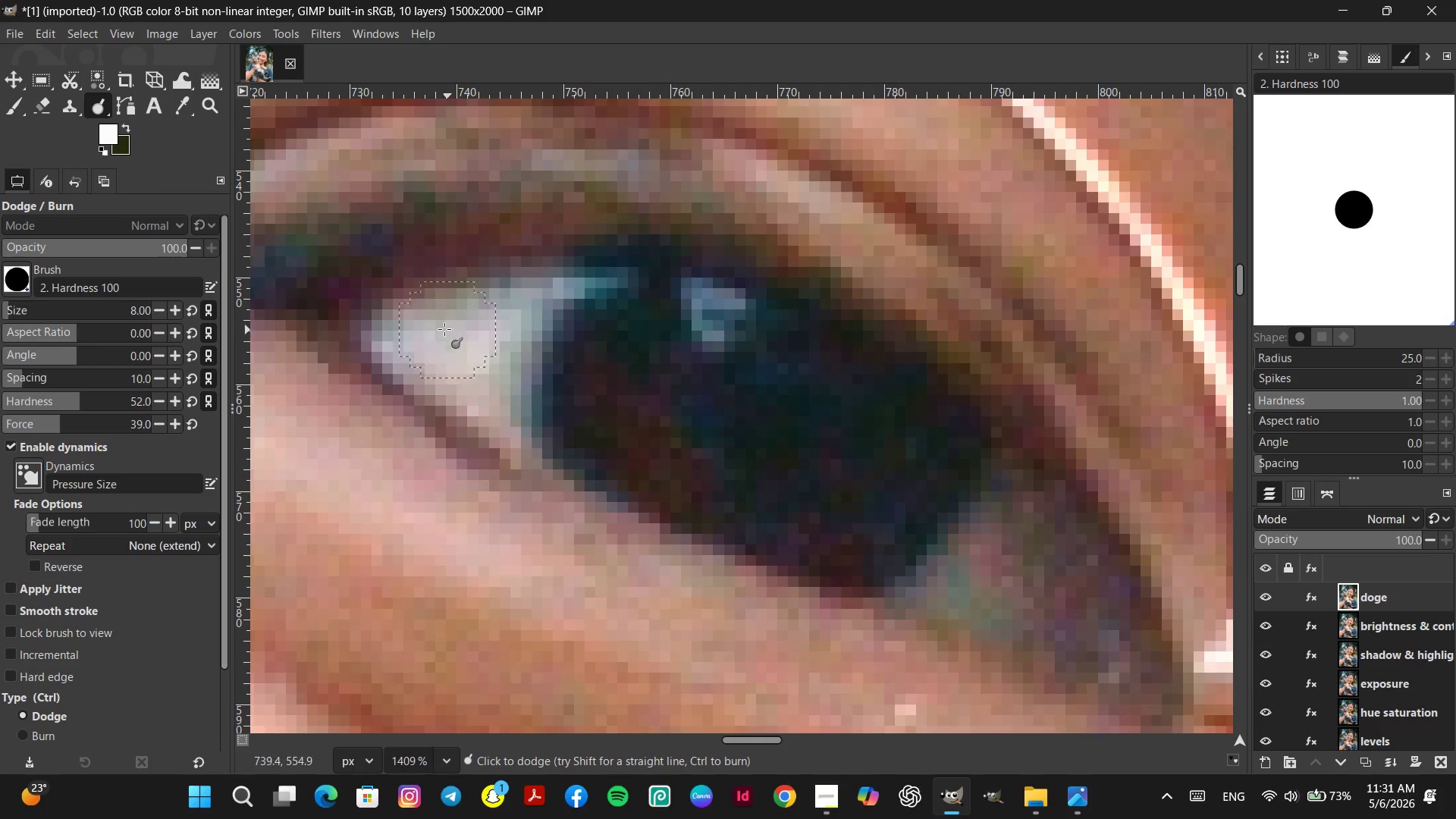 
left_click([441, 329])
 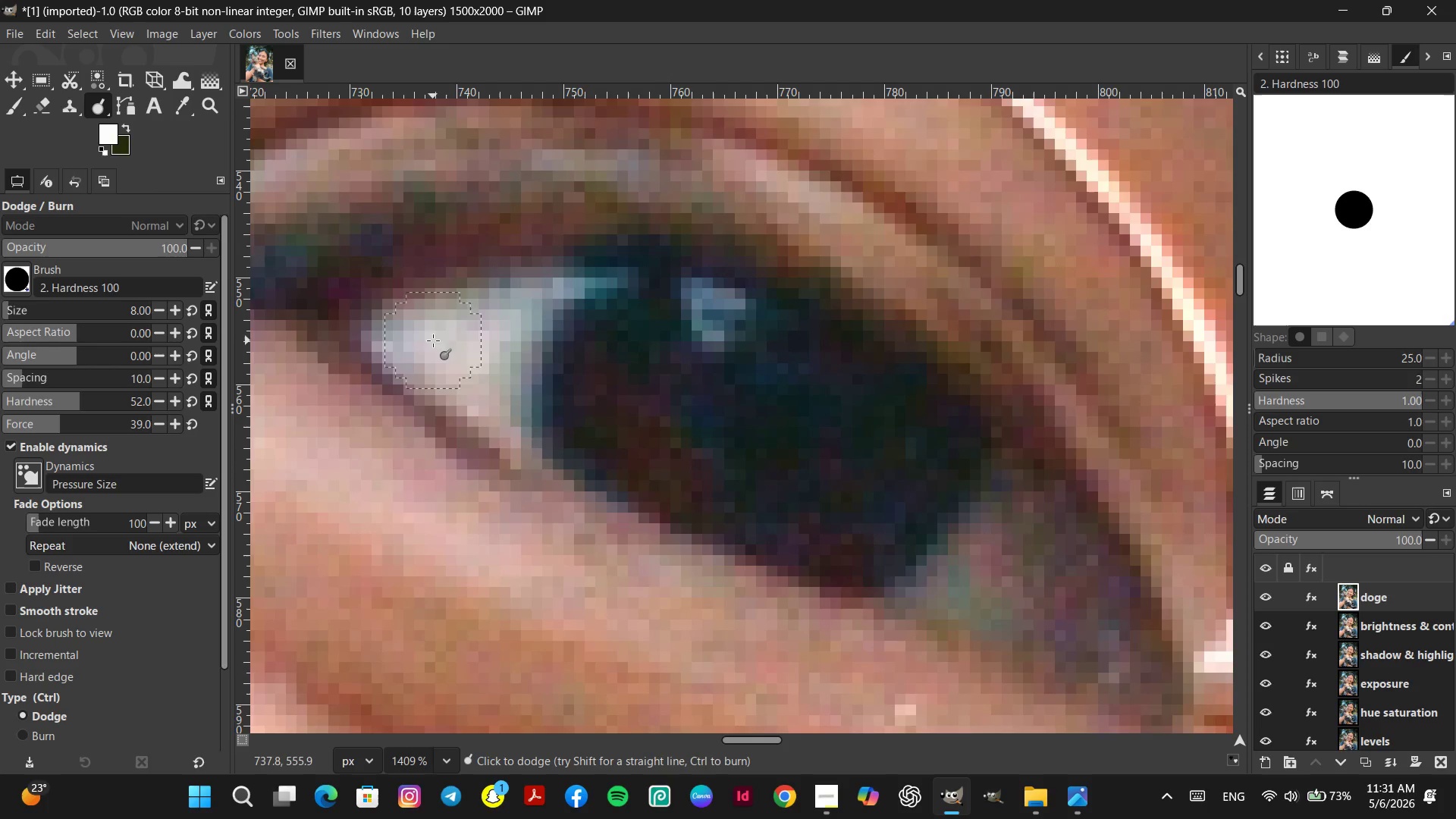 
left_click([433, 340])
 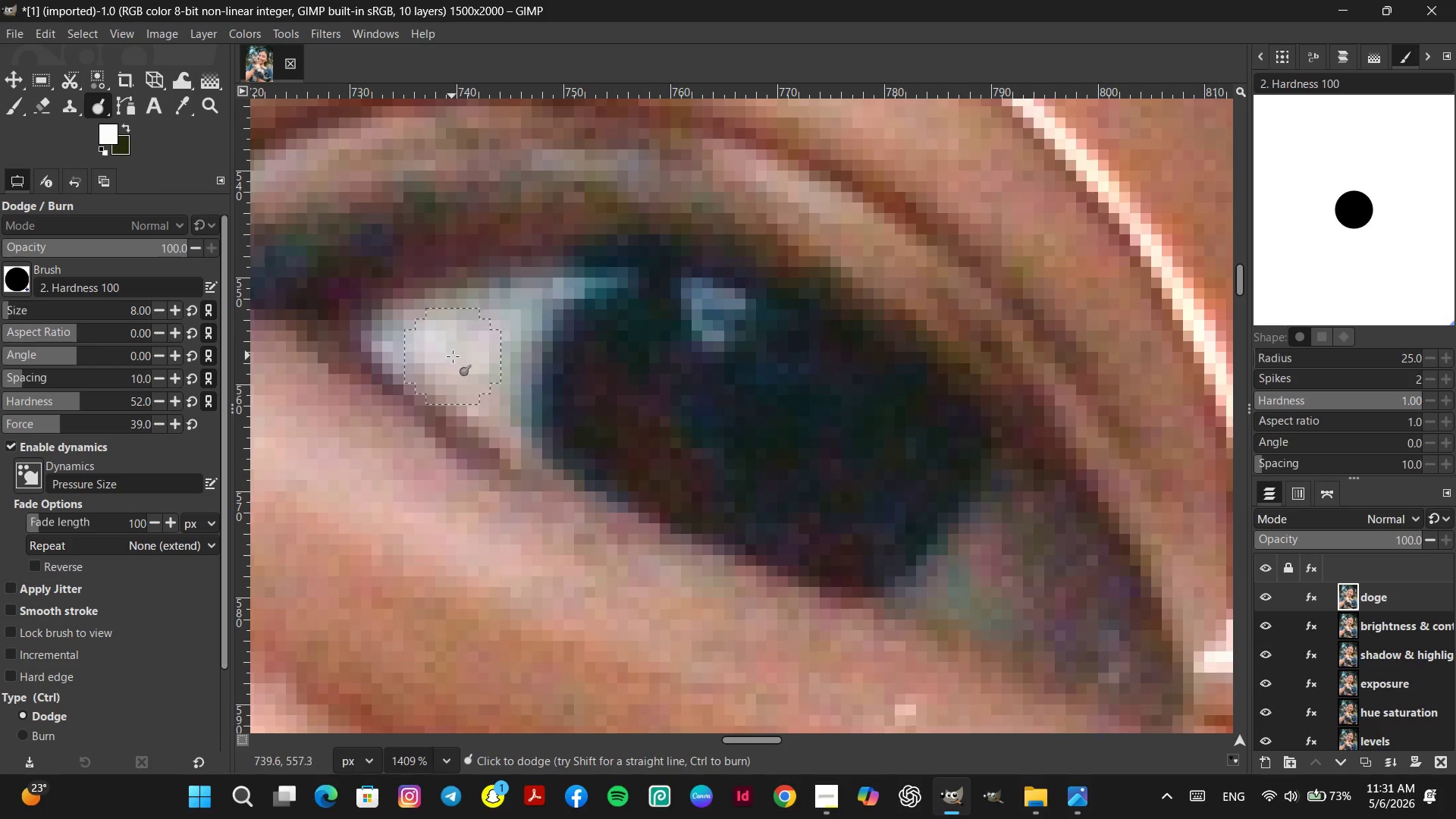 
left_click([453, 356])
 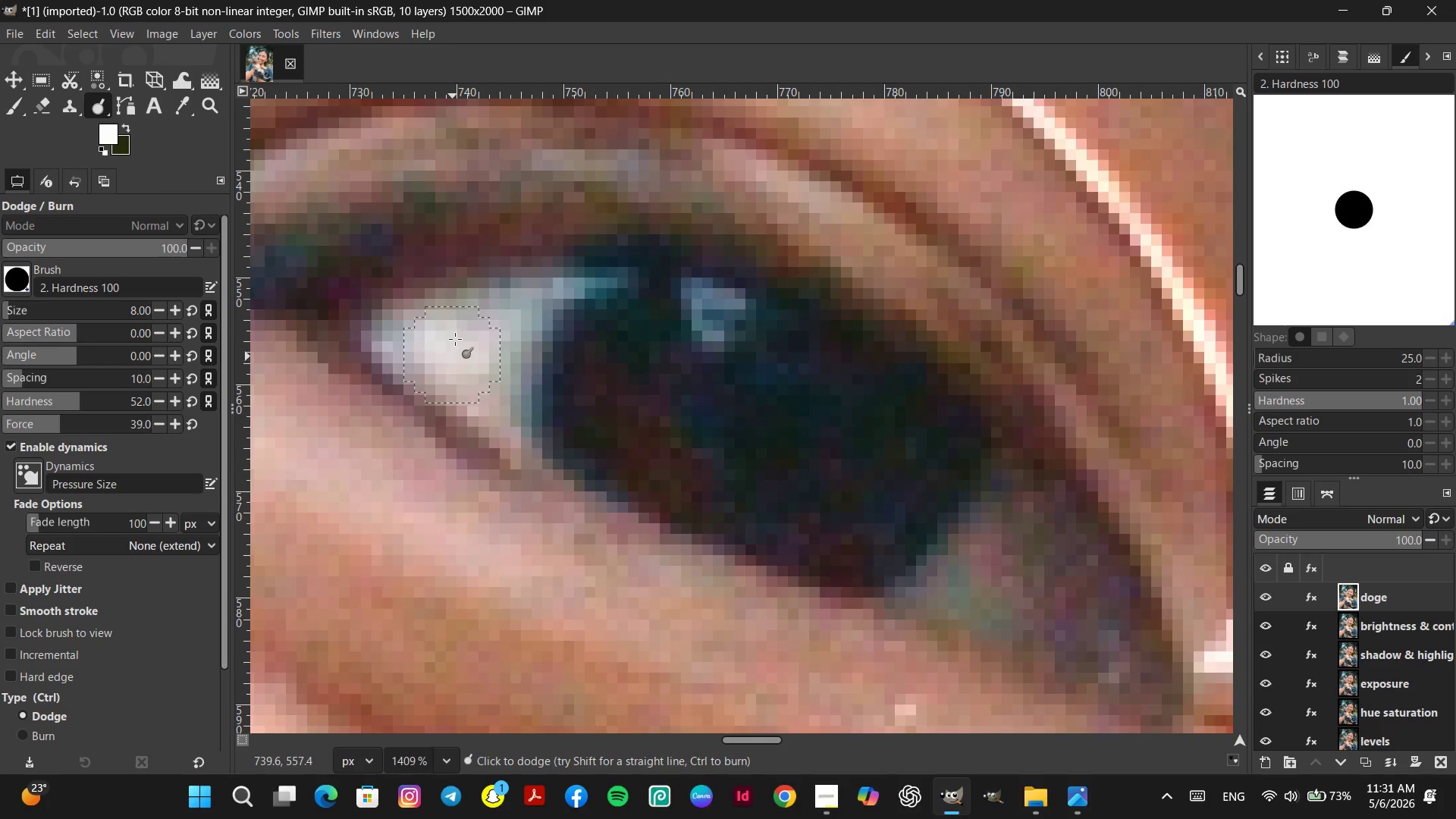 
left_click([456, 339])
 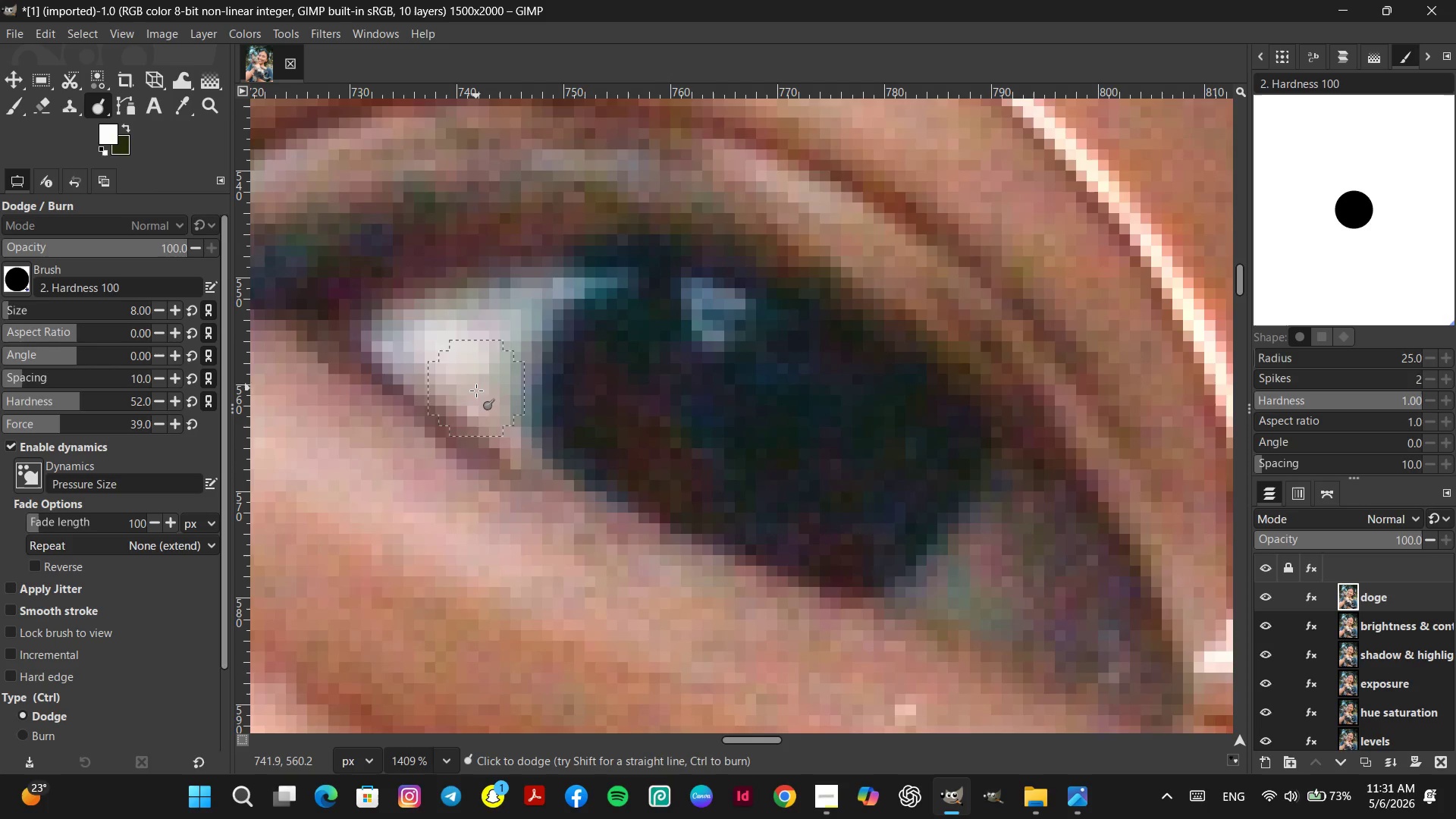 
left_click([466, 393])
 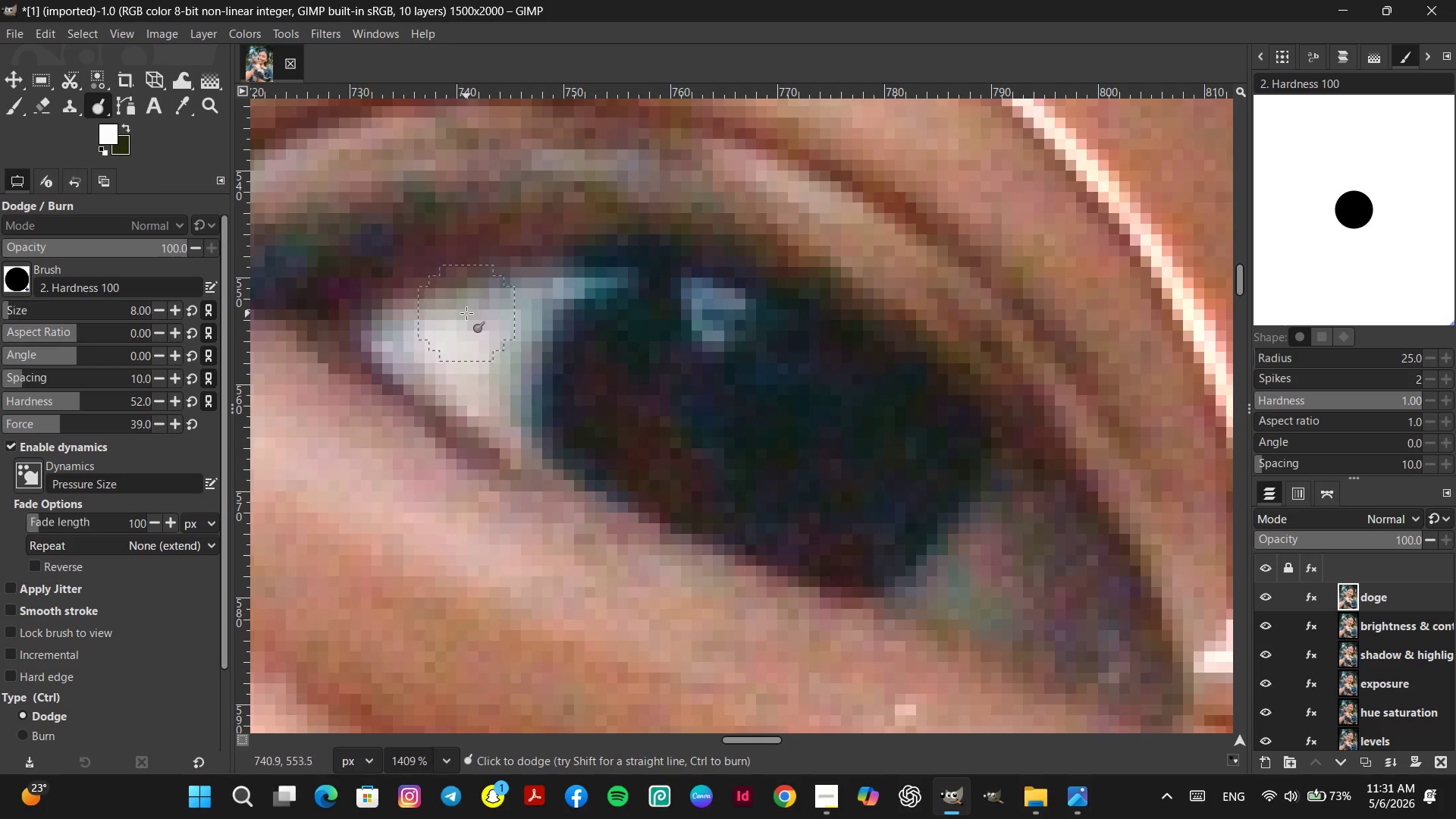 
left_click([469, 307])
 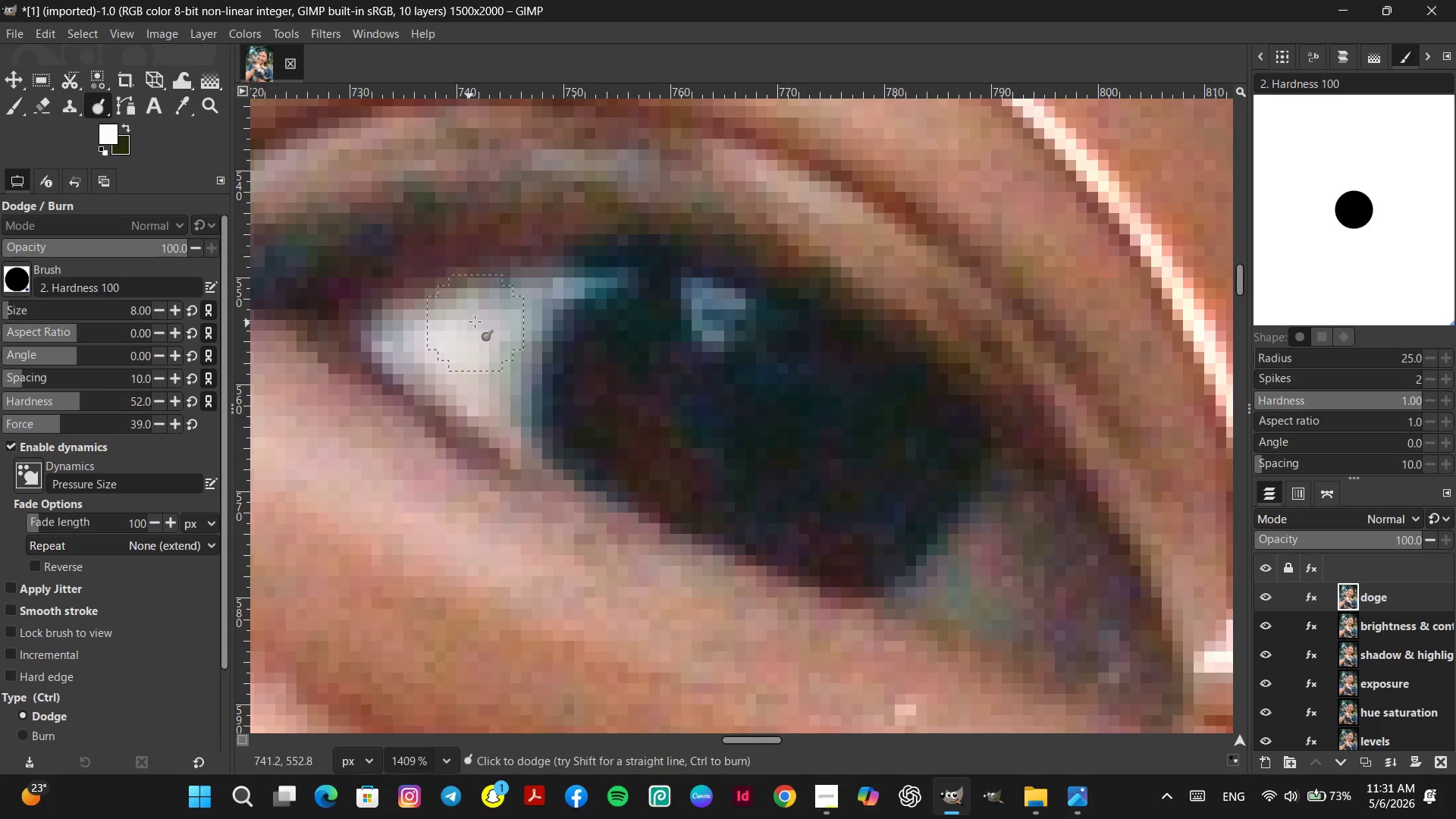 
left_click([475, 321])
 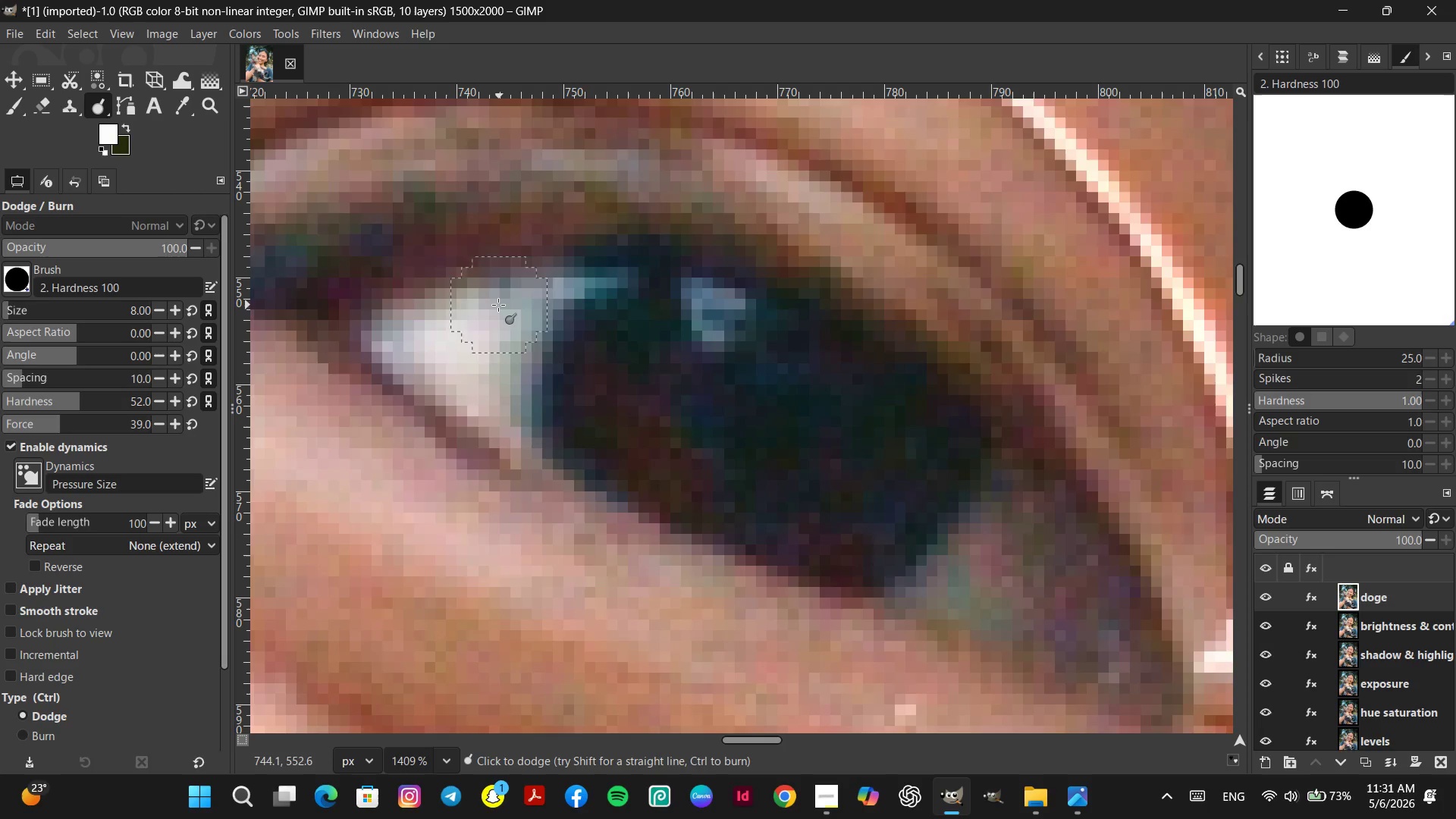 
left_click([494, 302])
 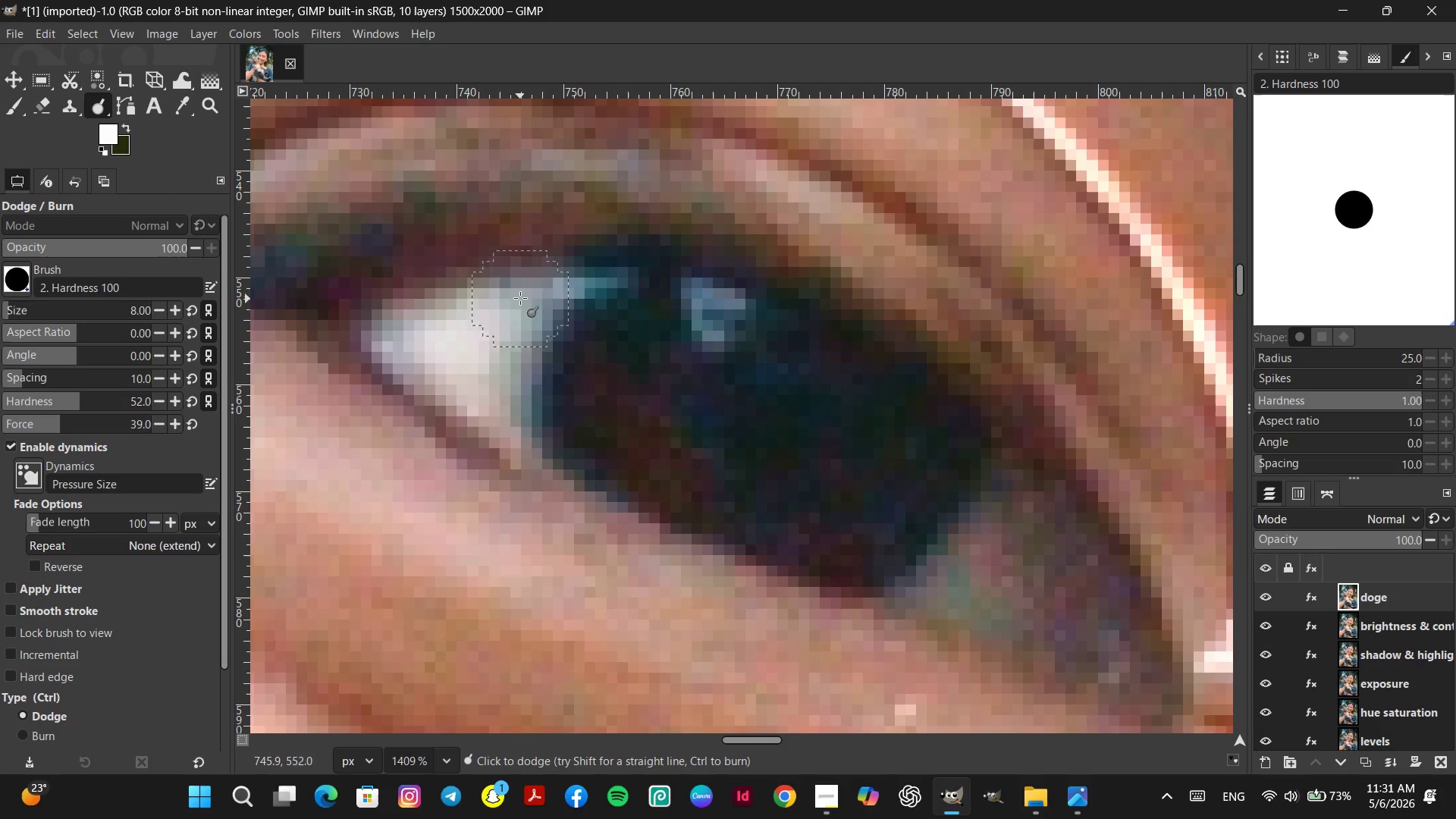 
left_click([520, 298])
 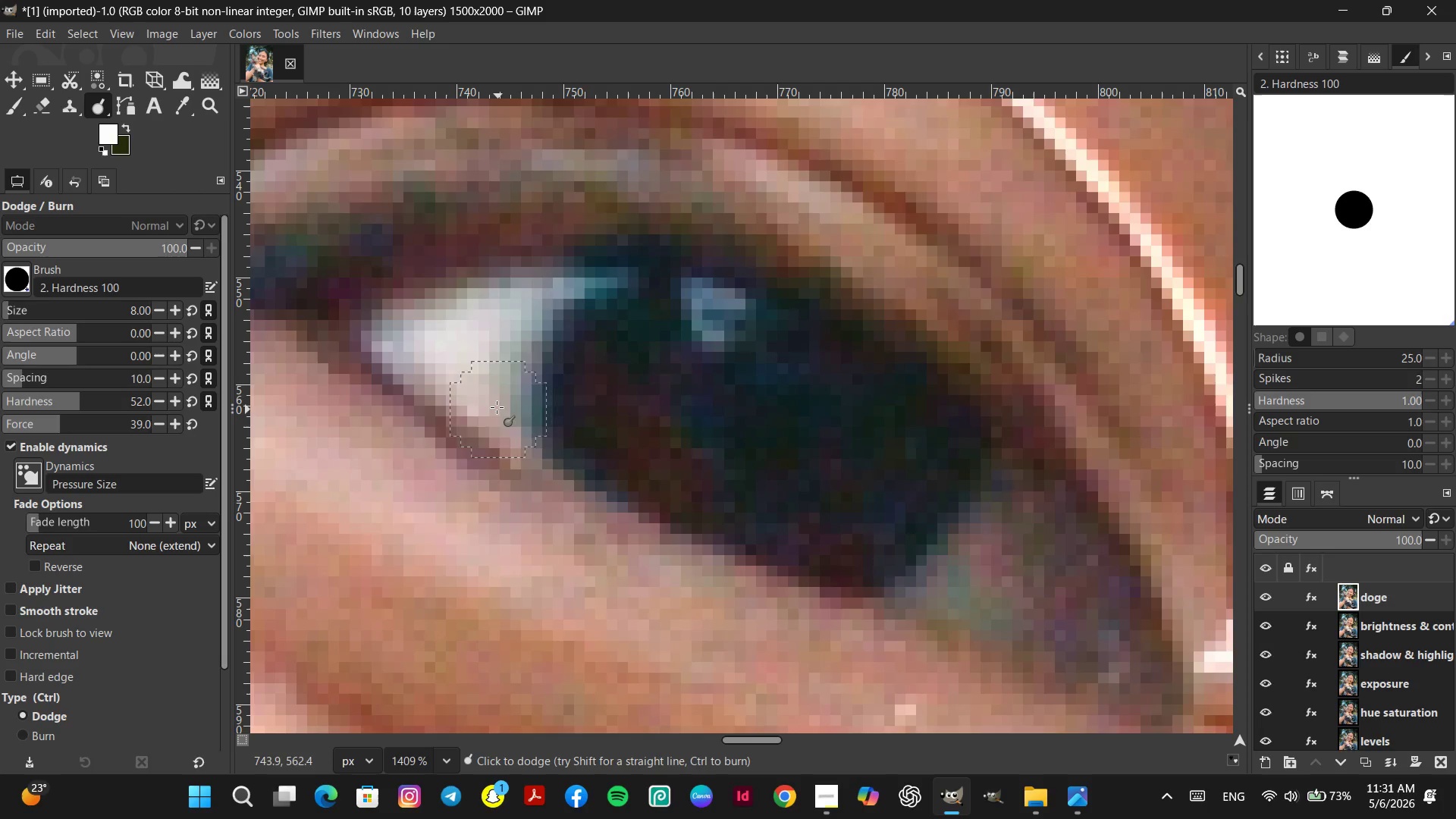 
left_click([495, 381])
 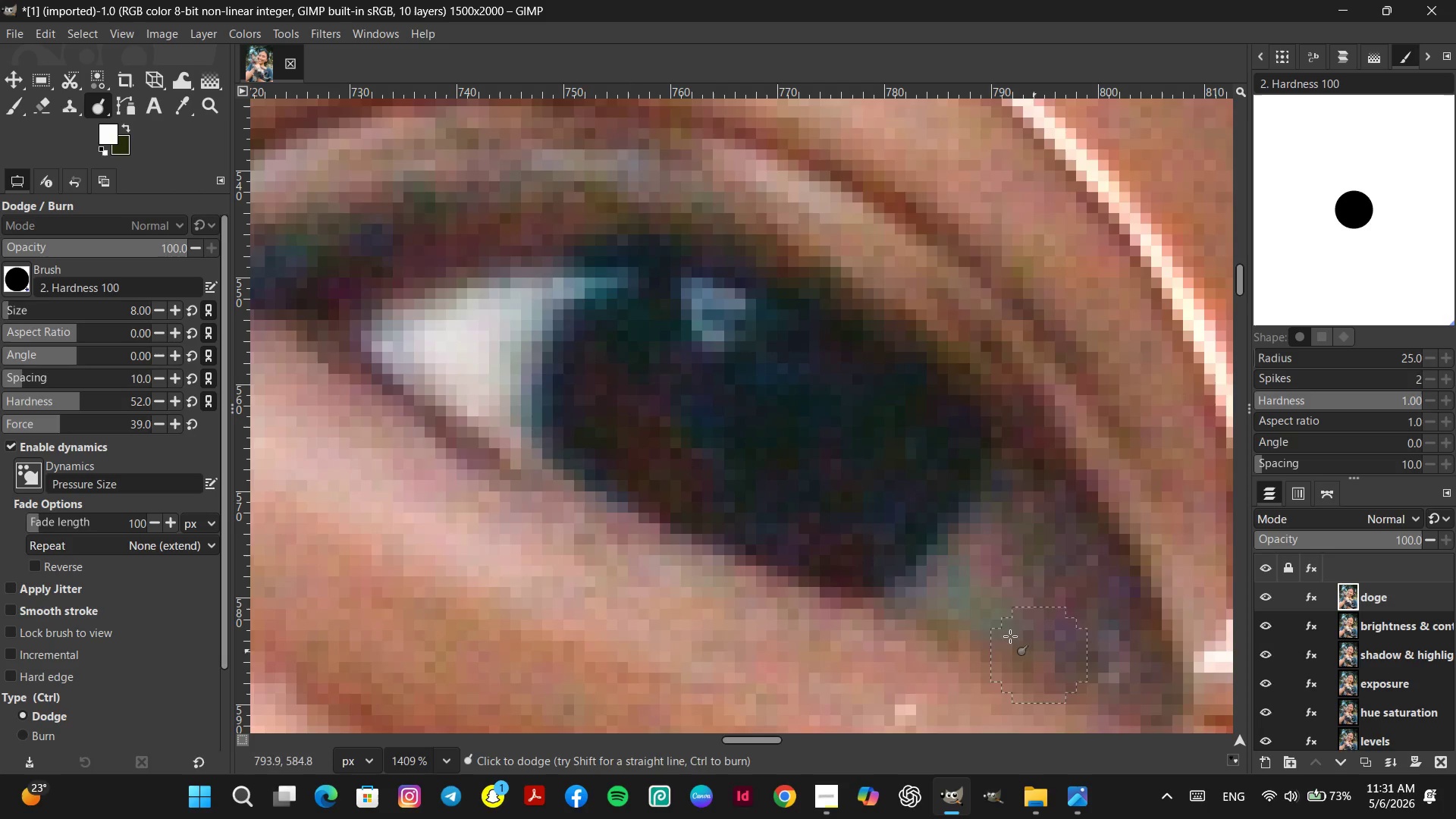 
hold_key(key=ControlLeft, duration=0.72)
 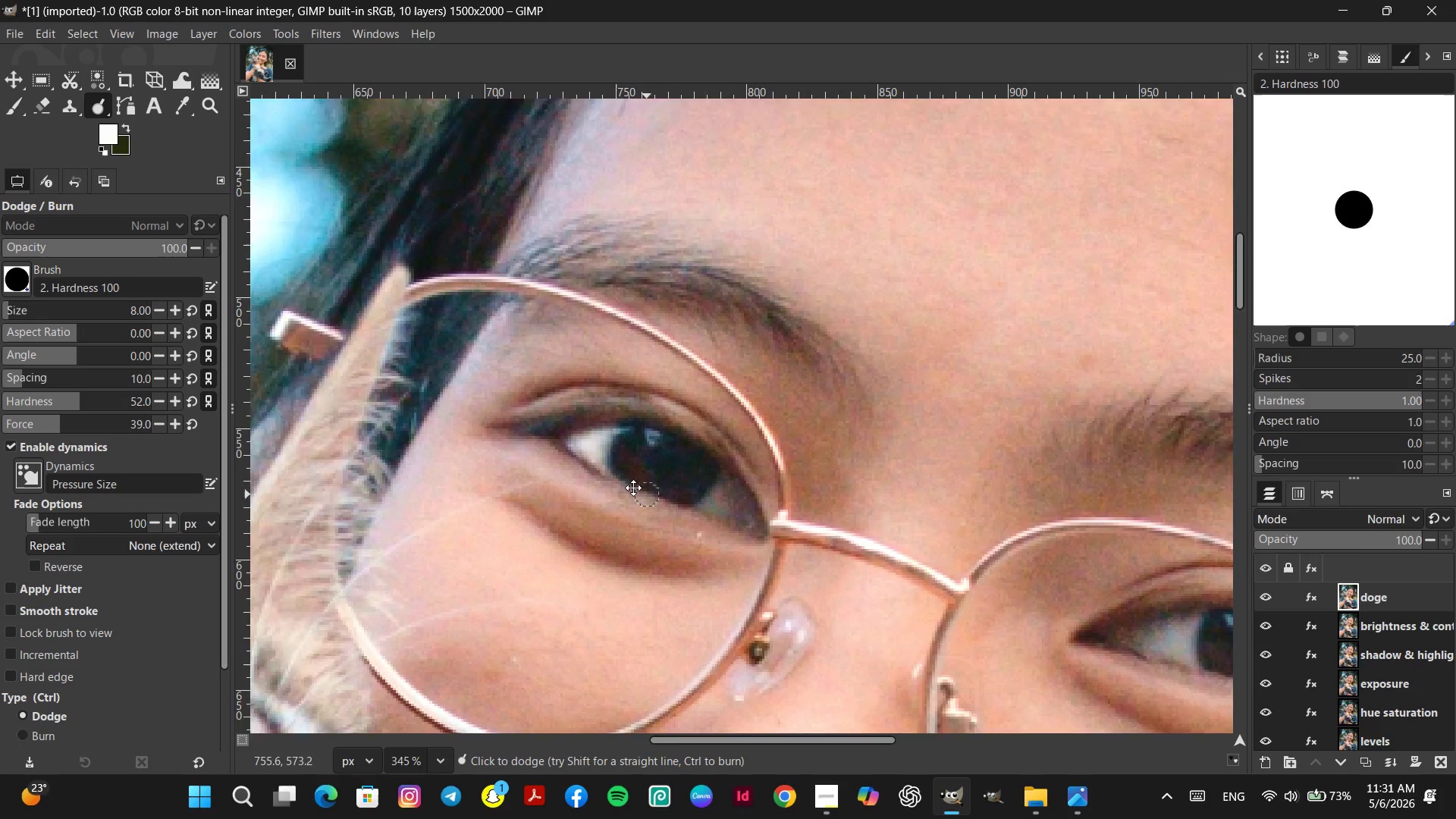 
hold_key(key=Space, duration=0.38)
 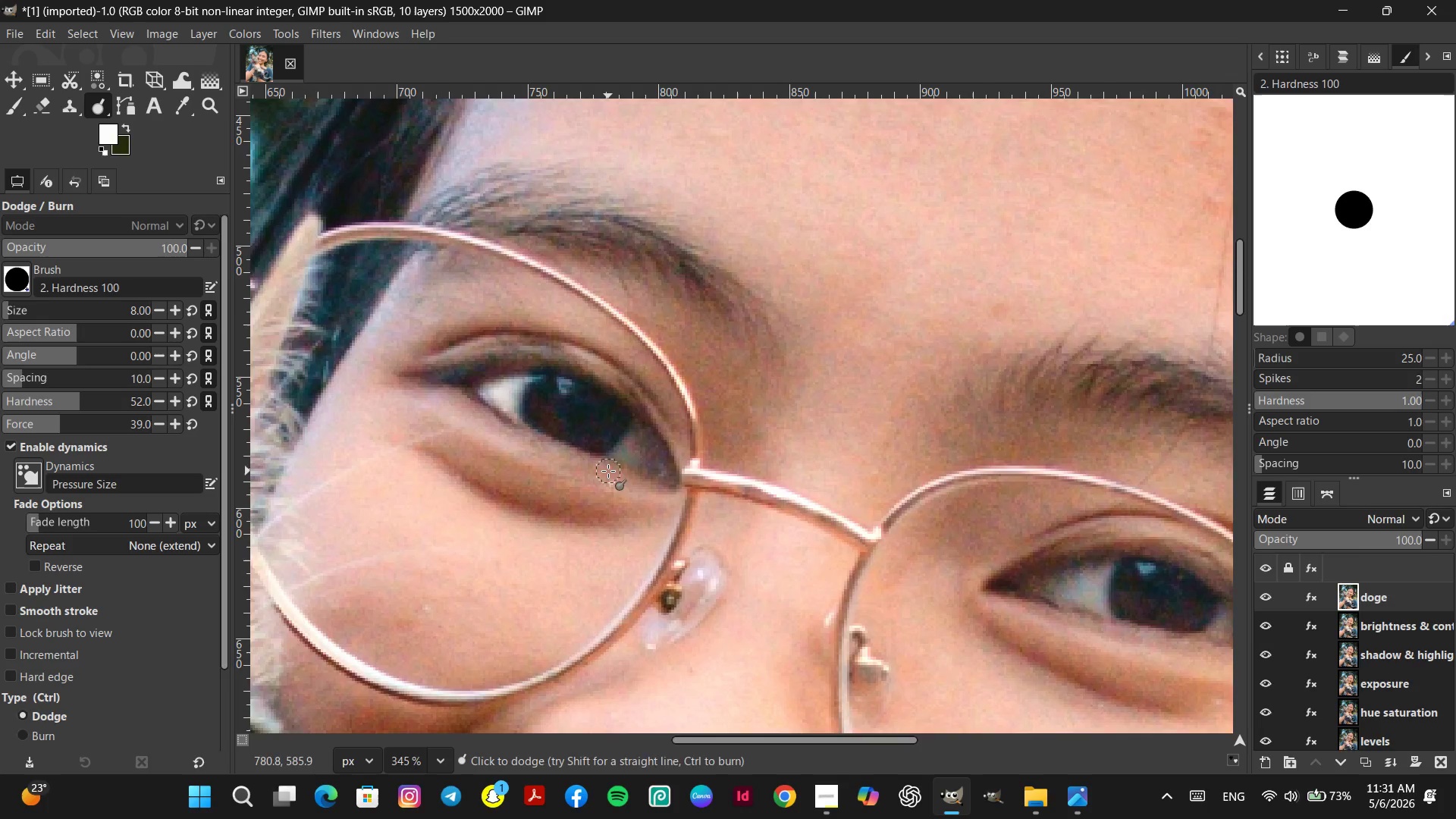 
scroll: coordinate [930, 652], scroll_direction: down, amount: 15.0
 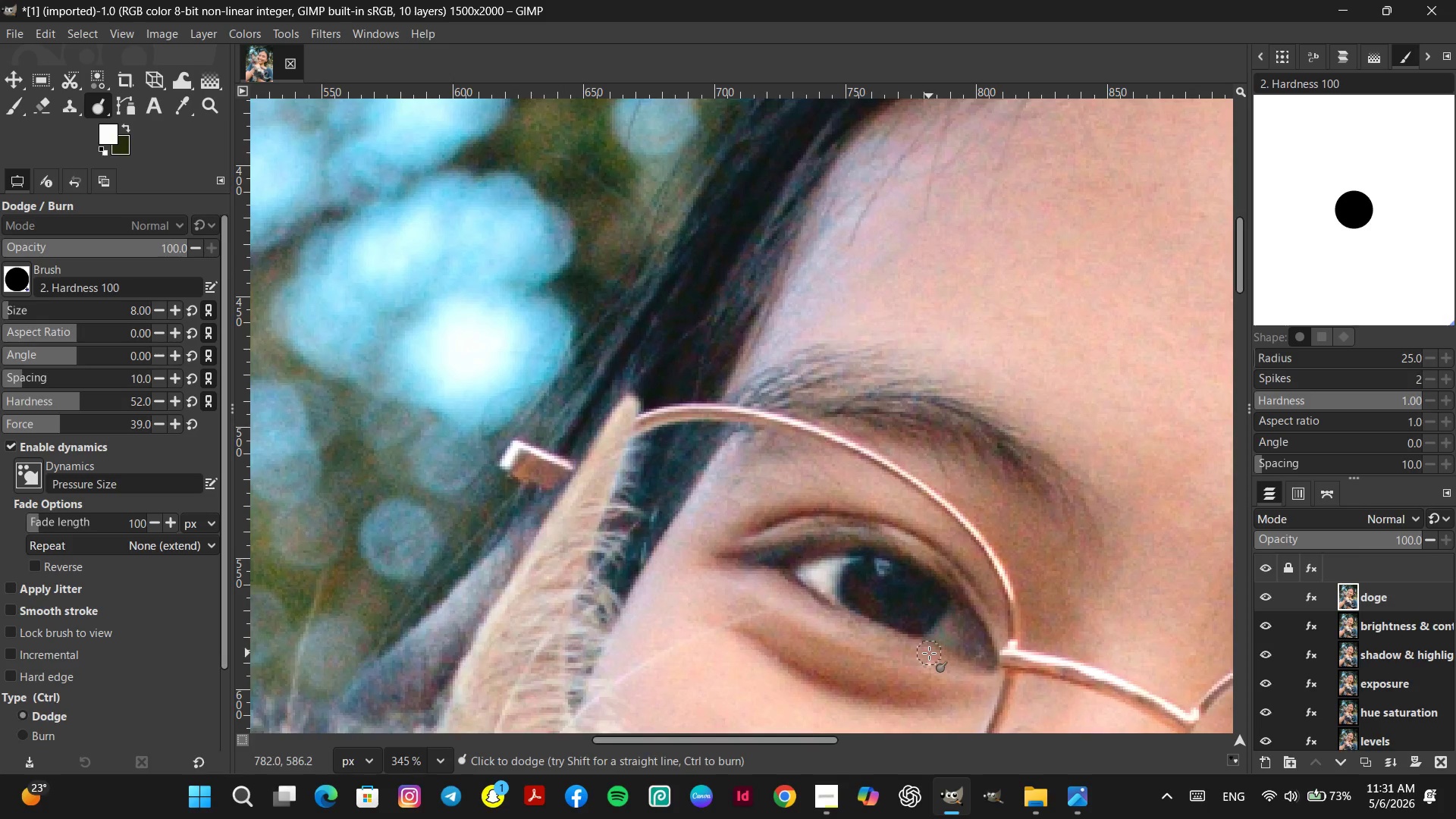 
hold_key(key=ControlLeft, duration=3.47)
scroll: coordinate [598, 485], scroll_direction: down, amount: 12.0
 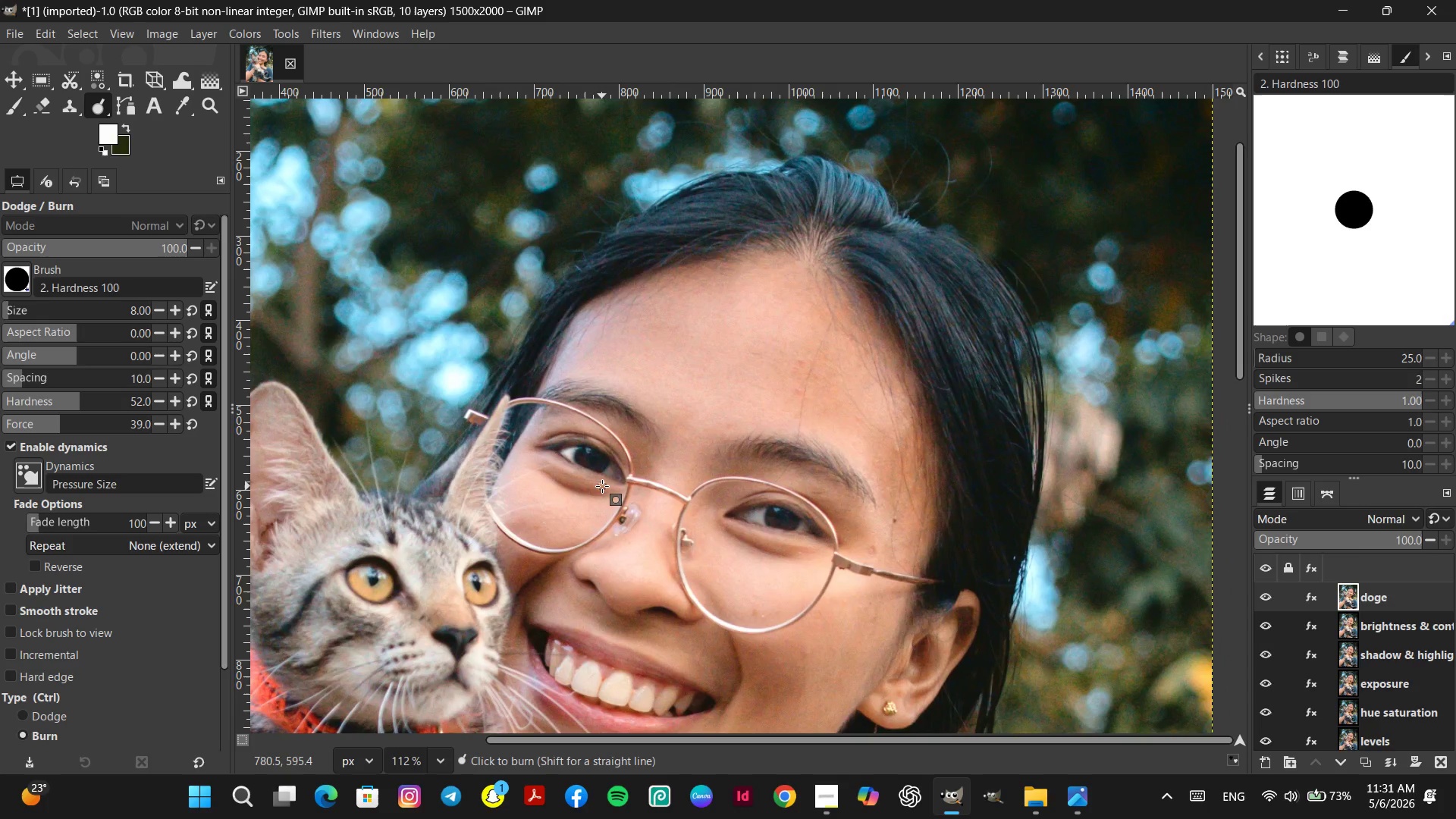 
scroll: coordinate [596, 489], scroll_direction: up, amount: 24.0
 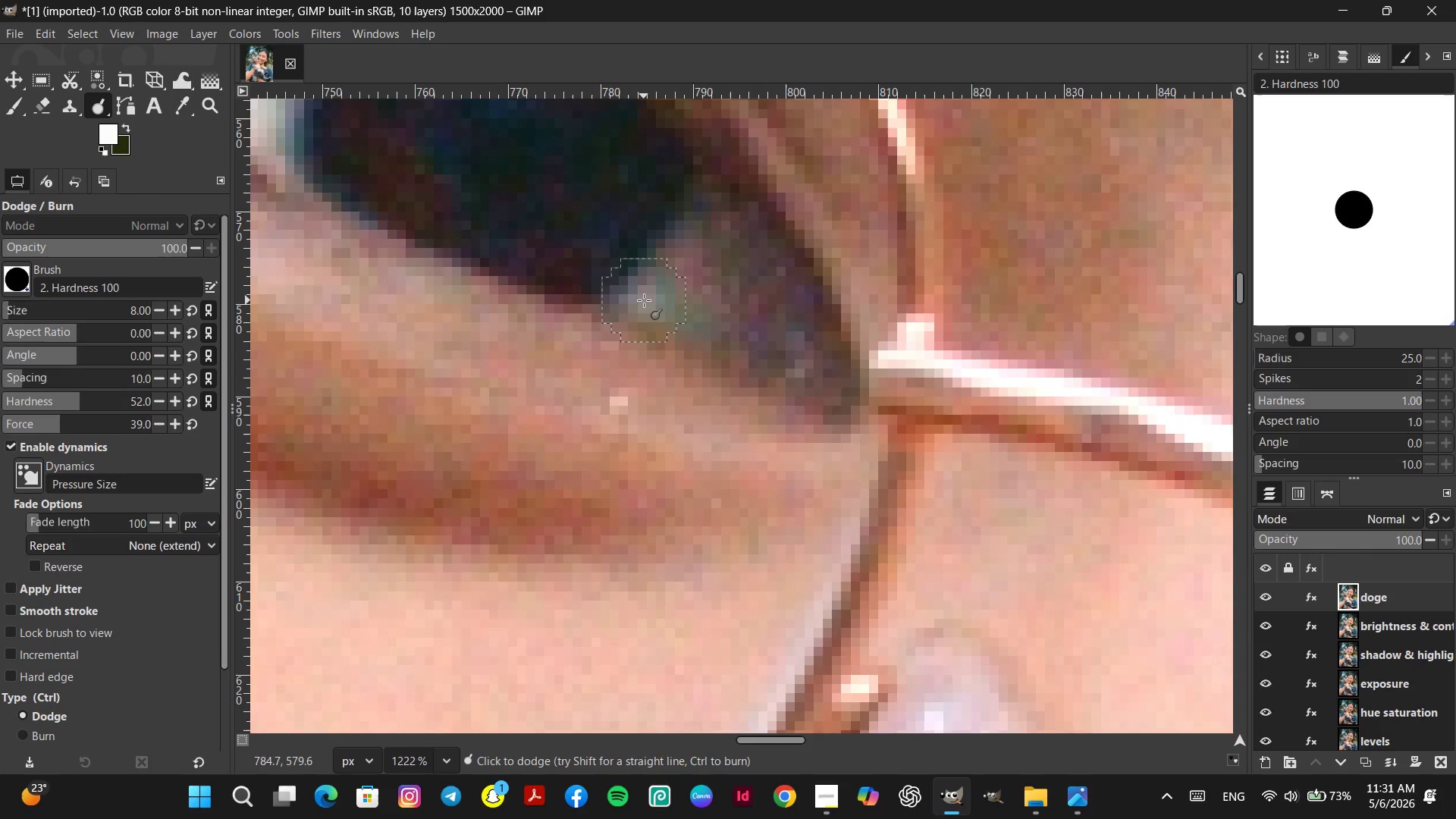 
double_click([666, 306])
 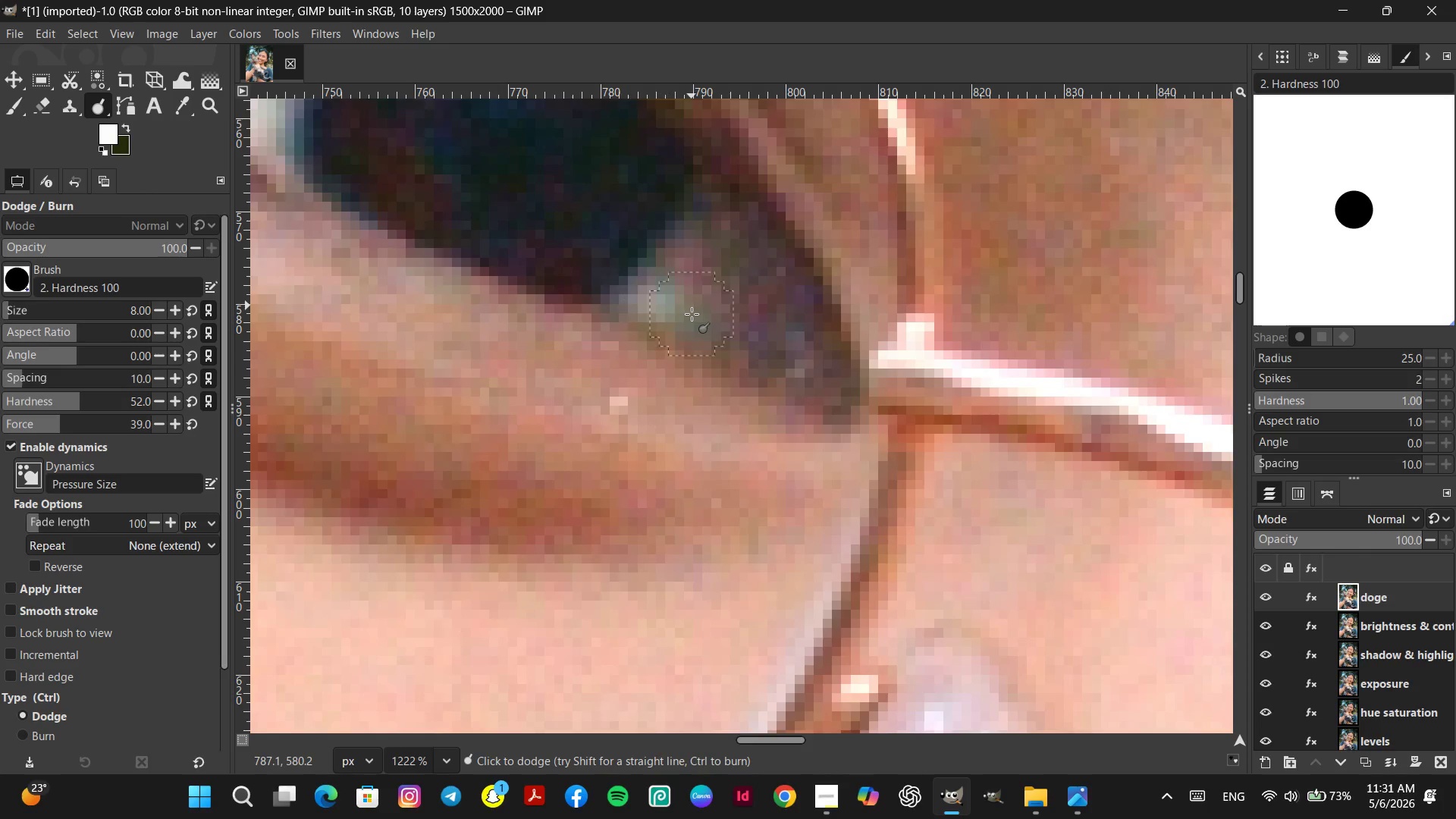 
triple_click([692, 314])
 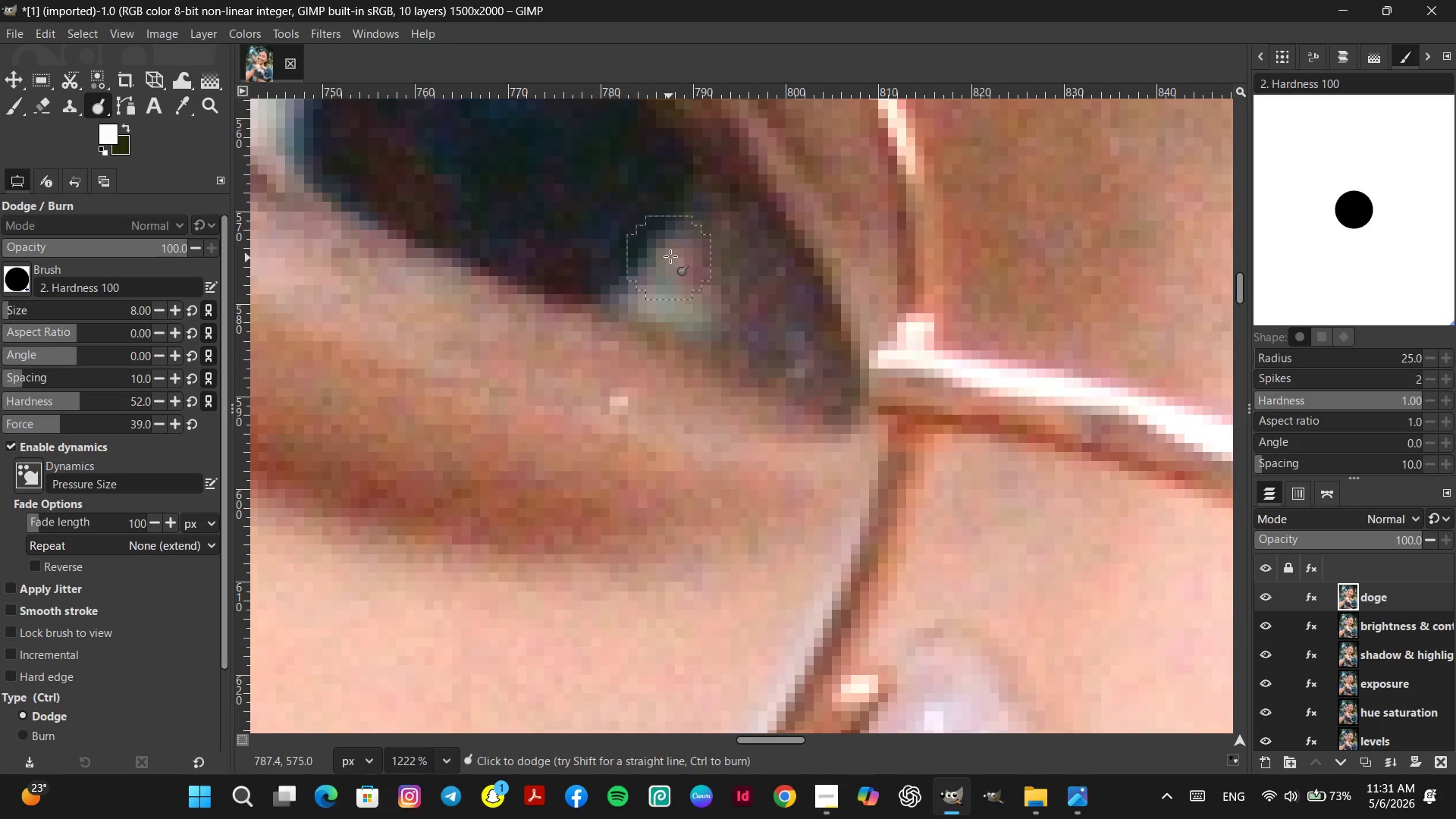 
double_click([685, 243])
 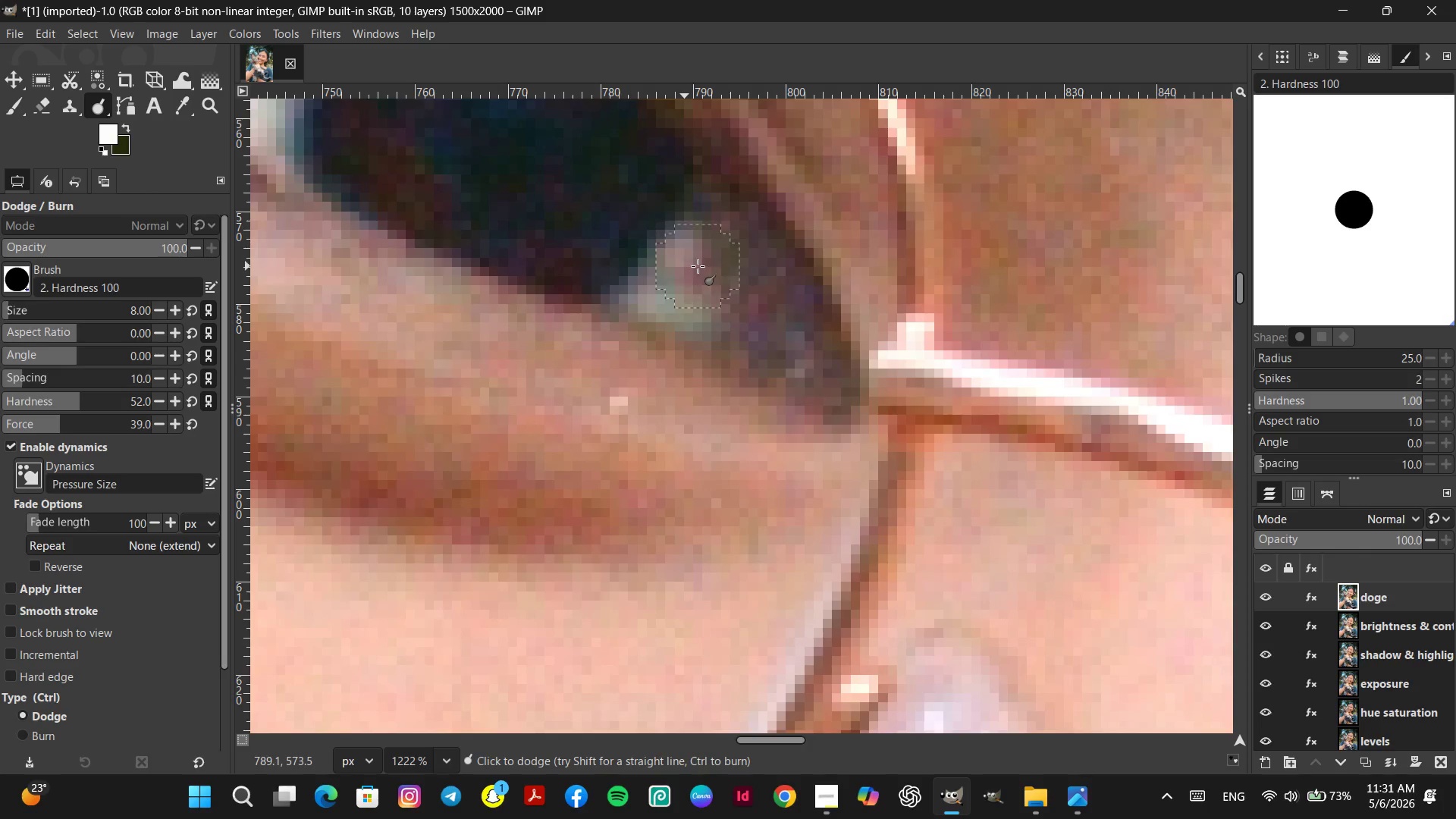 
triple_click([698, 267])
 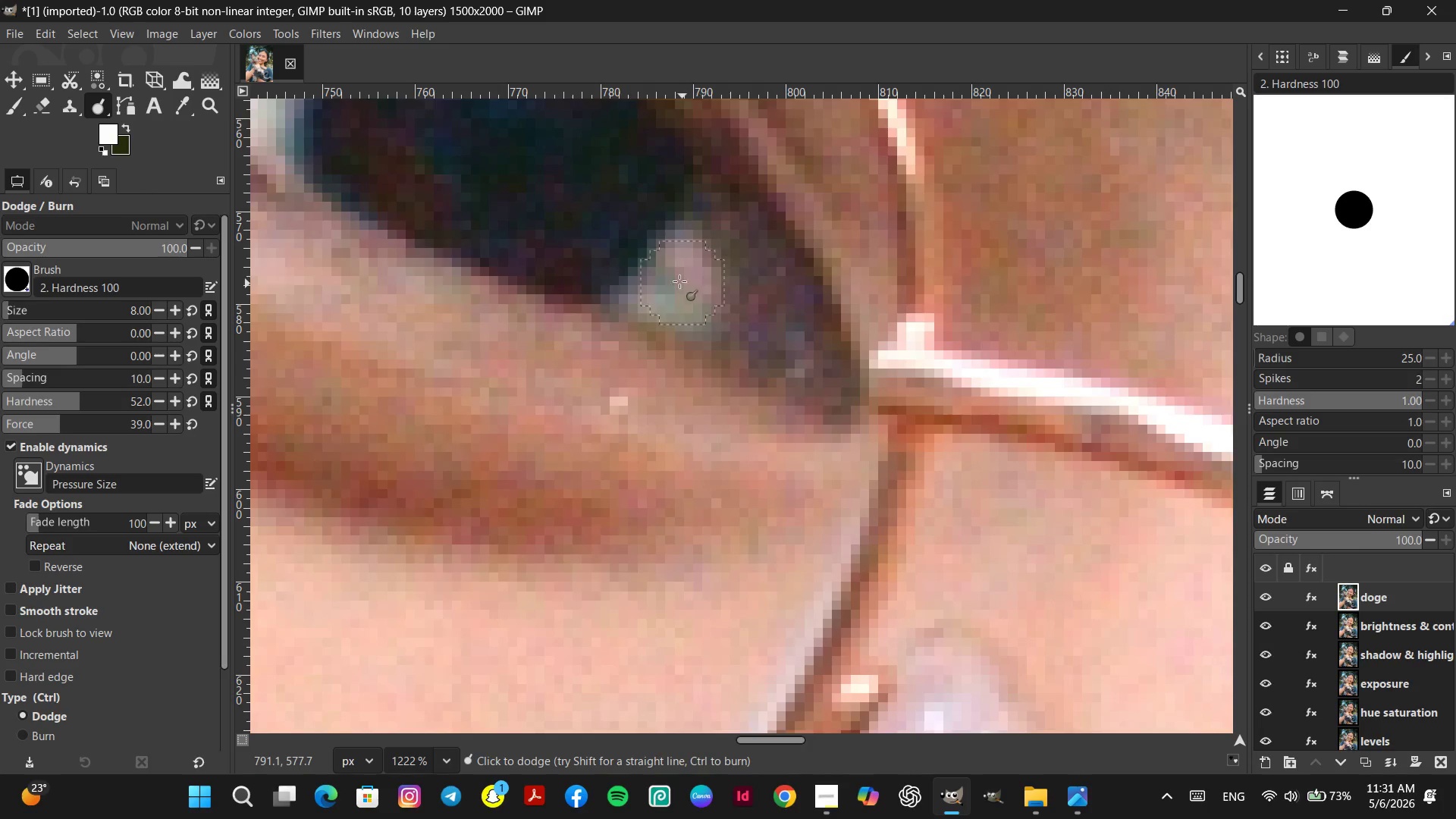 
left_click([674, 280])
 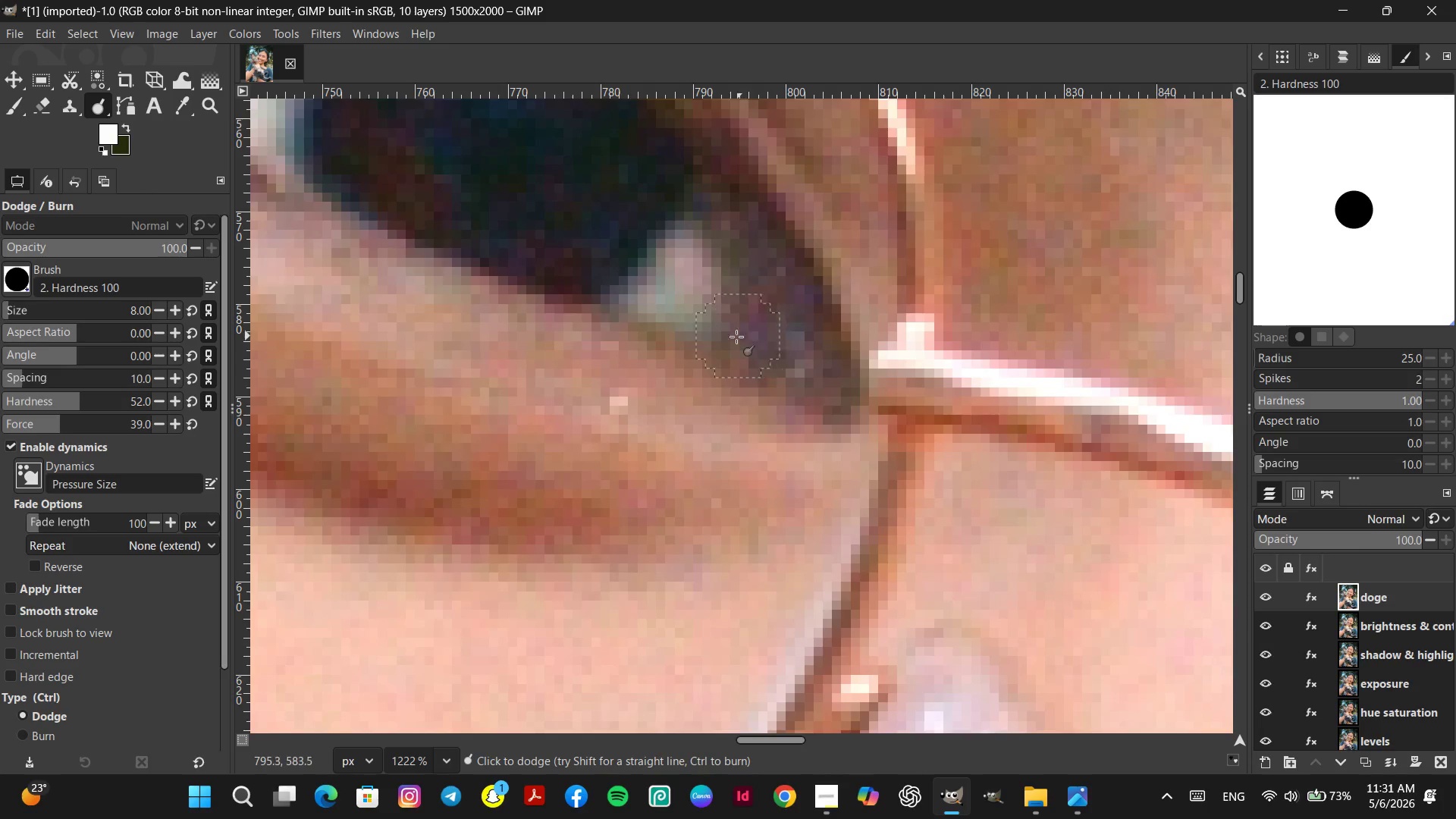 
left_click([730, 331])
 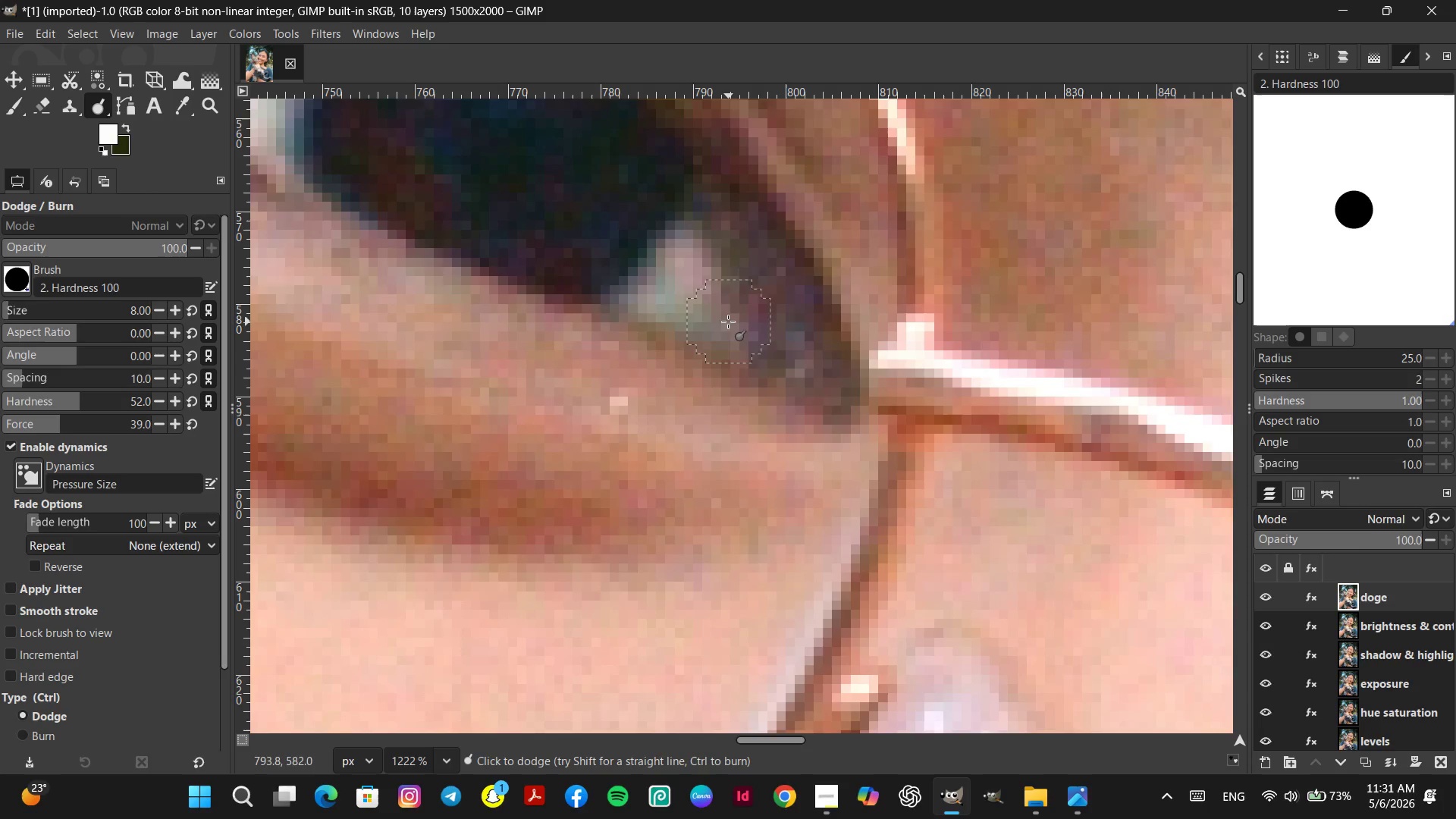 
left_click([726, 318])
 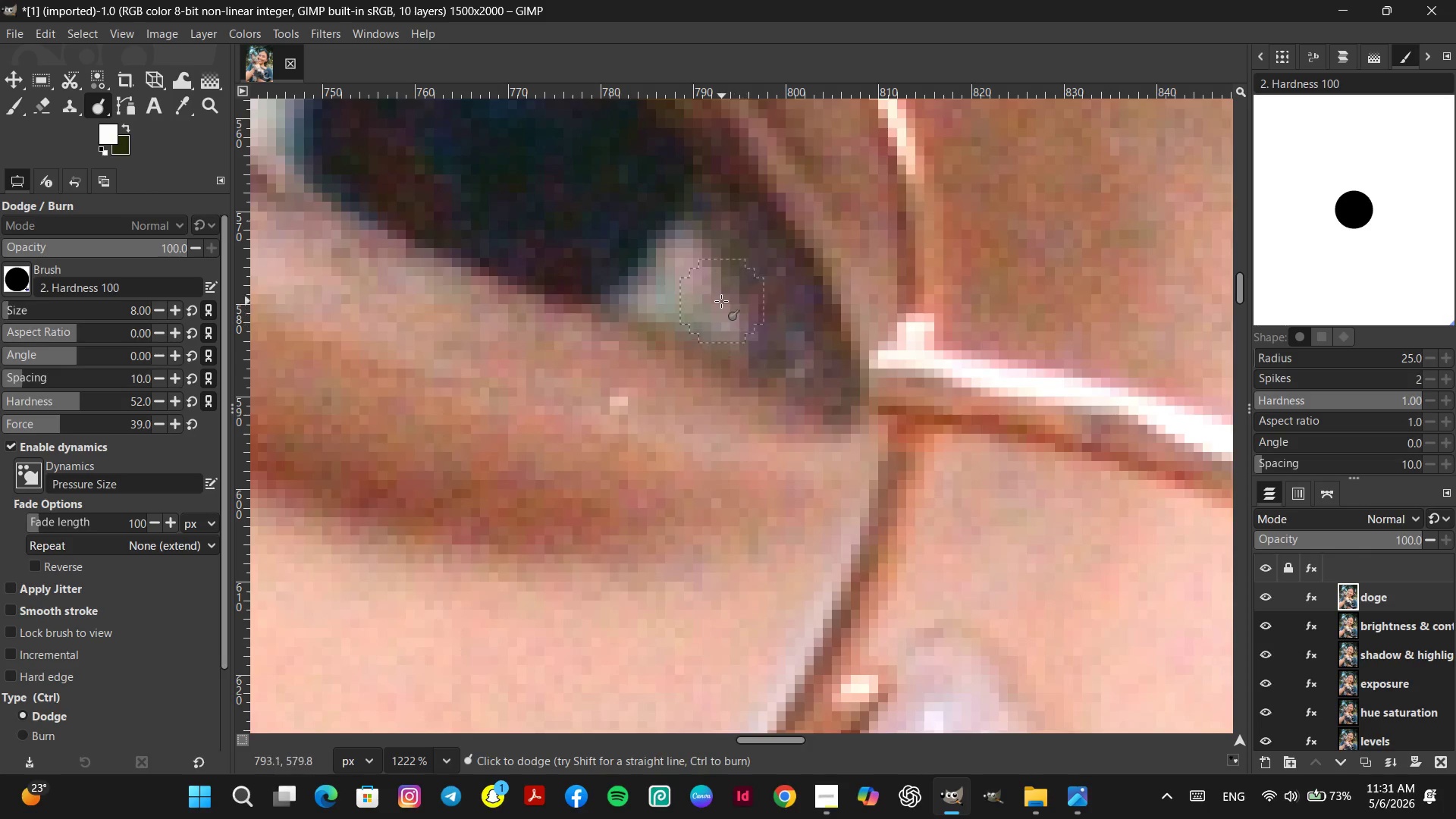 
left_click([720, 300])
 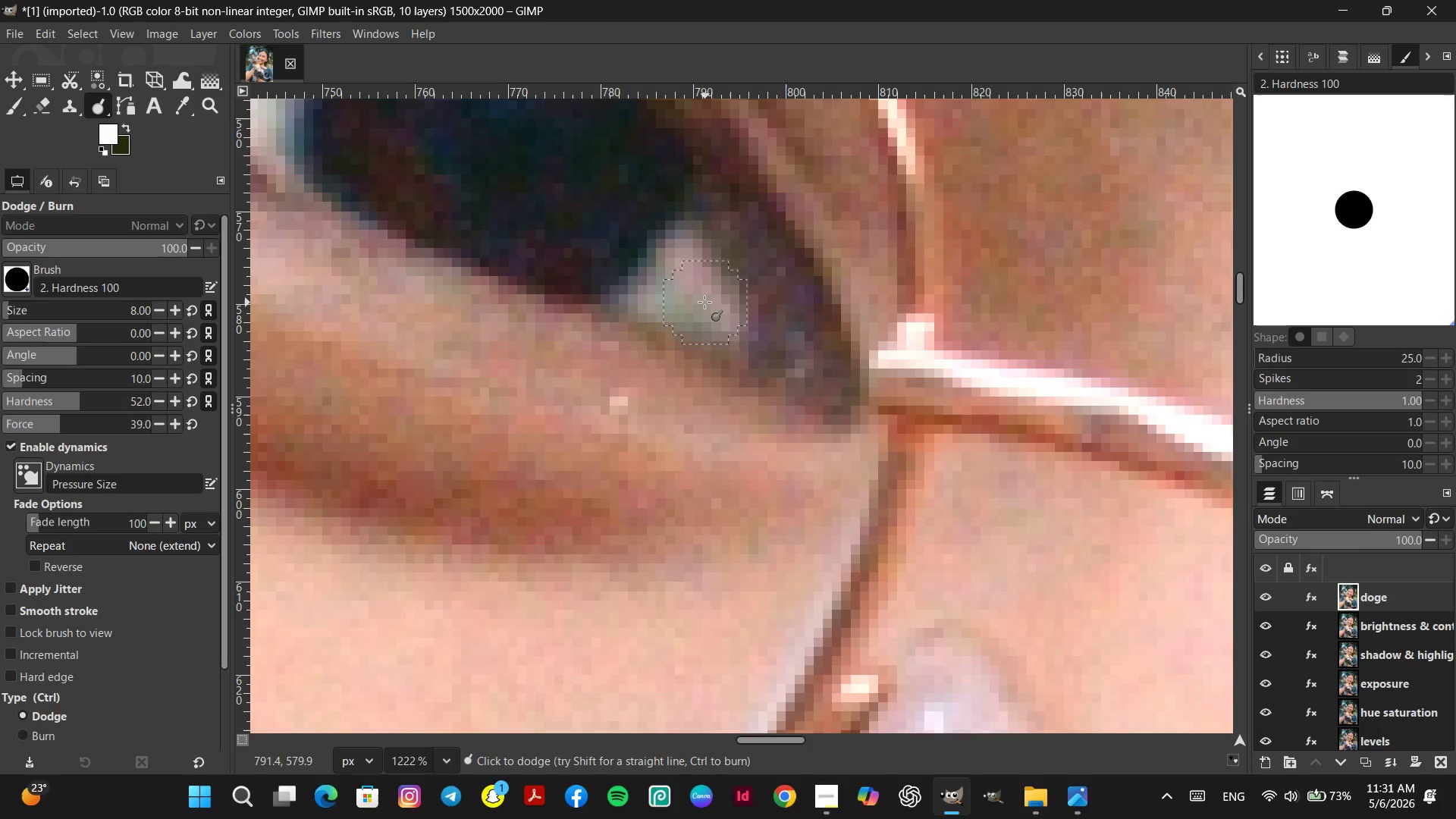 
left_click([701, 301])
 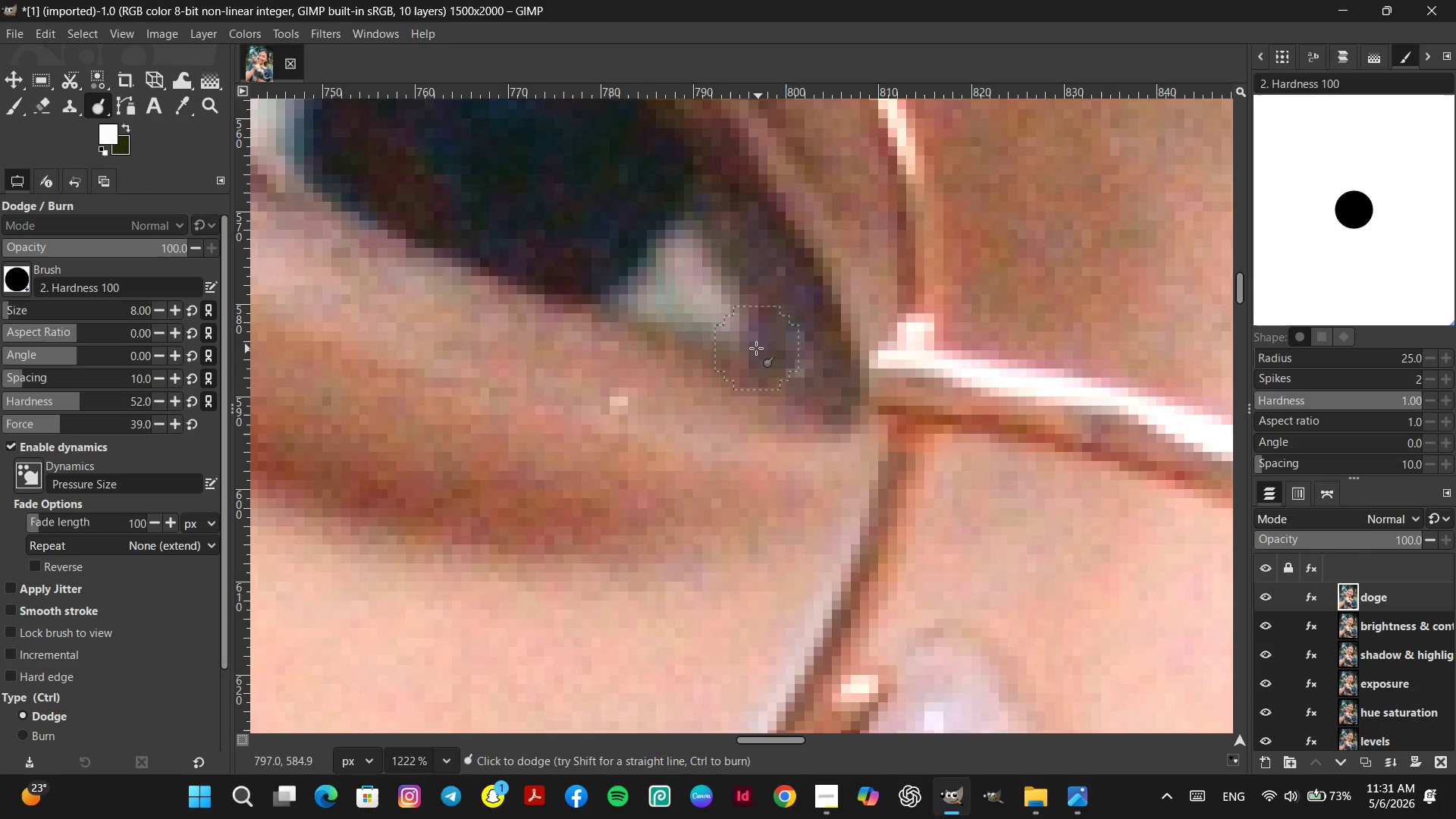 
left_click([752, 344])
 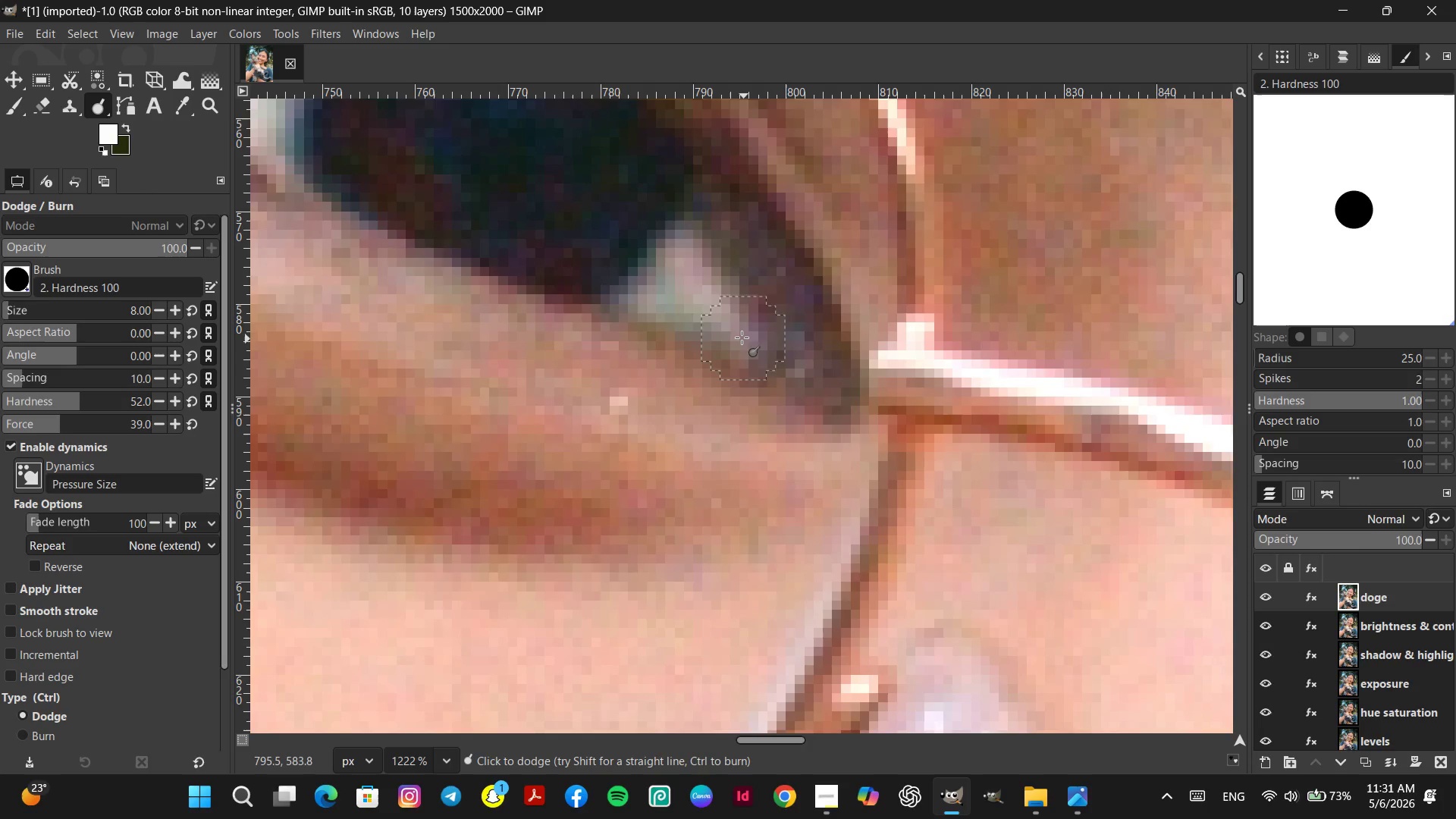 
left_click([740, 337])
 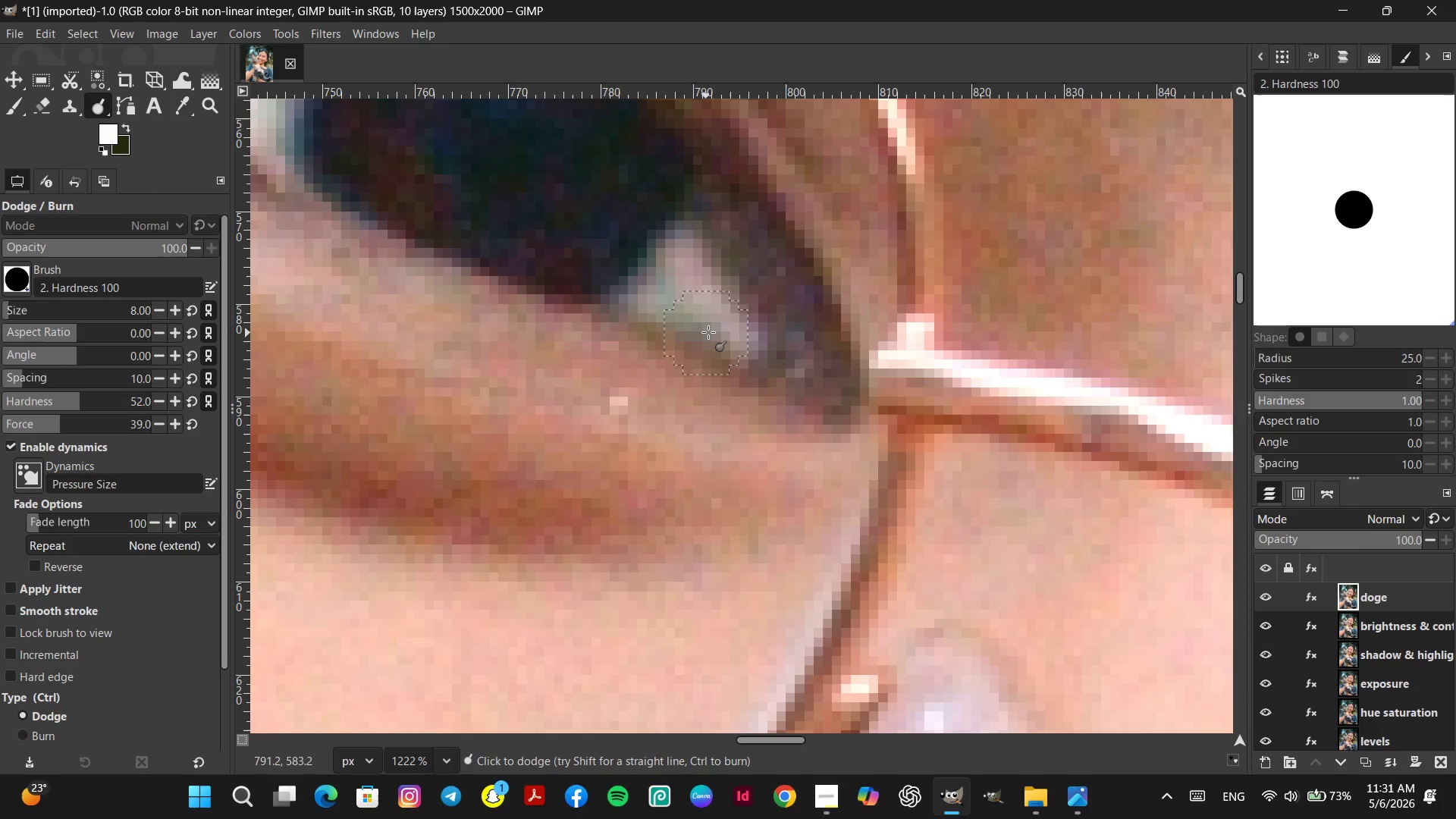 
left_click([711, 329])
 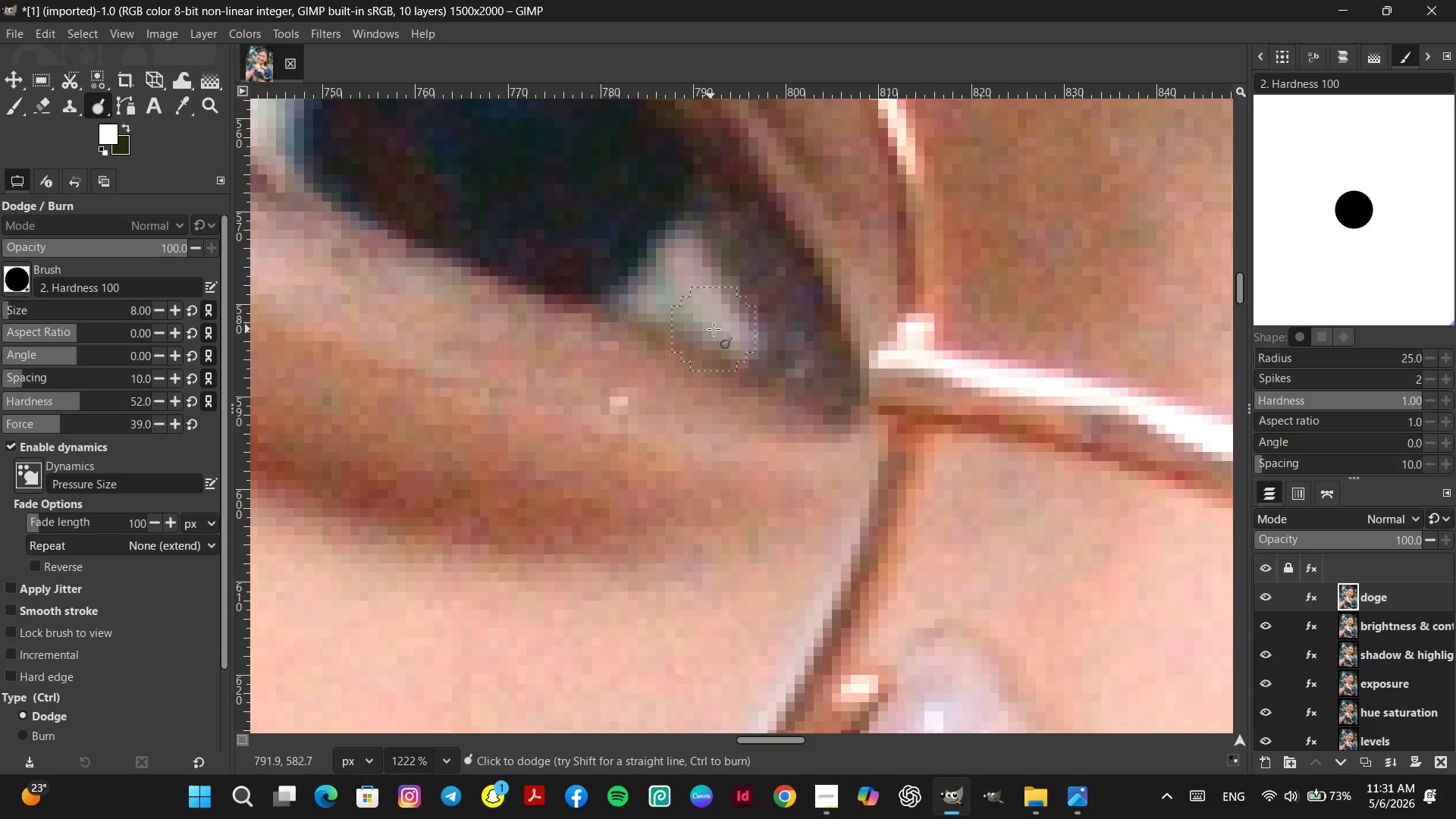 
hold_key(key=ControlLeft, duration=4.39)
scroll: coordinate [734, 432], scroll_direction: up, amount: 3.0
 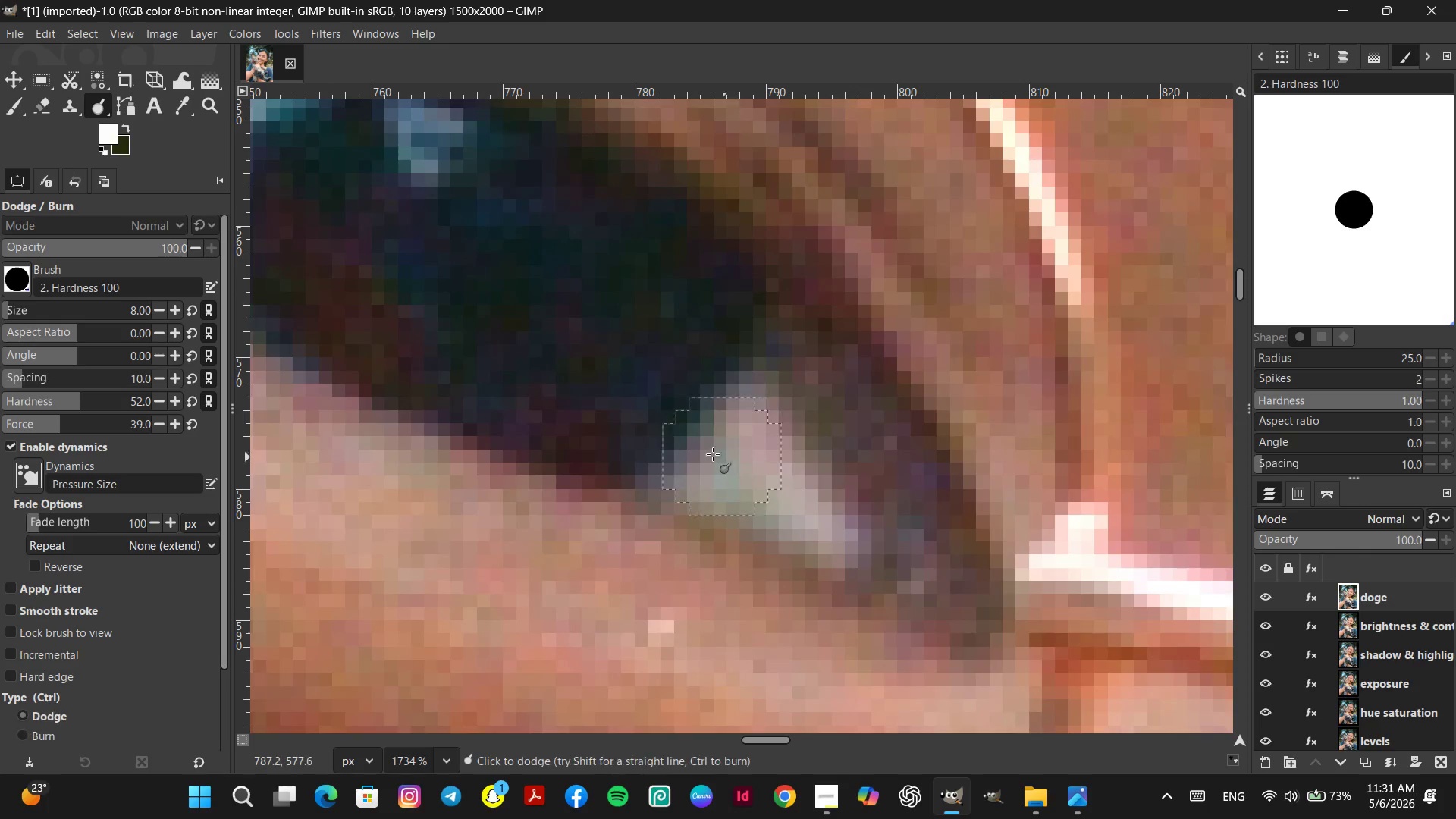 
left_click([707, 453])
 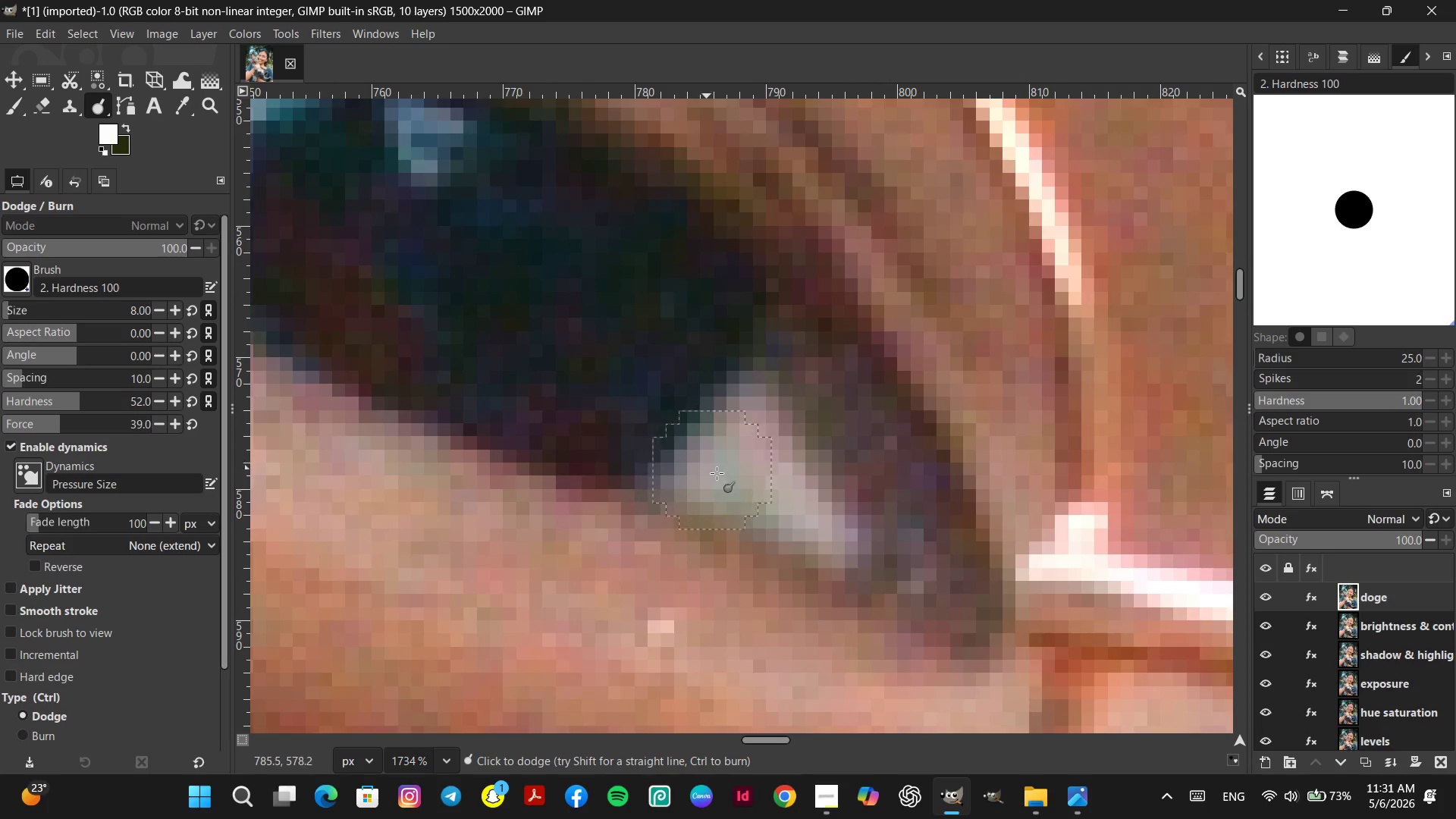 
left_click([730, 482])
 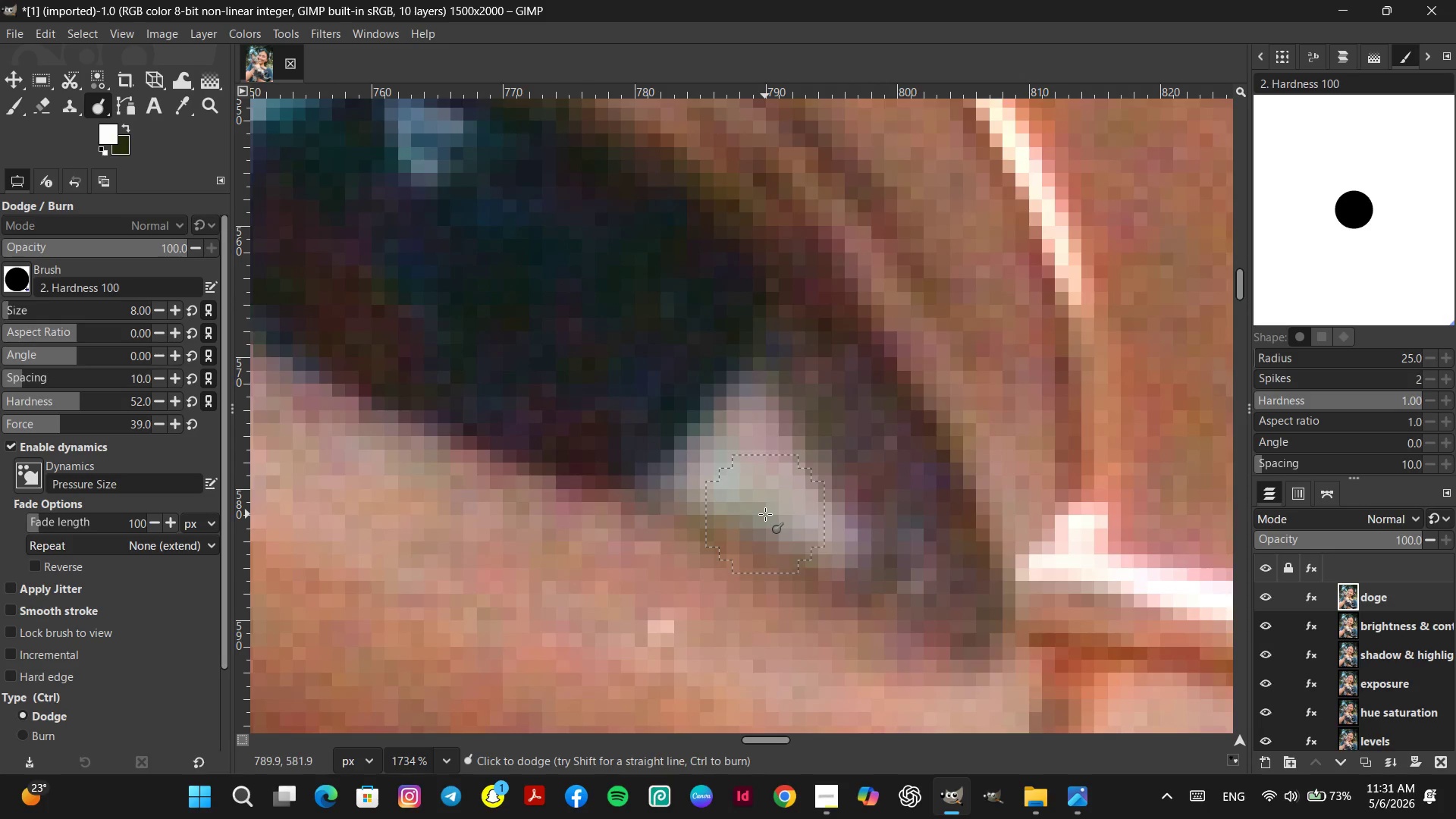 
left_click([768, 509])
 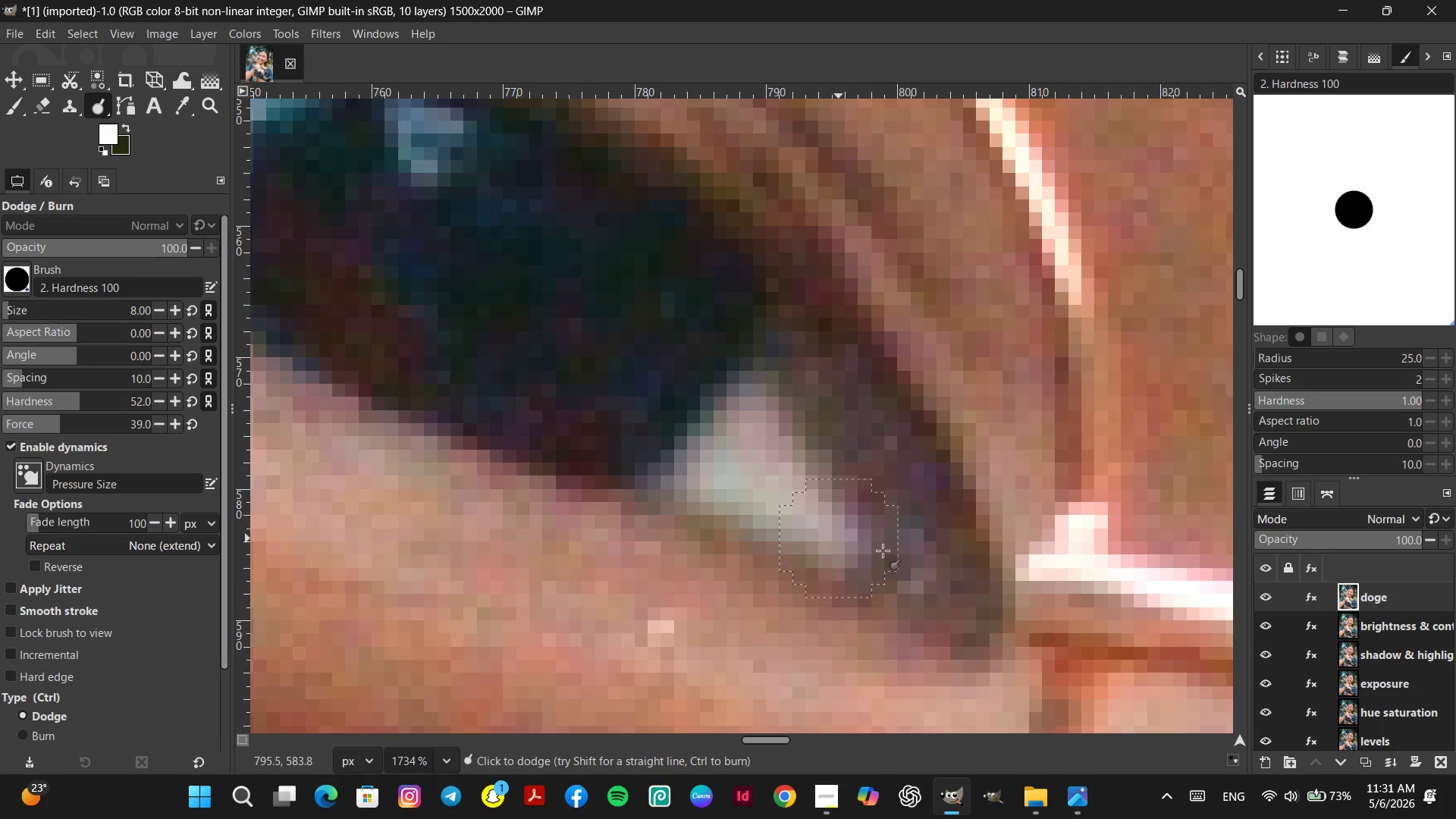 
key(Control+Z)
 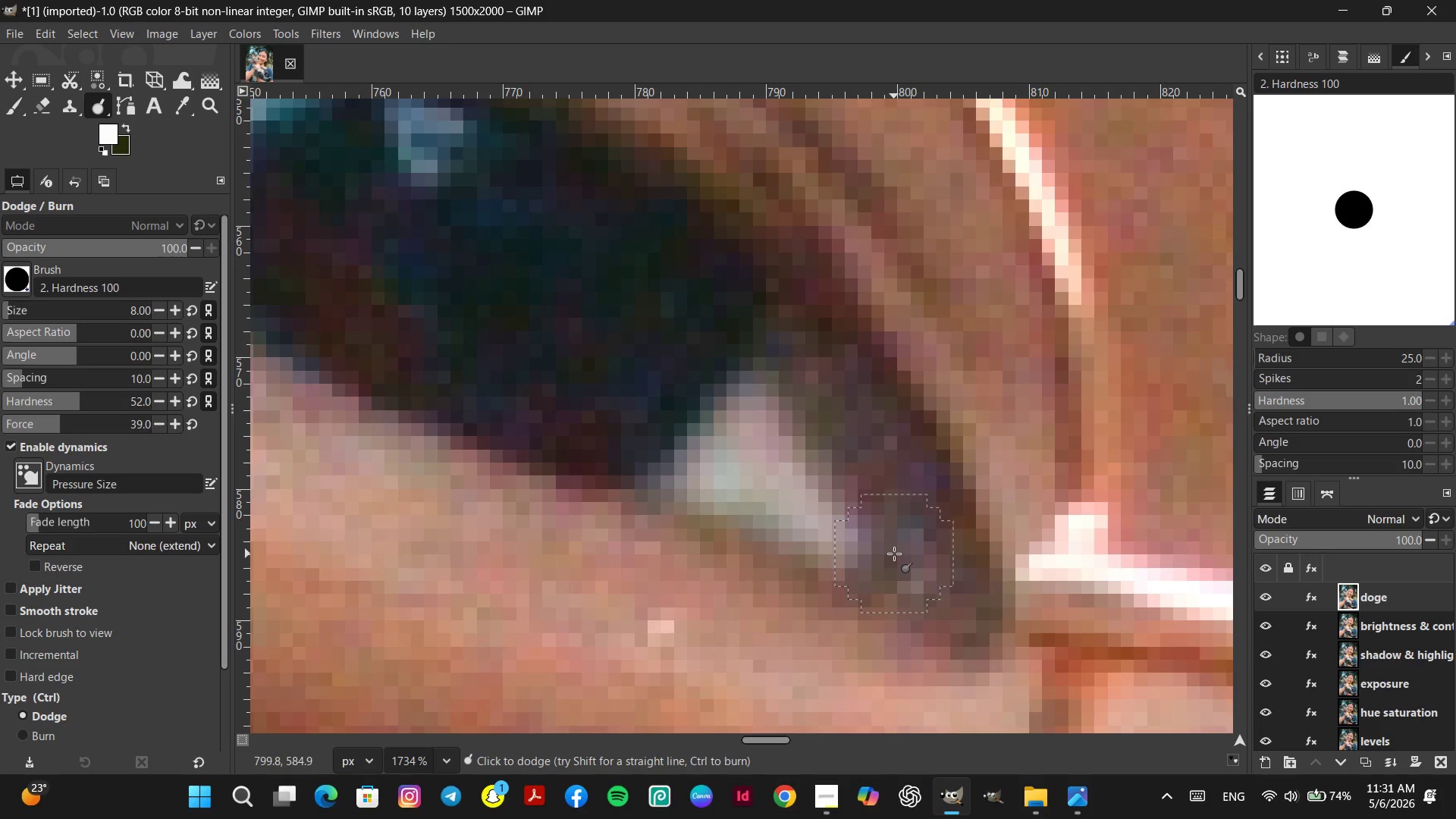 
hold_key(key=ControlLeft, duration=0.52)
scroll: coordinate [889, 545], scroll_direction: down, amount: 9.0
 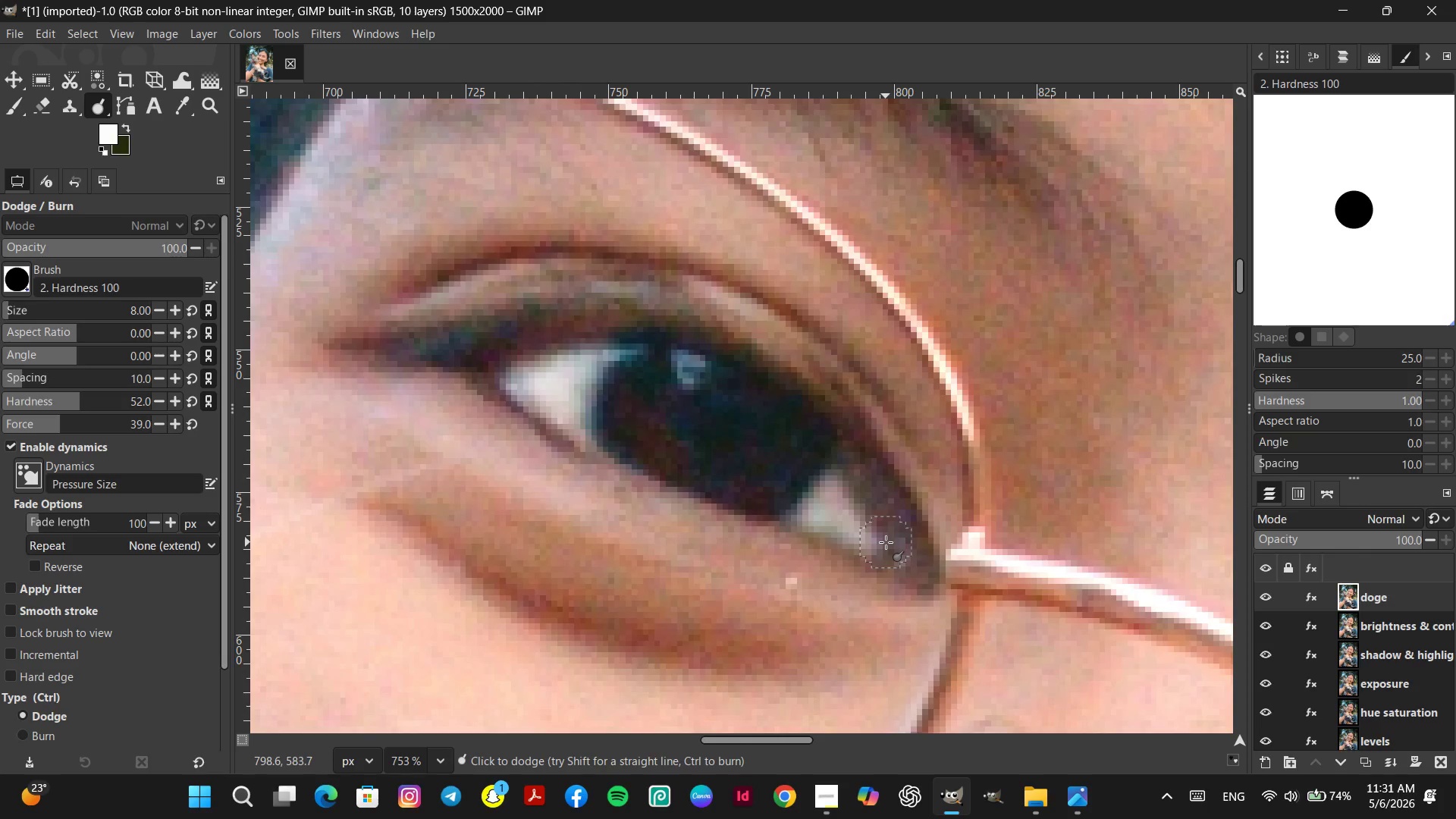 
hold_key(key=ControlLeft, duration=0.44)
scroll: coordinate [886, 542], scroll_direction: down, amount: 5.0
 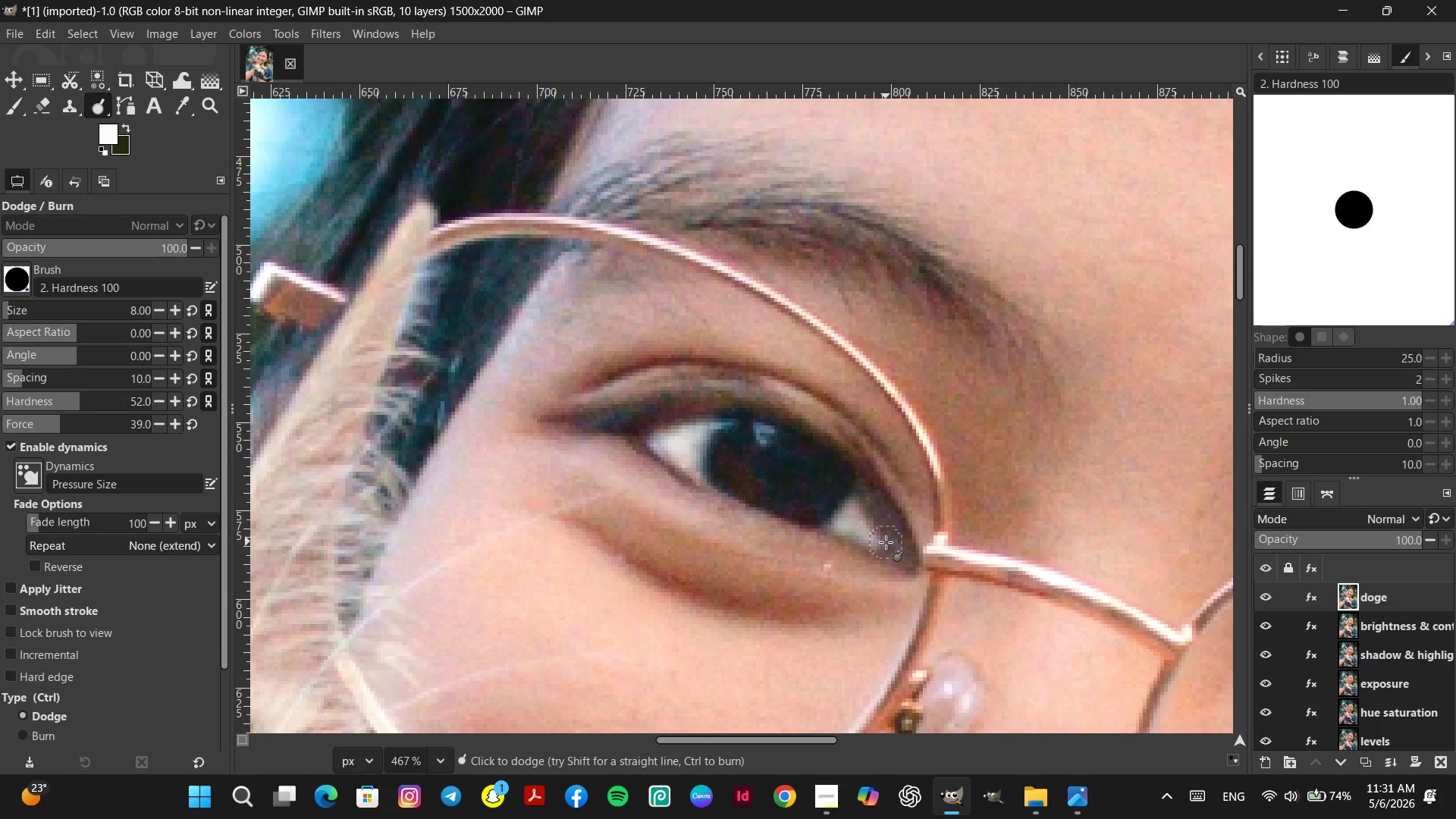 
hold_key(key=Space, duration=1.53)
 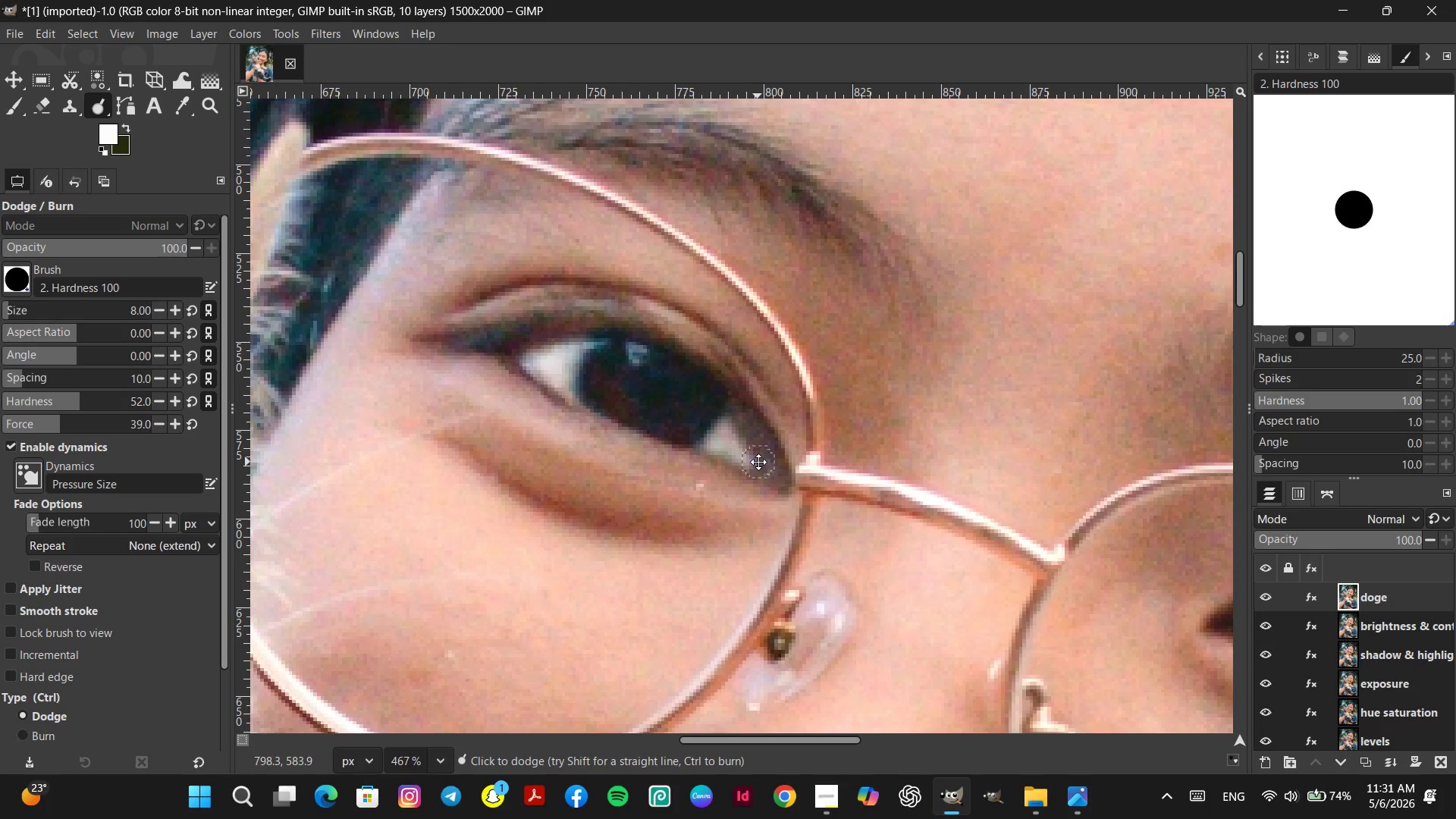 
hold_key(key=Space, duration=1.5)
 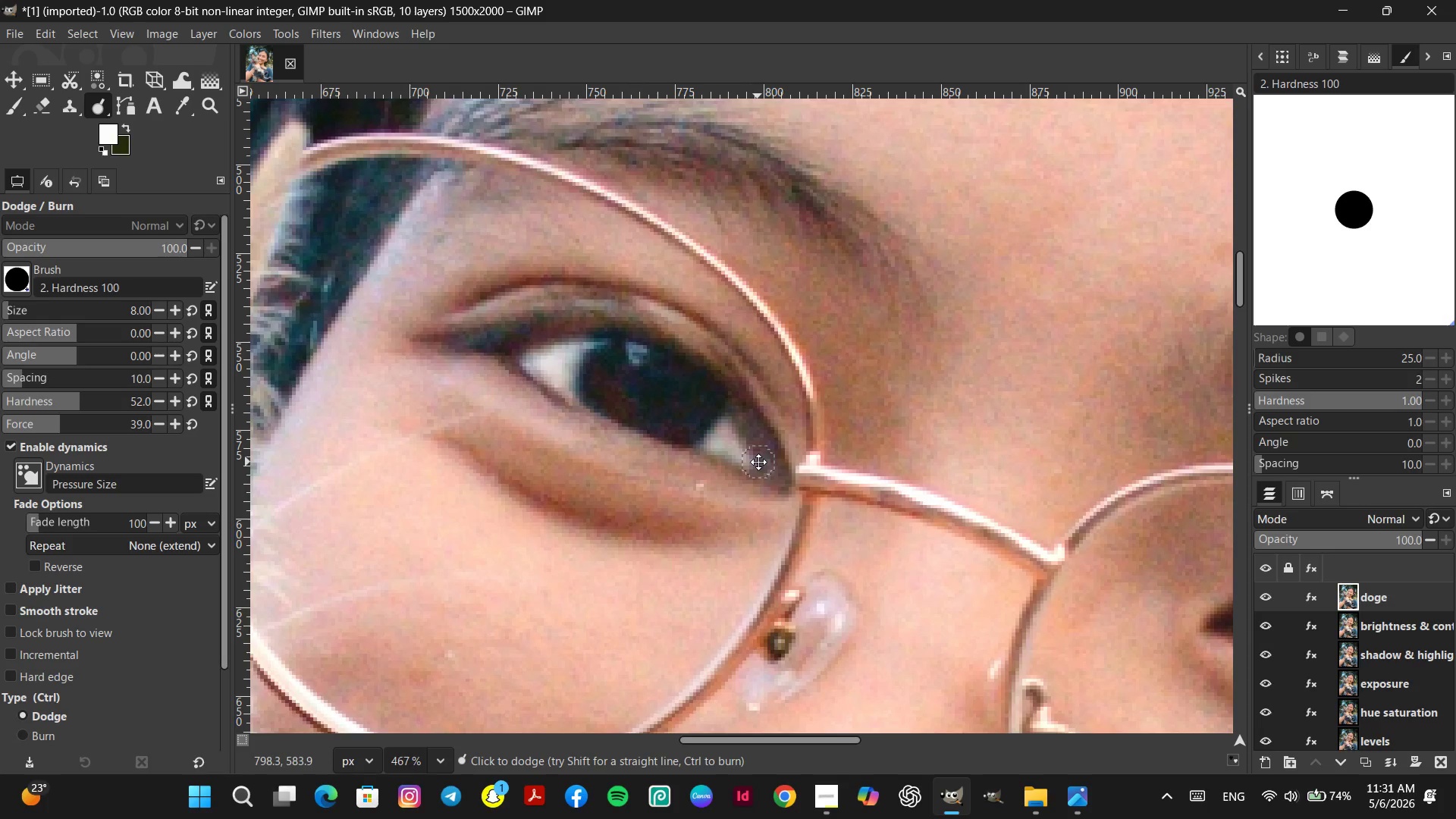 
key(Space)
 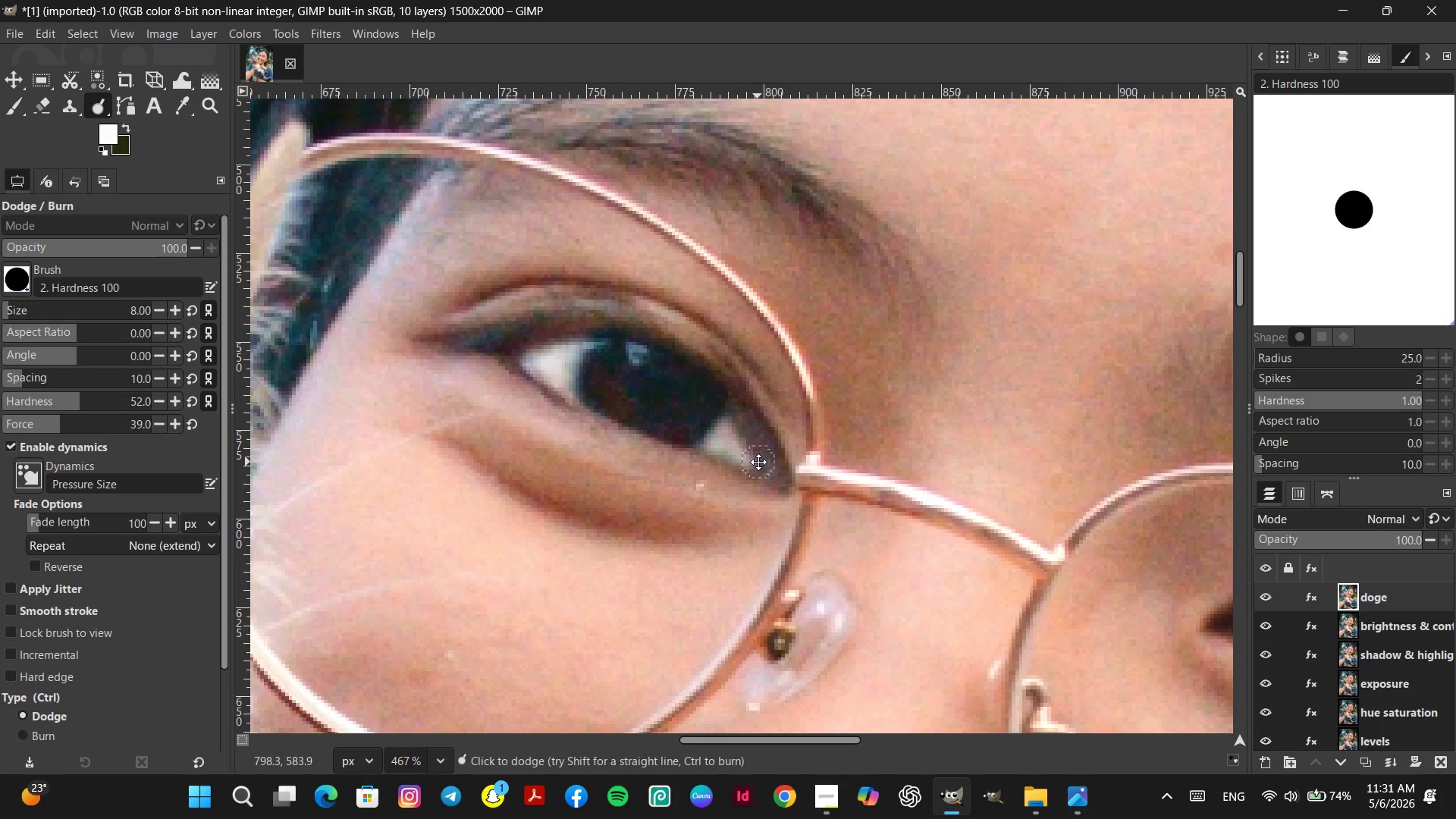 
key(Space)
 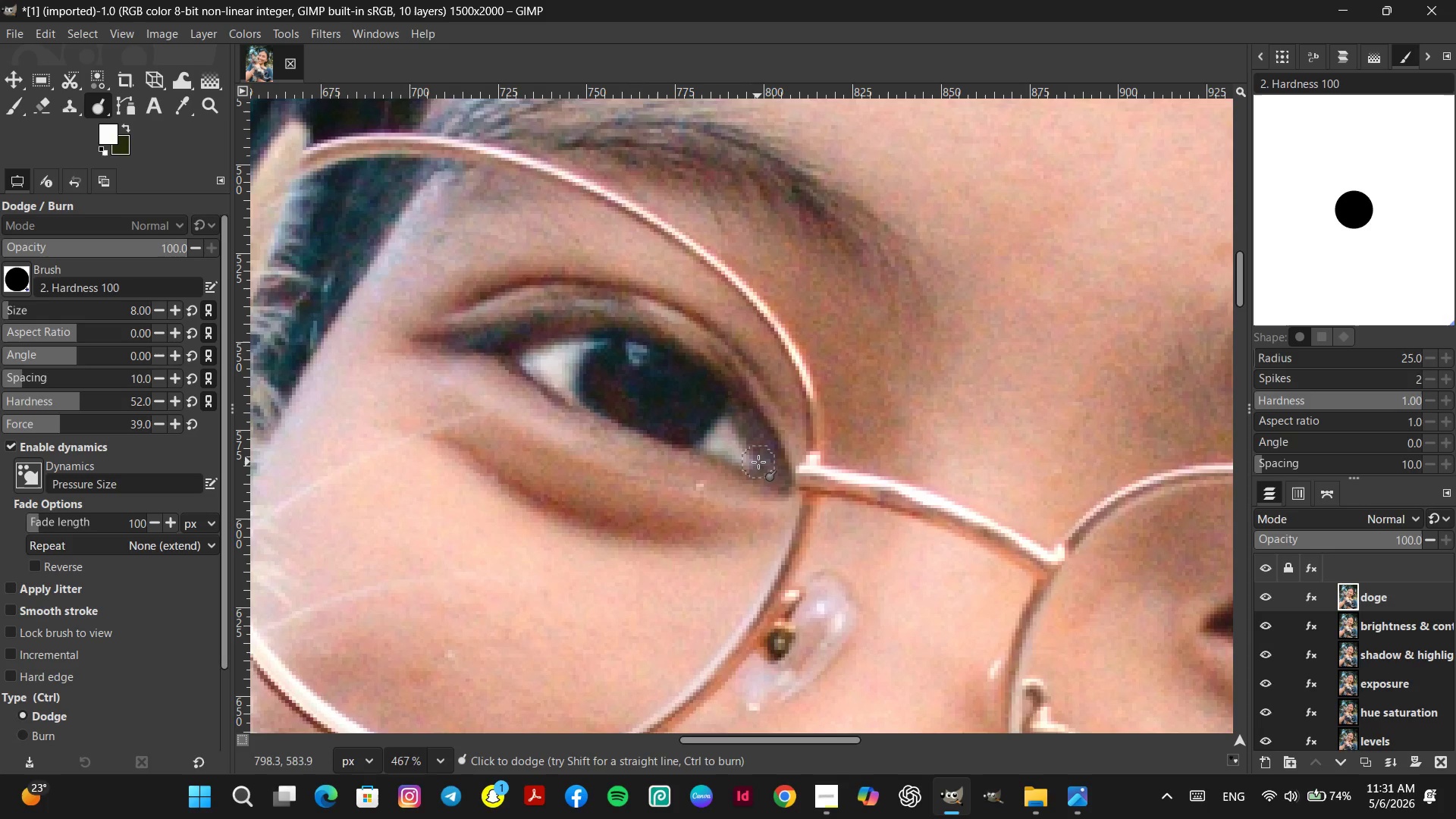 
key(Space)
 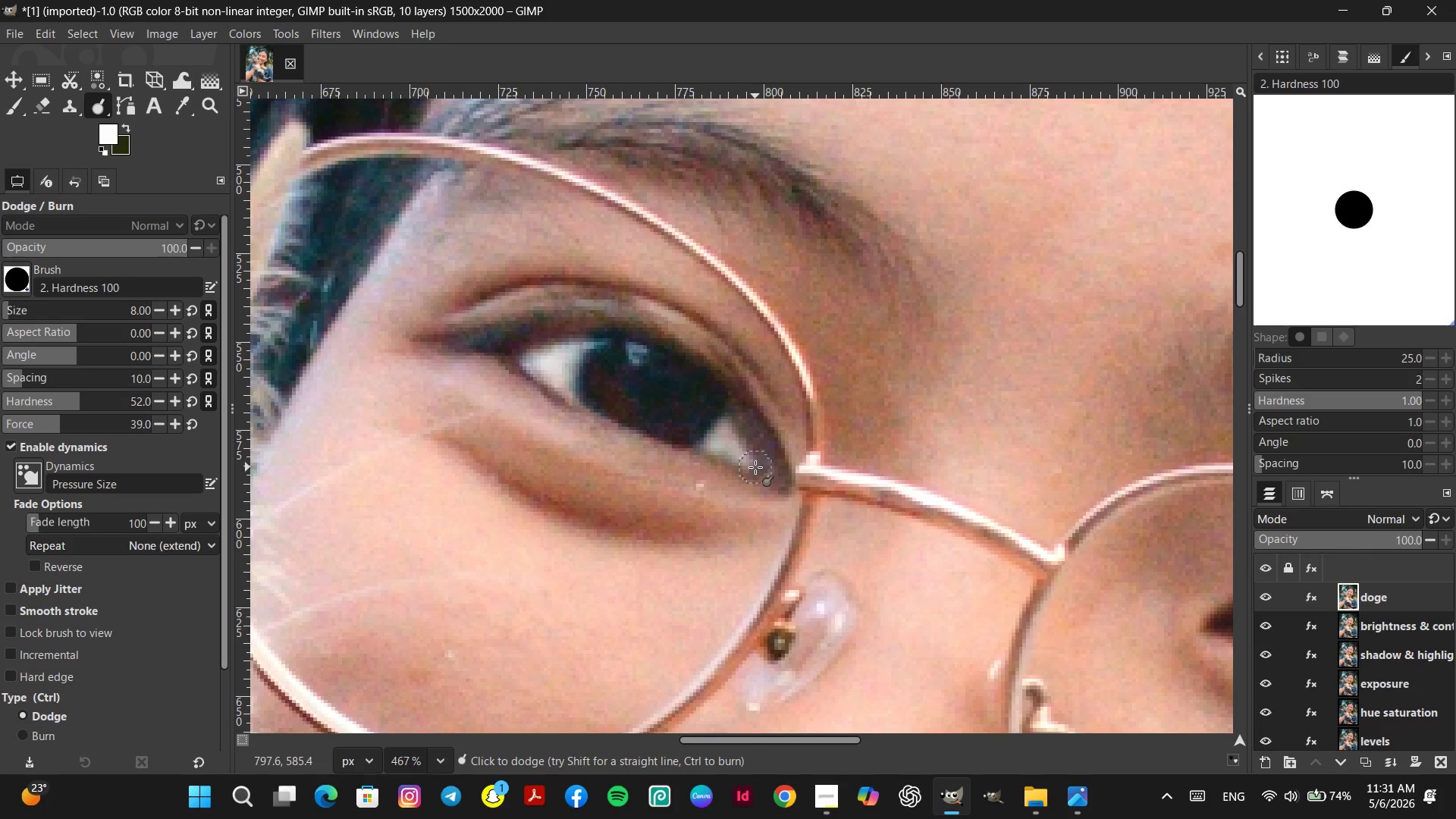 
hold_key(key=ControlLeft, duration=0.55)
hold_key(key=ControlLeft, duration=0.52)
scroll: coordinate [662, 458], scroll_direction: down, amount: 5.0
 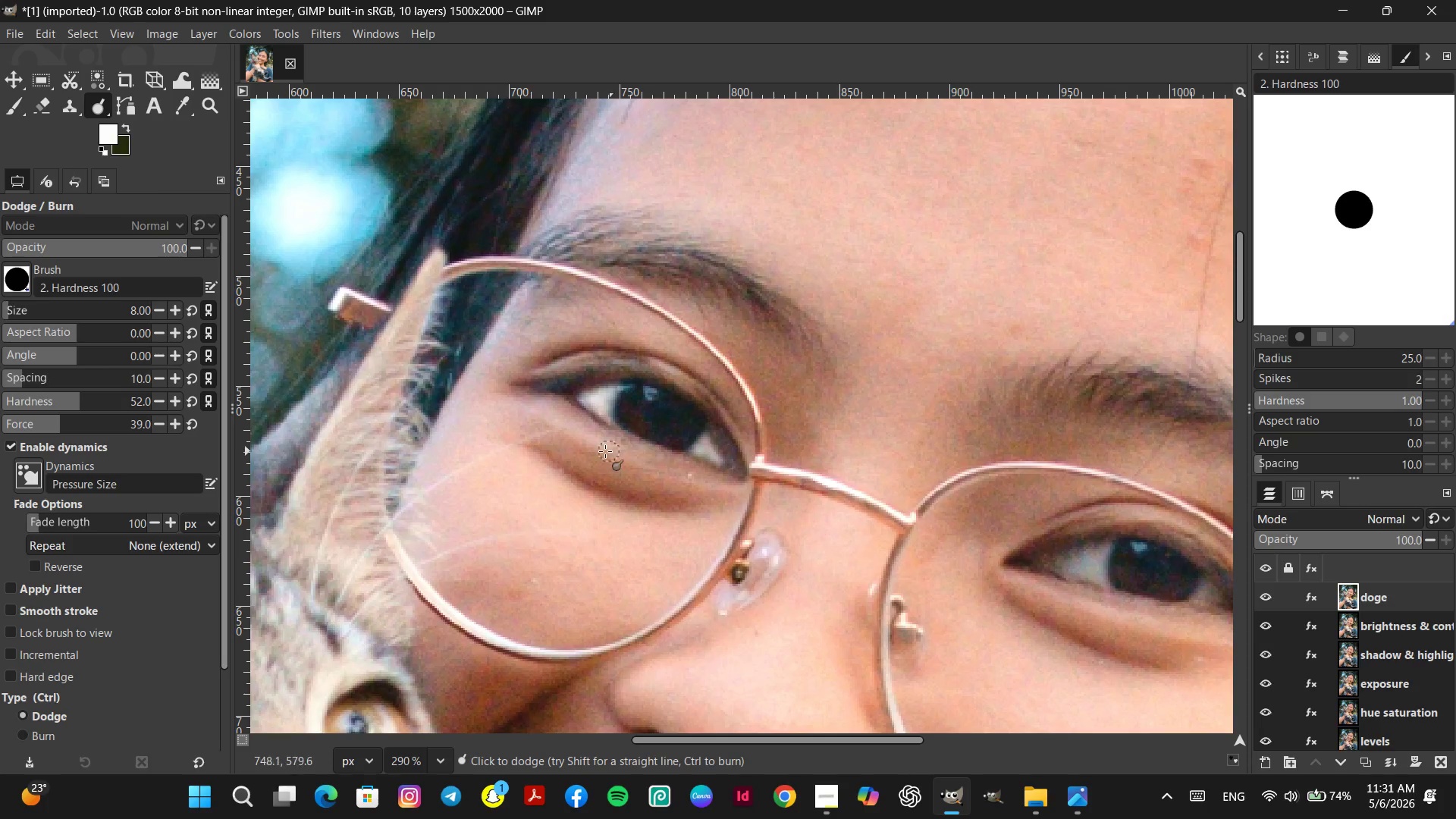 
hold_key(key=Space, duration=0.62)
 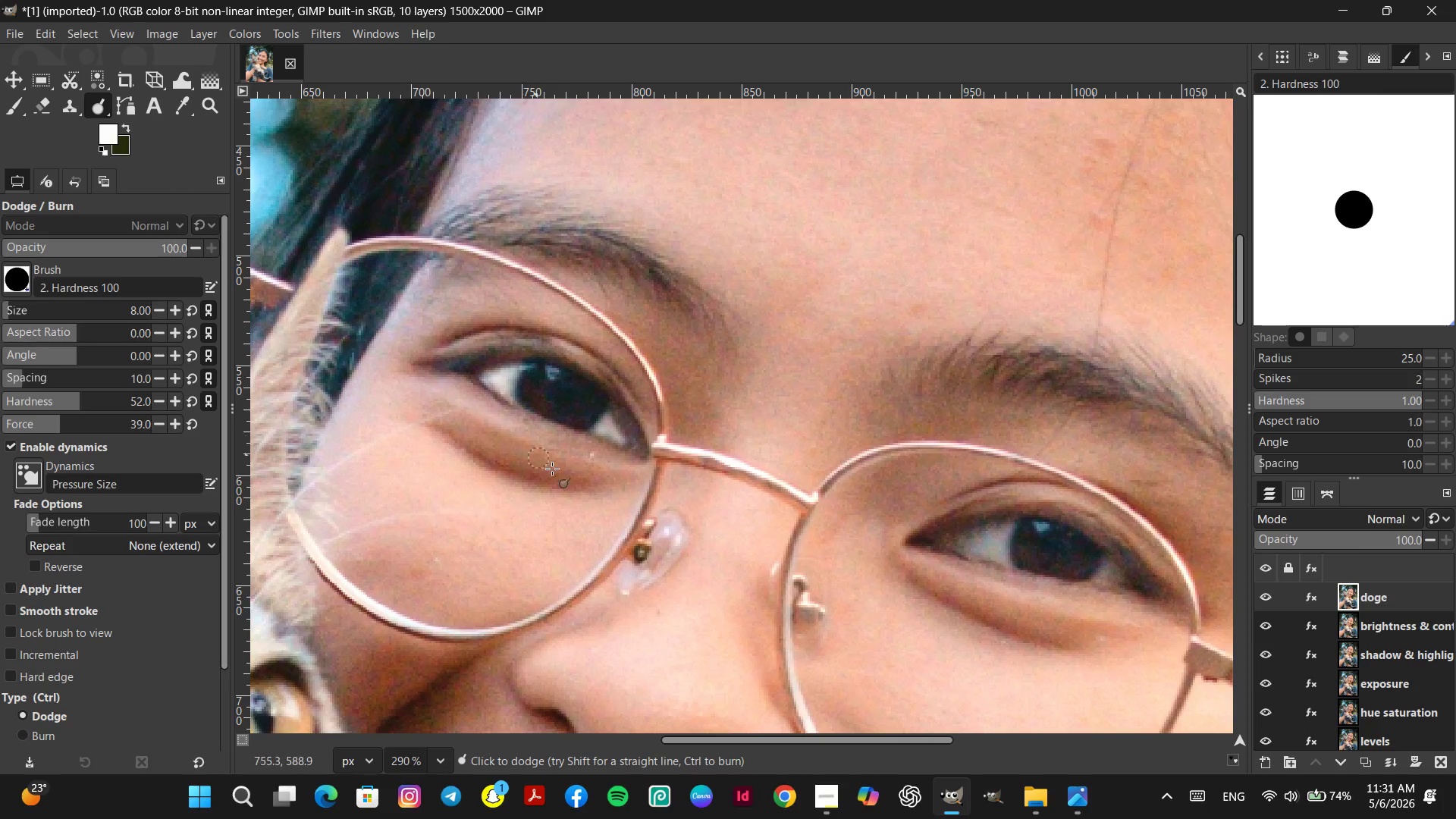 
hold_key(key=ControlLeft, duration=2.64)
scroll: coordinate [433, 376], scroll_direction: up, amount: 21.0
 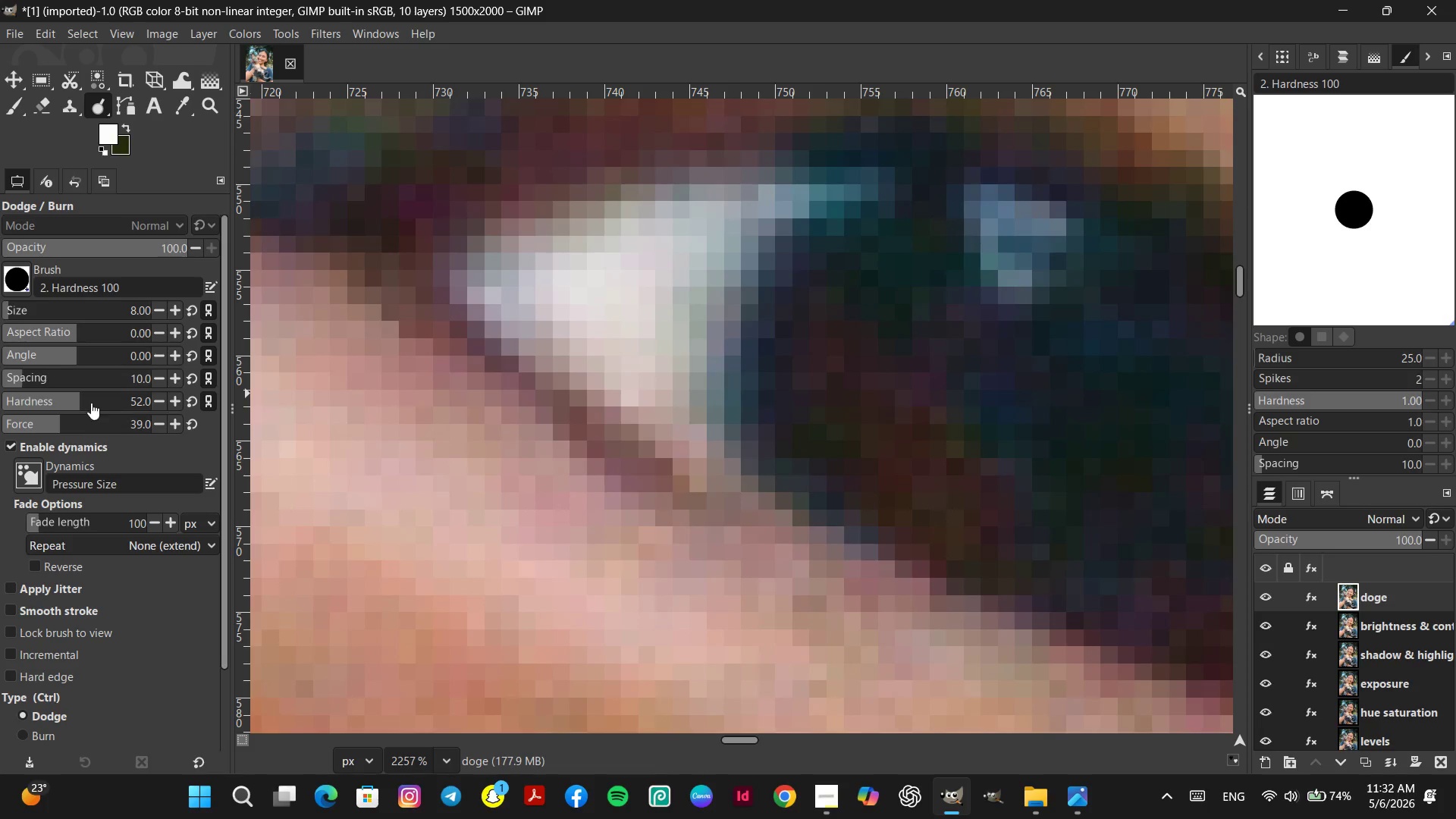 
left_click([56, 397])
 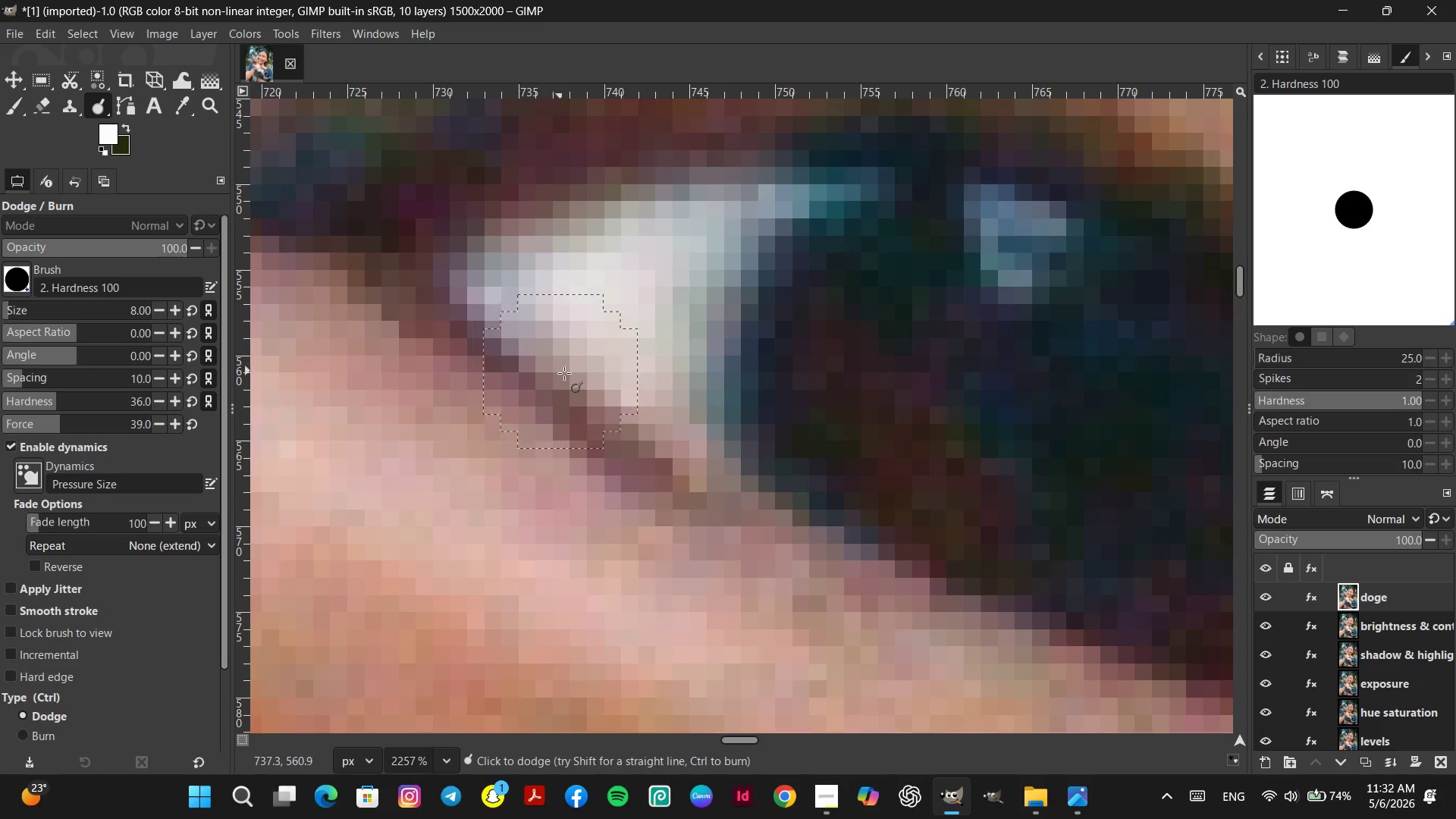 
left_click([566, 371])
 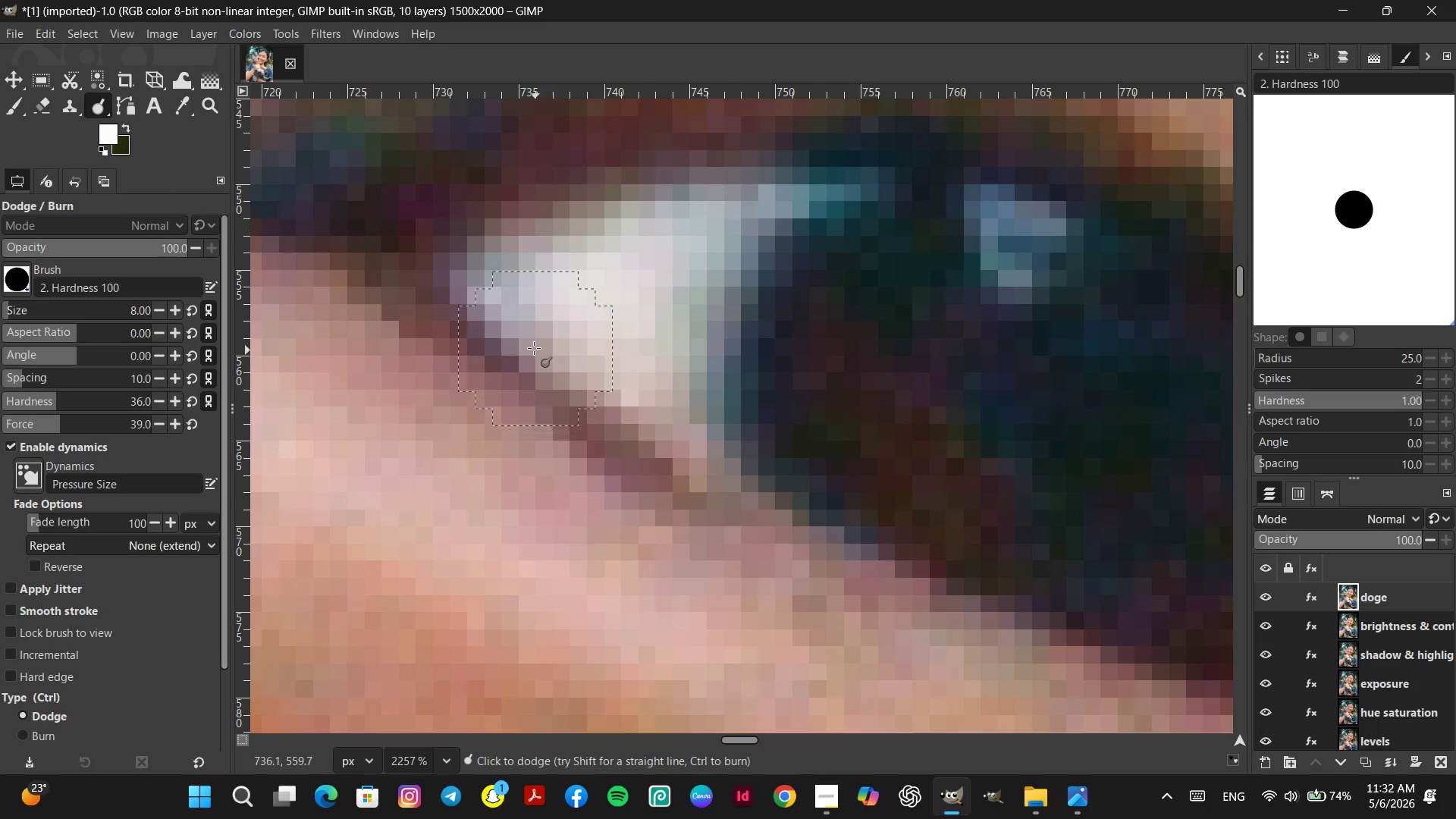 
left_click([533, 348])
 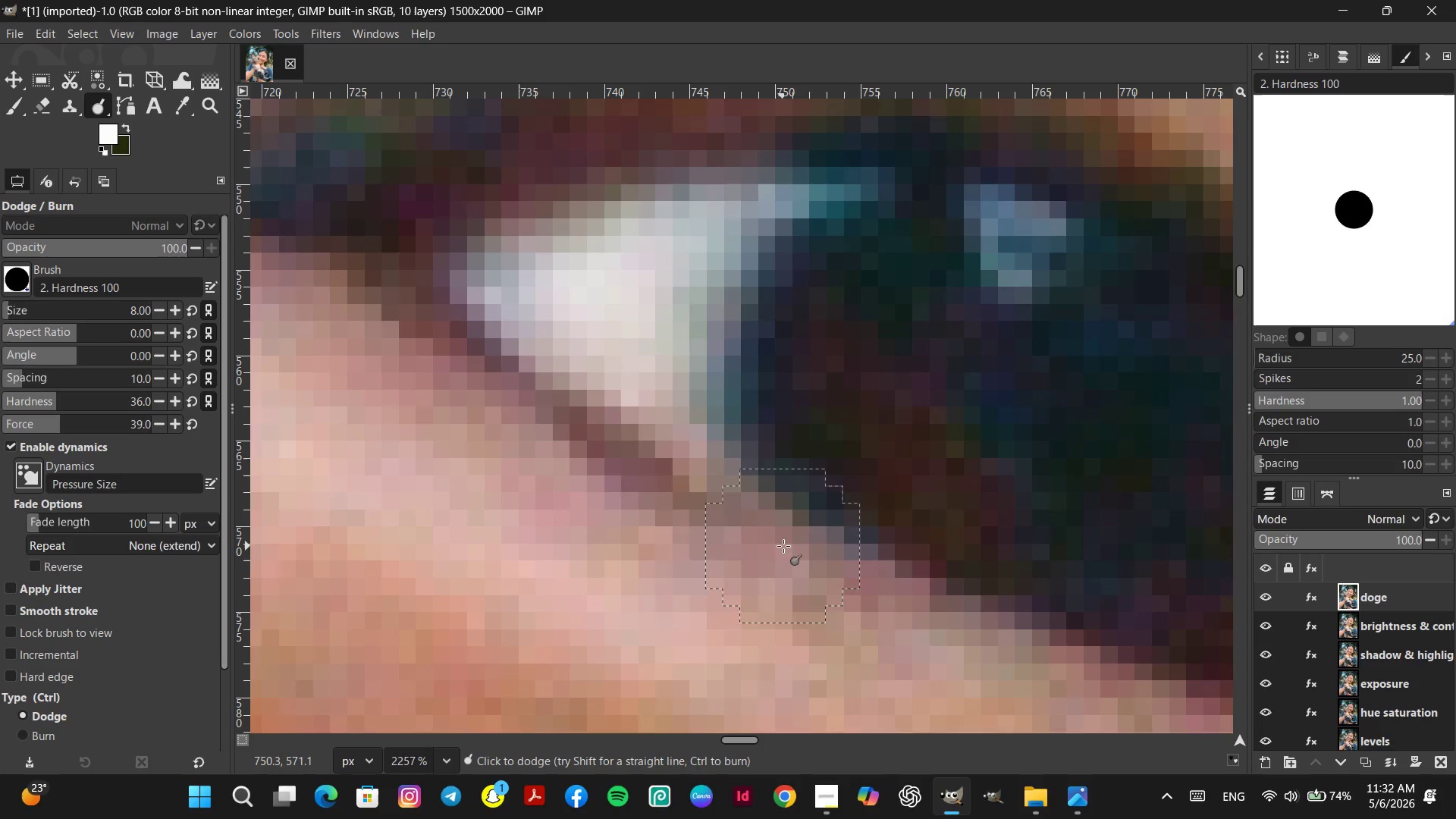 
hold_key(key=ControlLeft, duration=1.77)
scroll: coordinate [727, 541], scroll_direction: down, amount: 30.0
 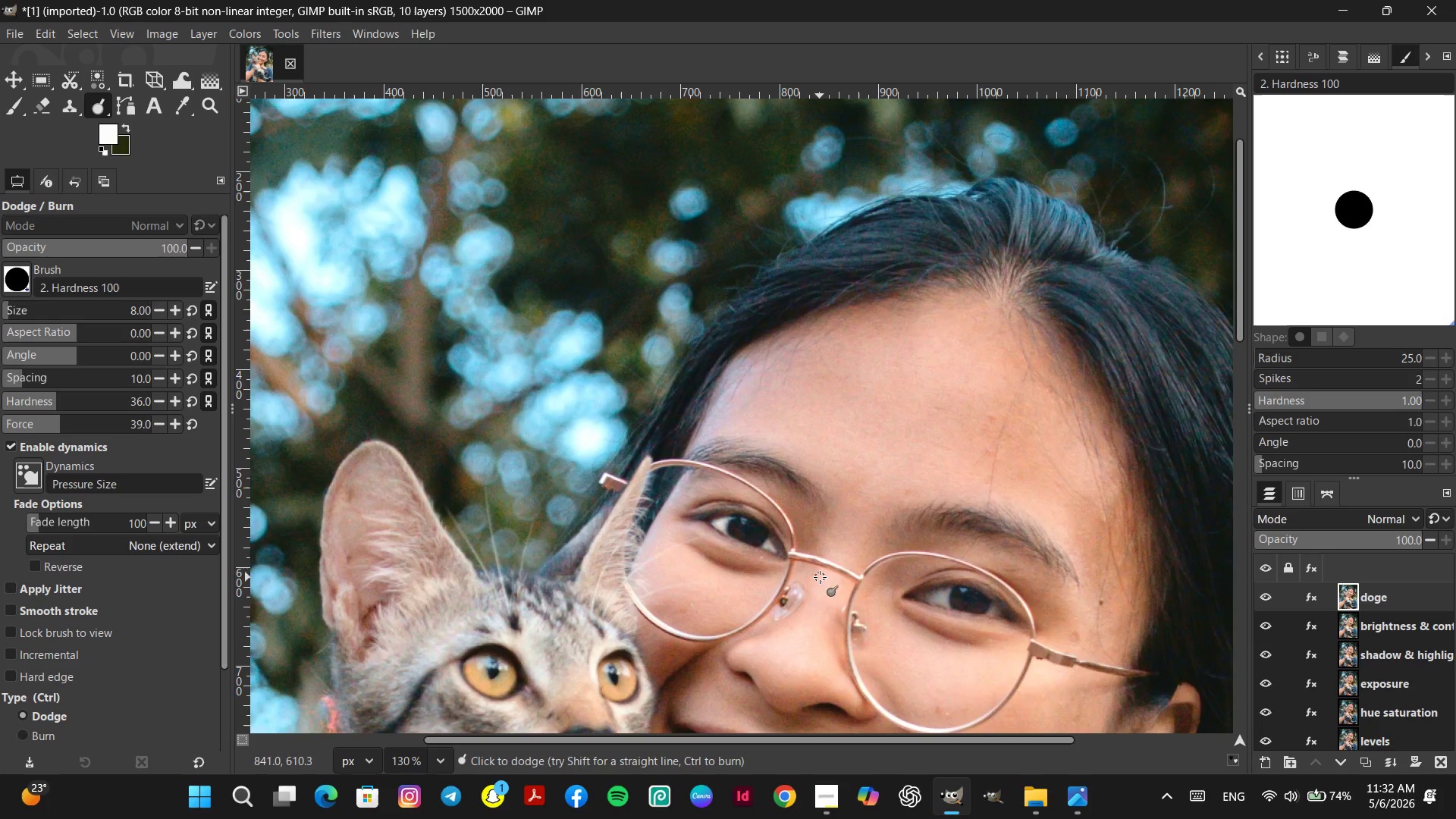 
hold_key(key=Space, duration=0.36)
 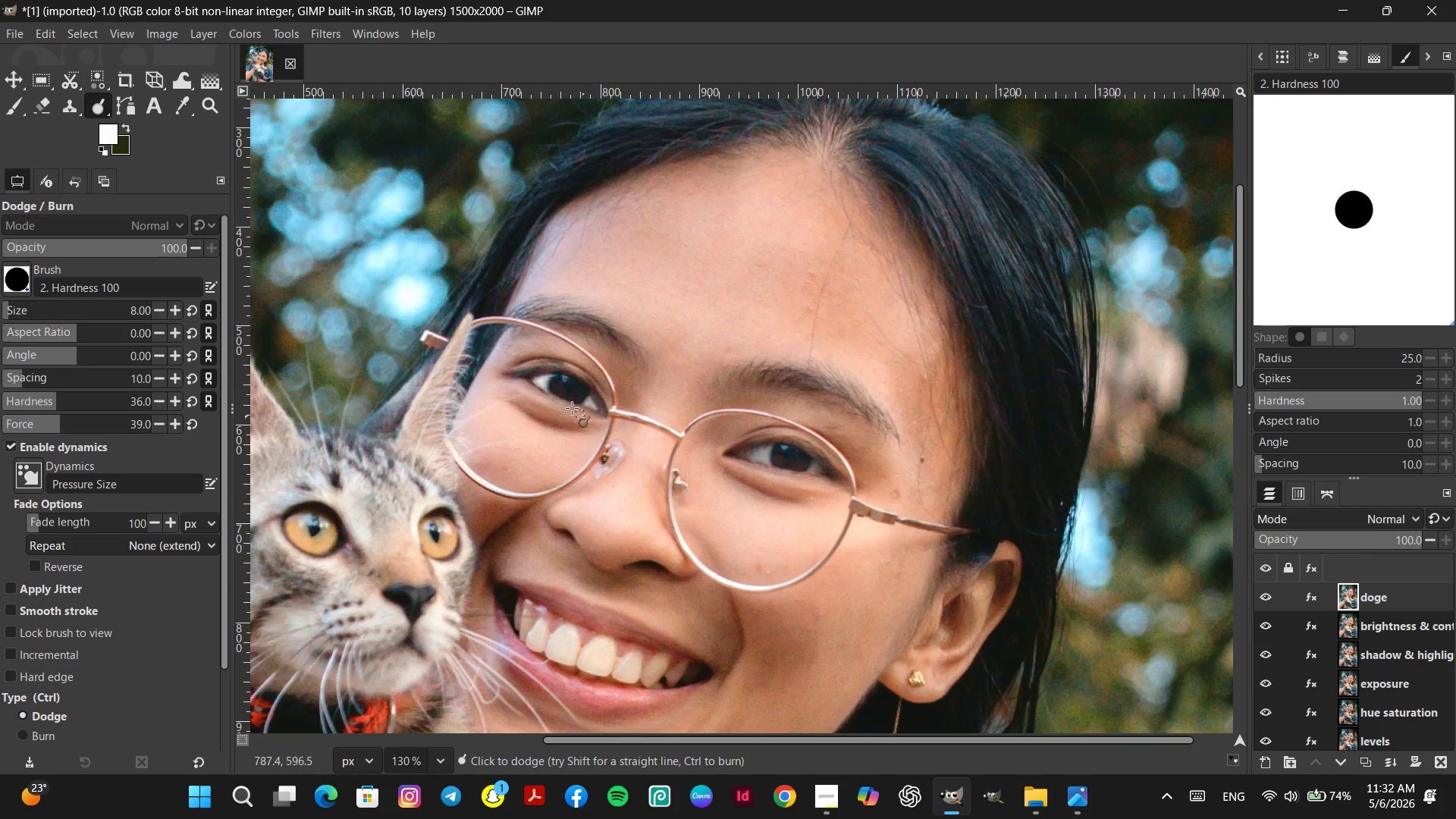 
hold_key(key=ControlLeft, duration=0.92)
 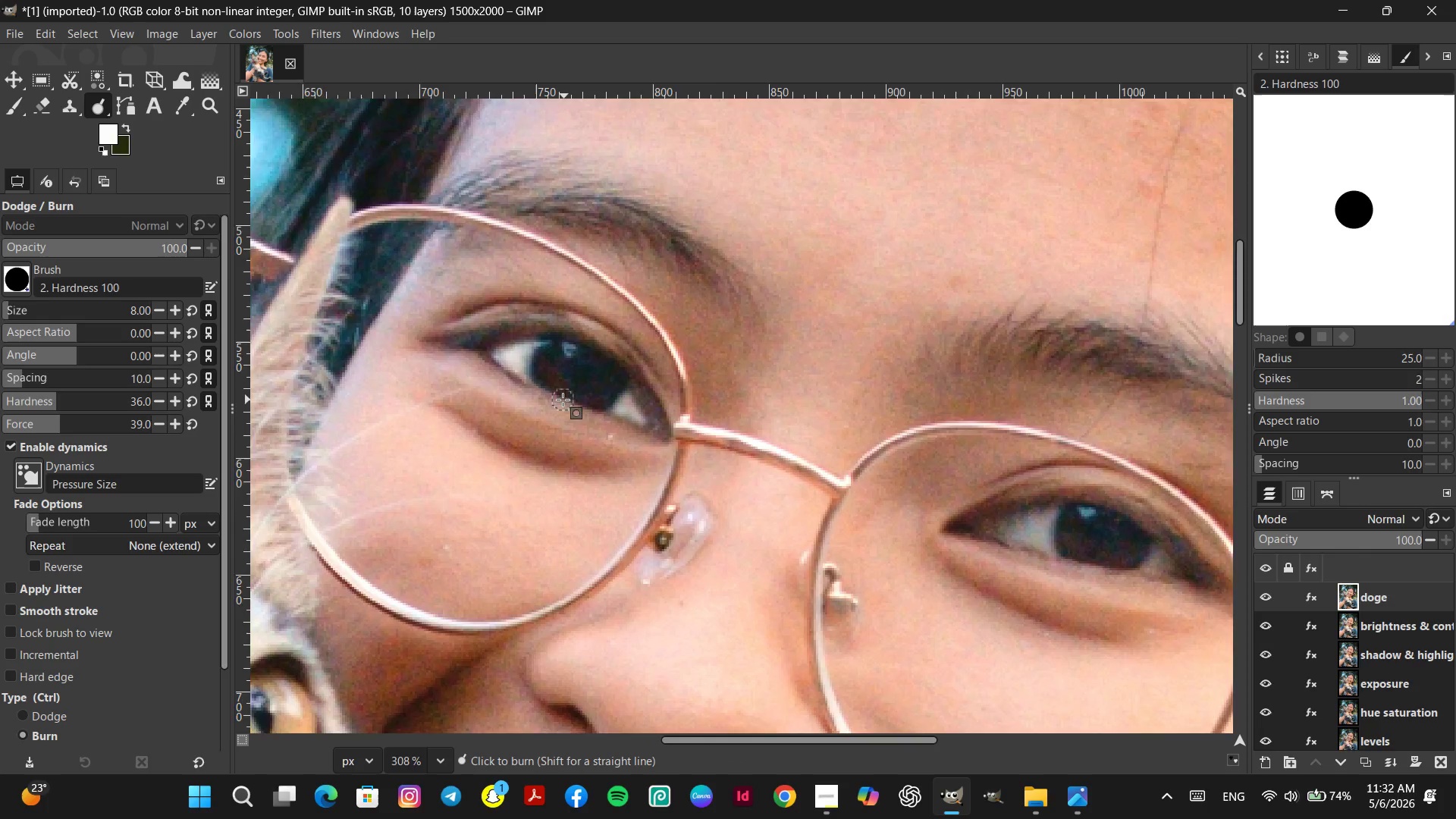 
hold_key(key=ControlLeft, duration=0.5)
 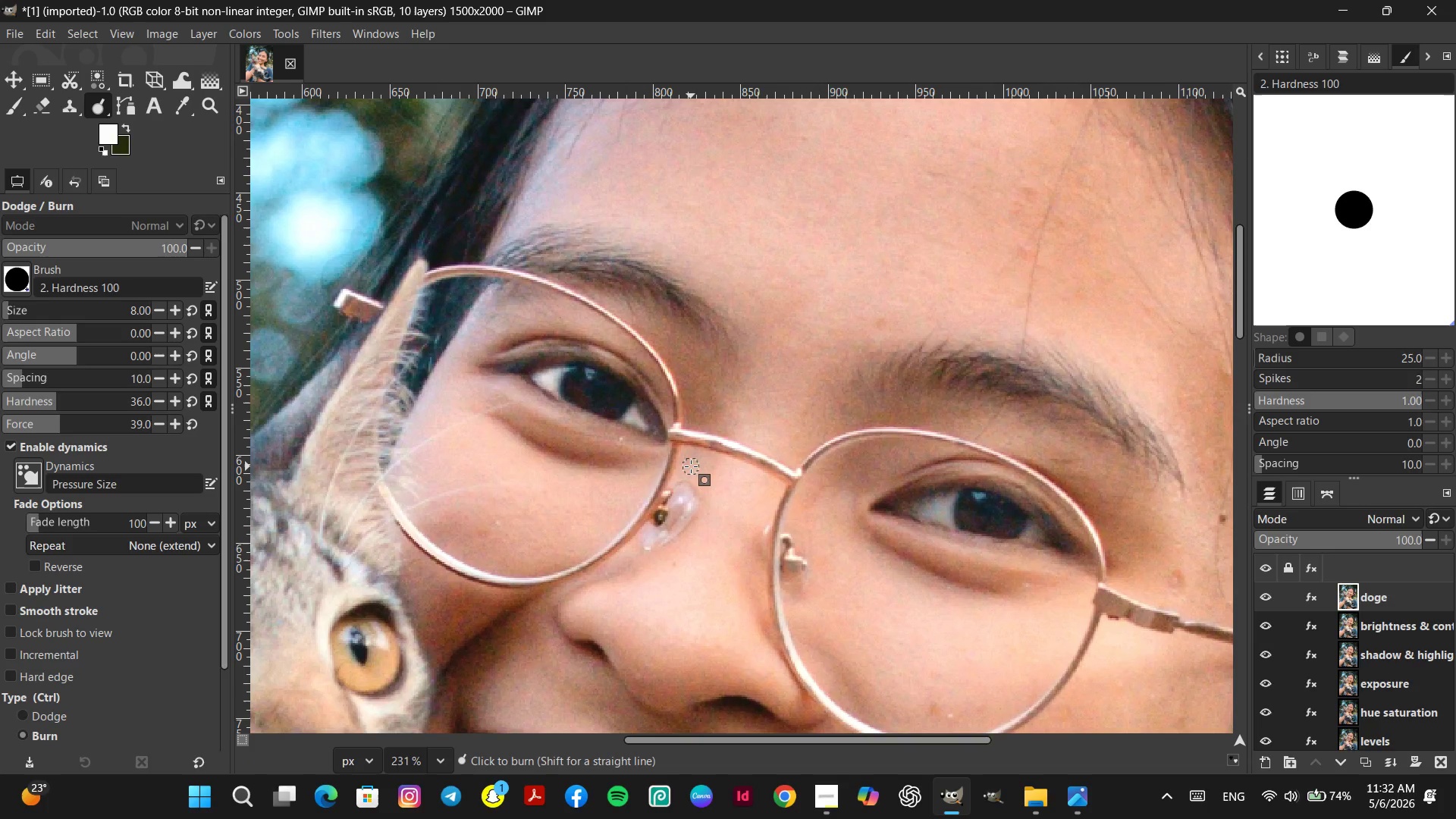 
scroll: coordinate [563, 400], scroll_direction: up, amount: 9.0
 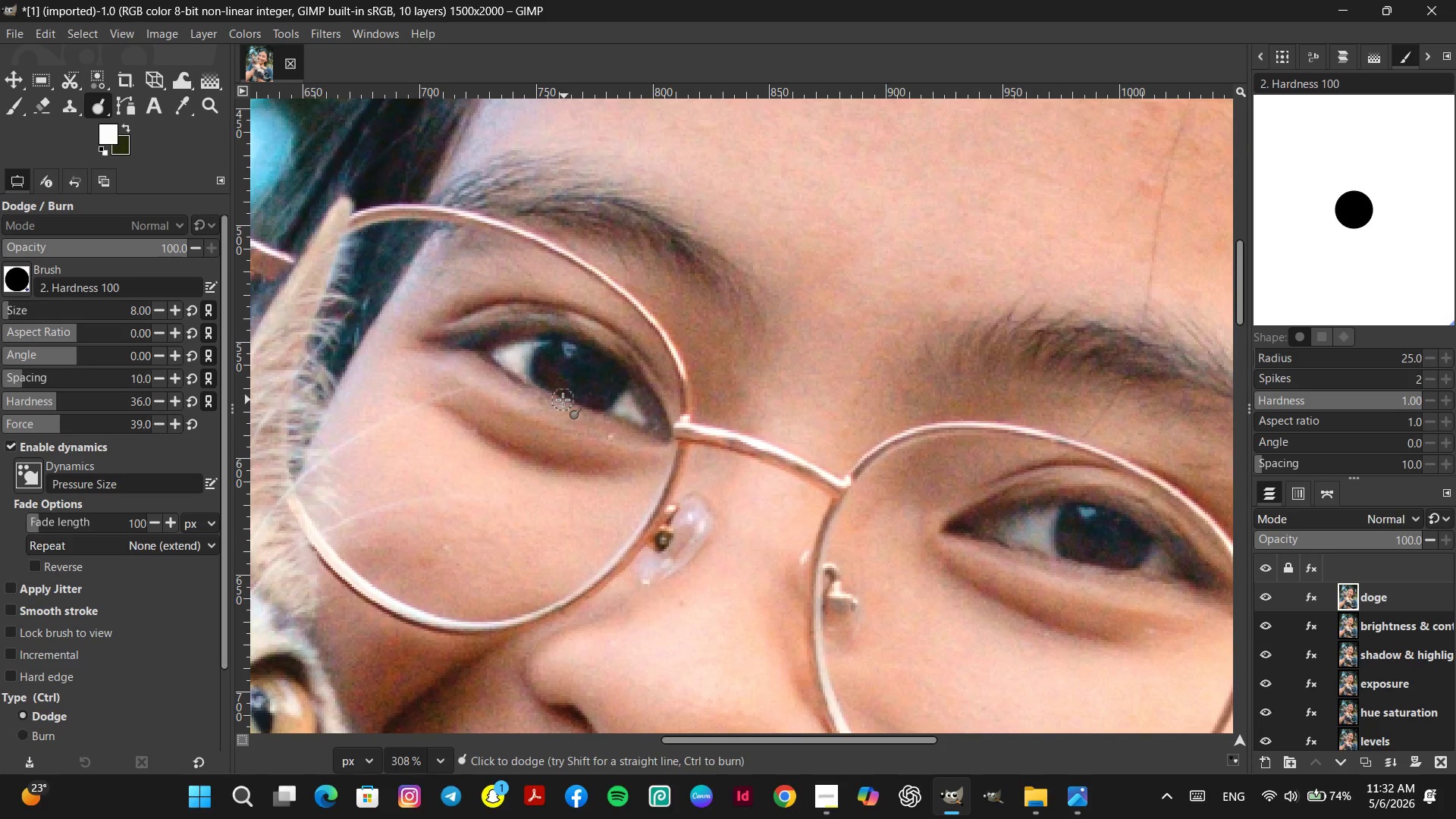 
scroll: coordinate [563, 400], scroll_direction: down, amount: 1.0
 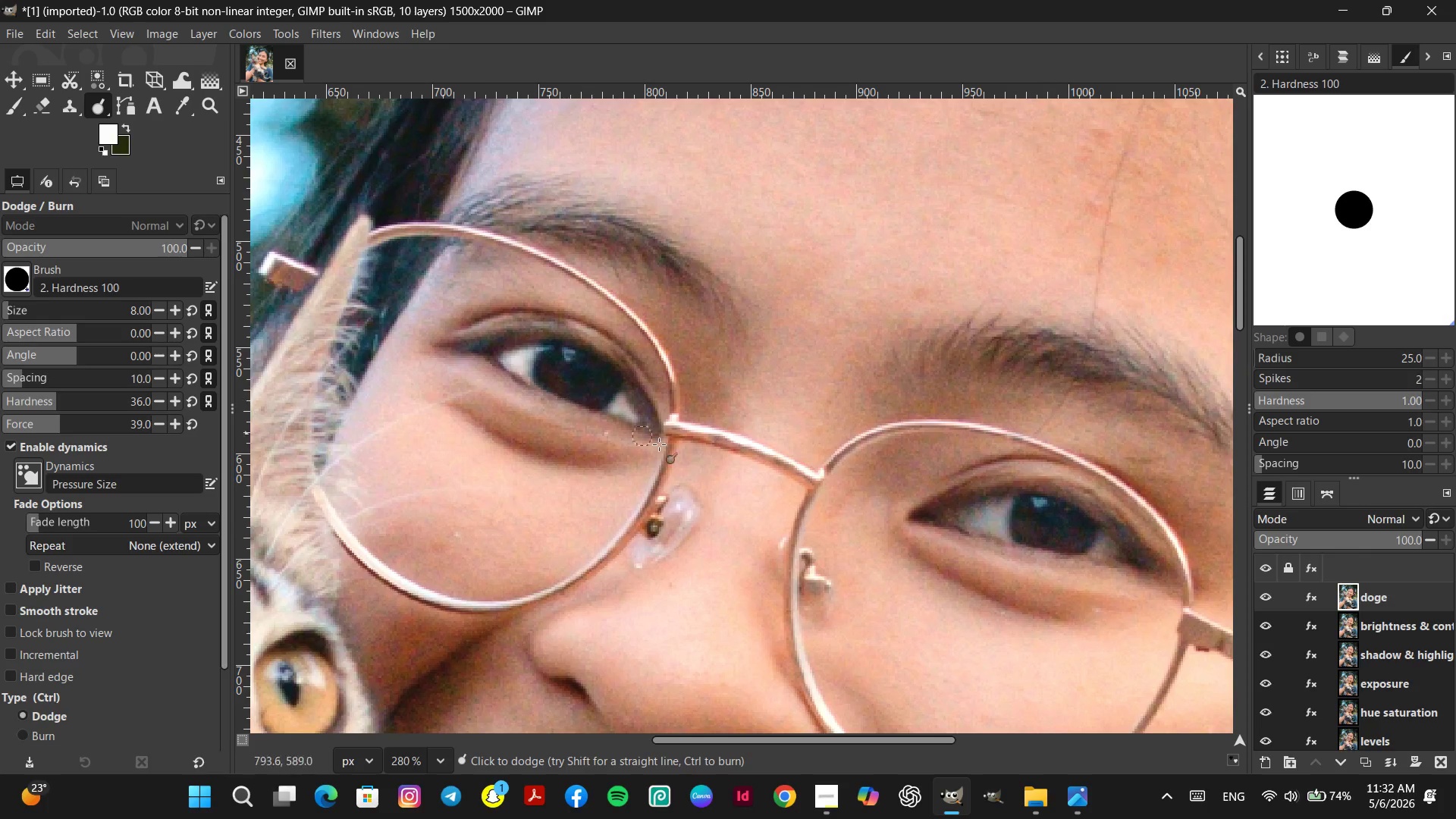 
hold_key(key=ControlLeft, duration=0.34)
scroll: coordinate [691, 466], scroll_direction: down, amount: 2.0
 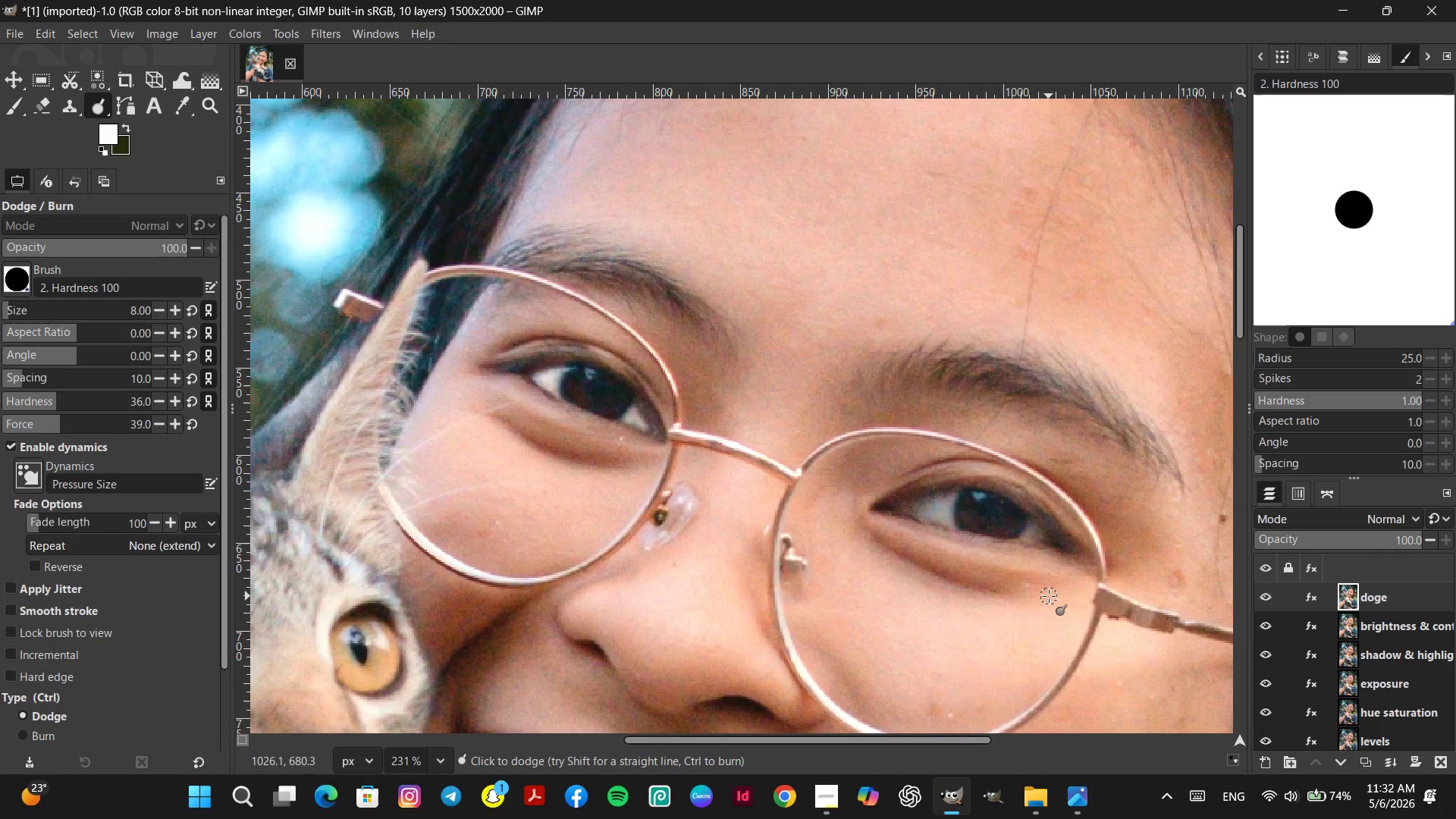 
key(Unknown)
 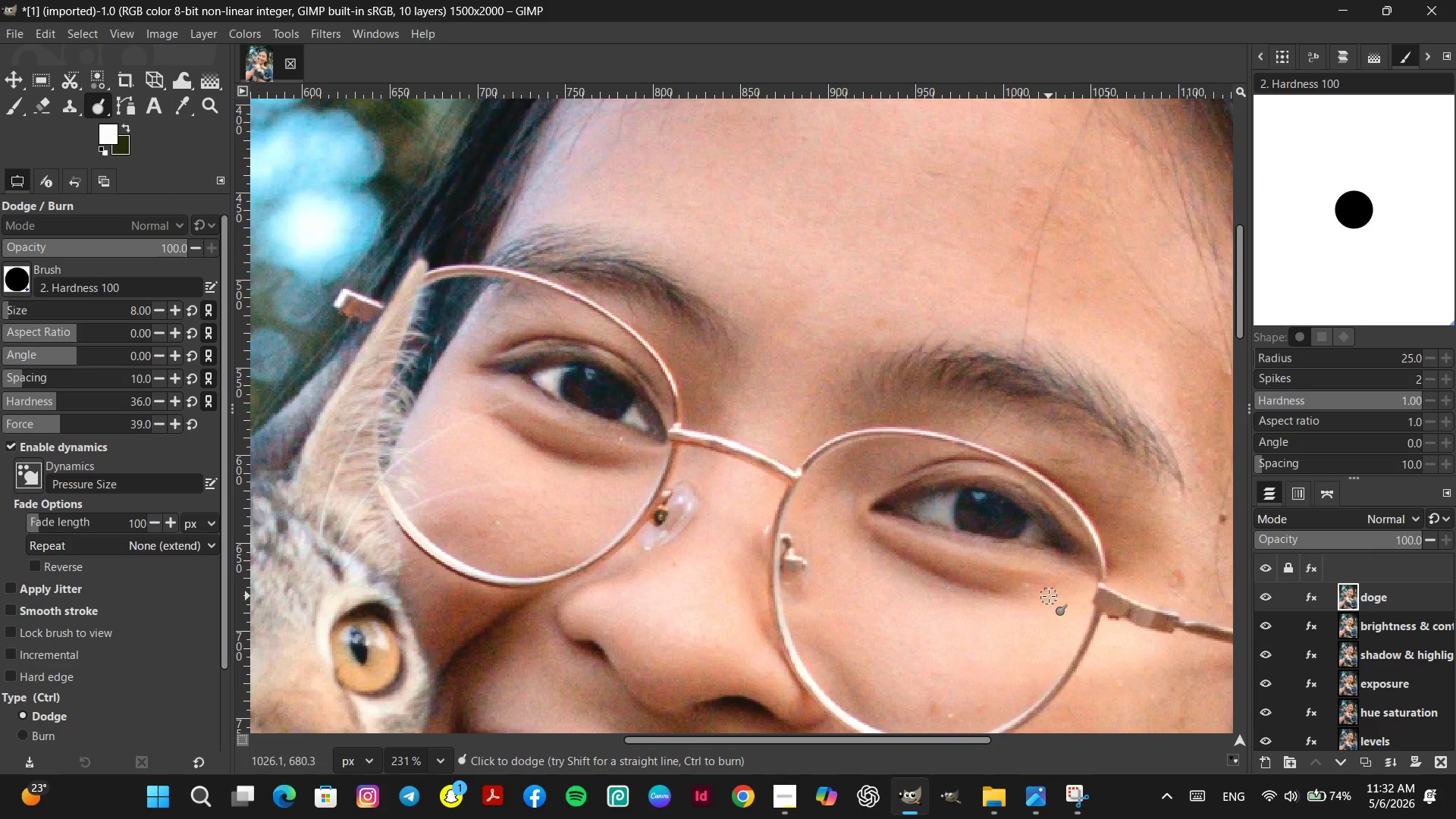 
wait(9.08)
 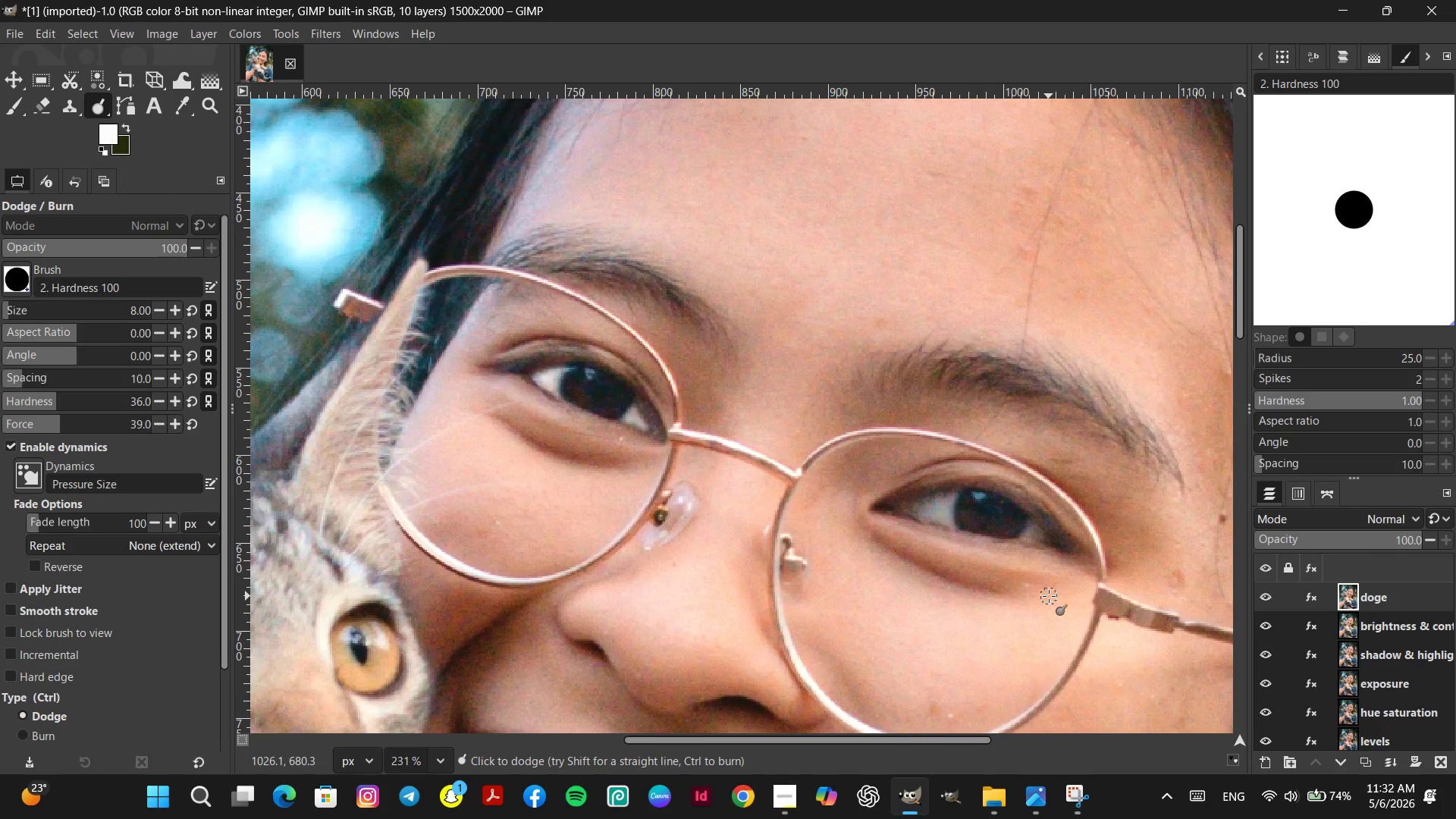 
mouse_move([1072, 809])
 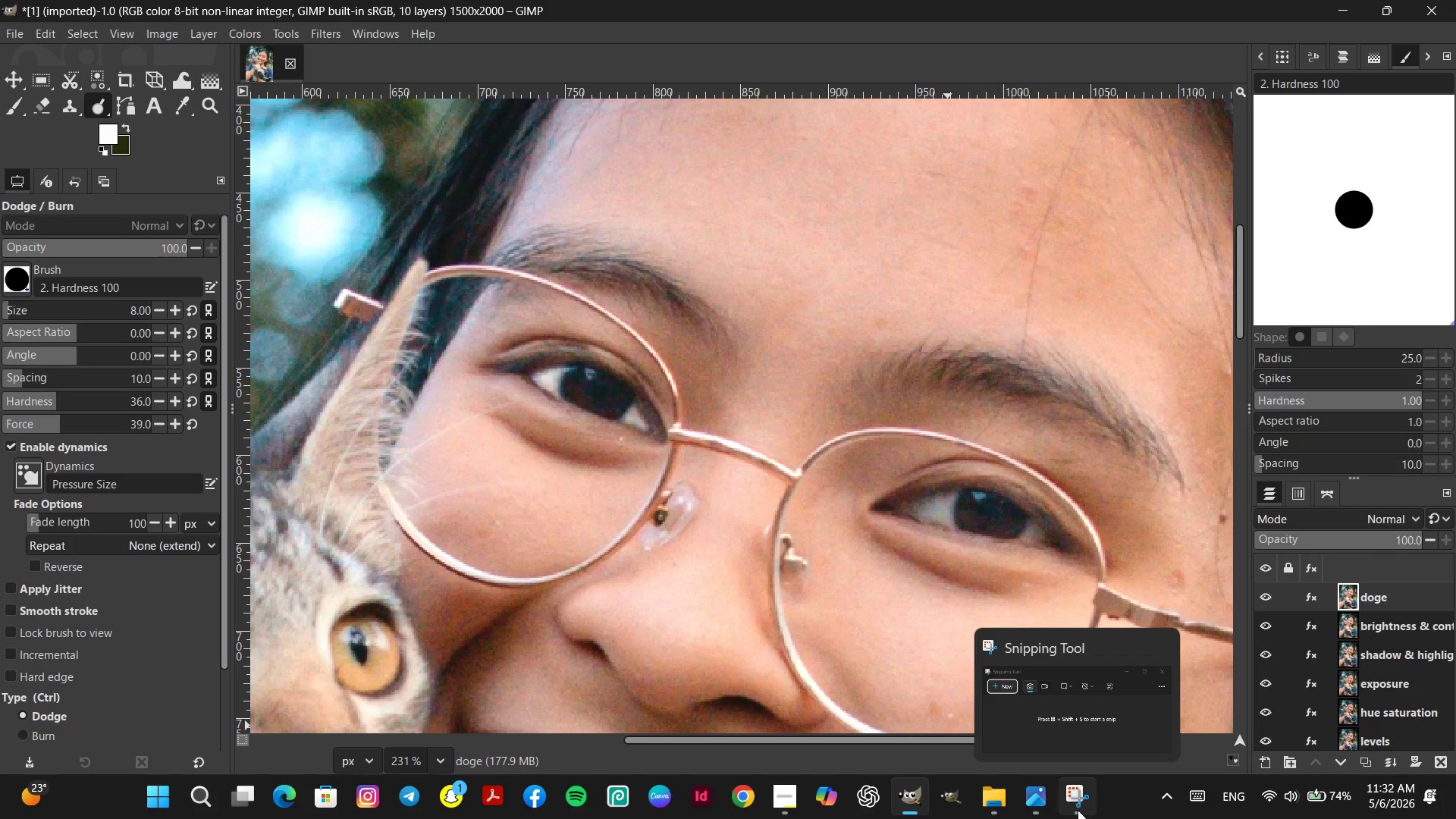 
left_click([1078, 810])
 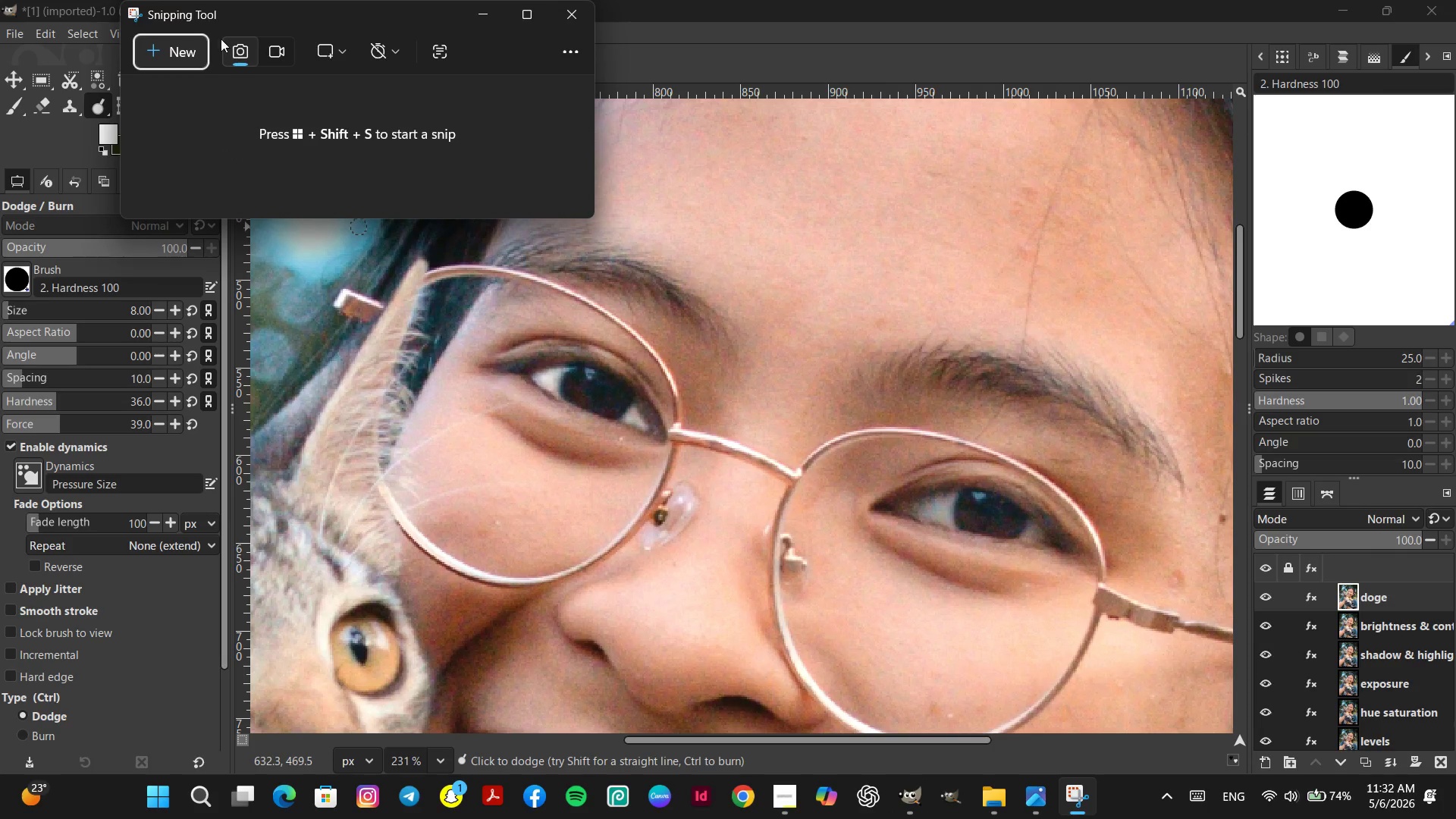 
left_click([178, 53])
 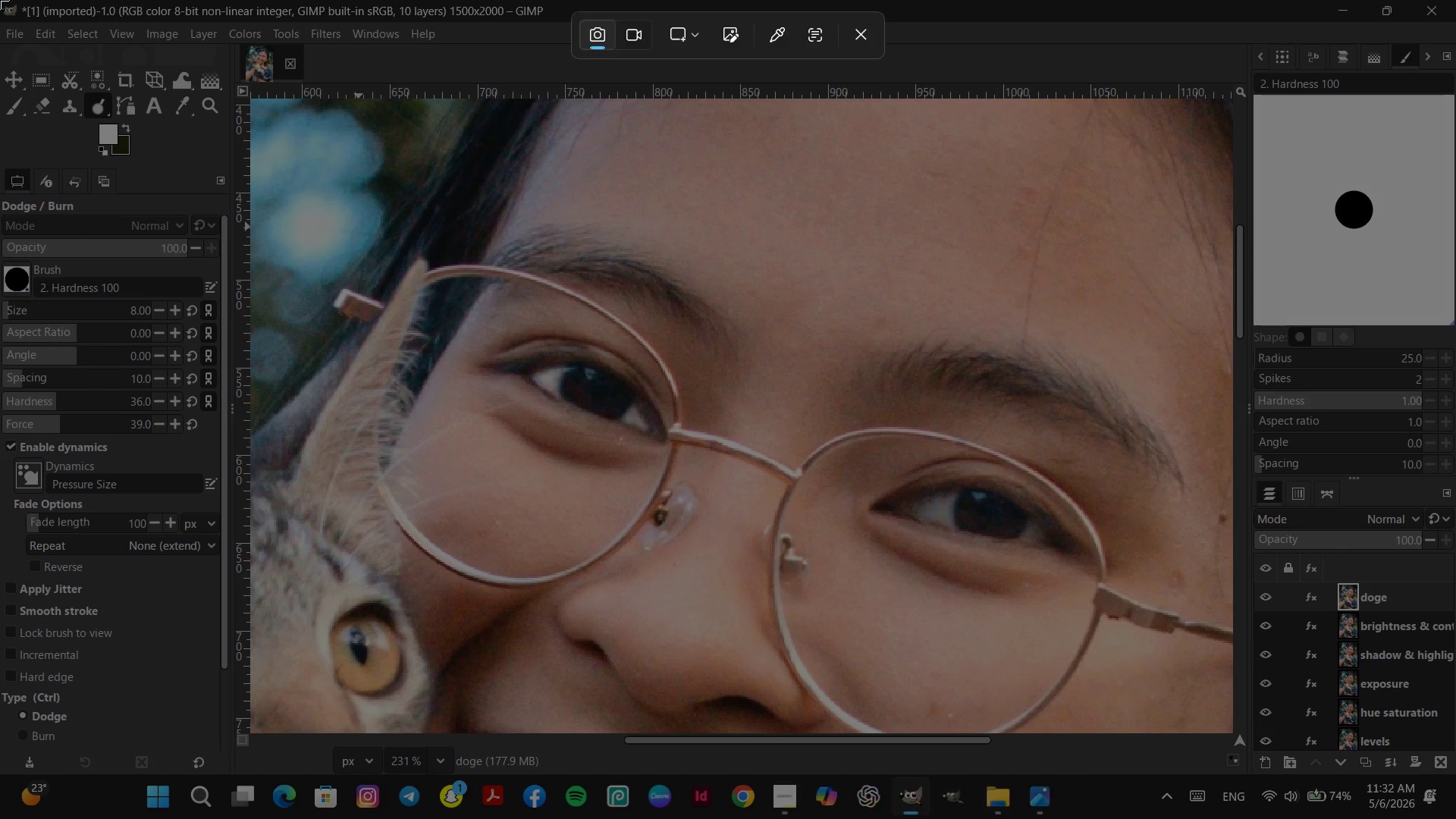 
left_click_drag(start_coordinate=[0, 0], to_coordinate=[1451, 817])
 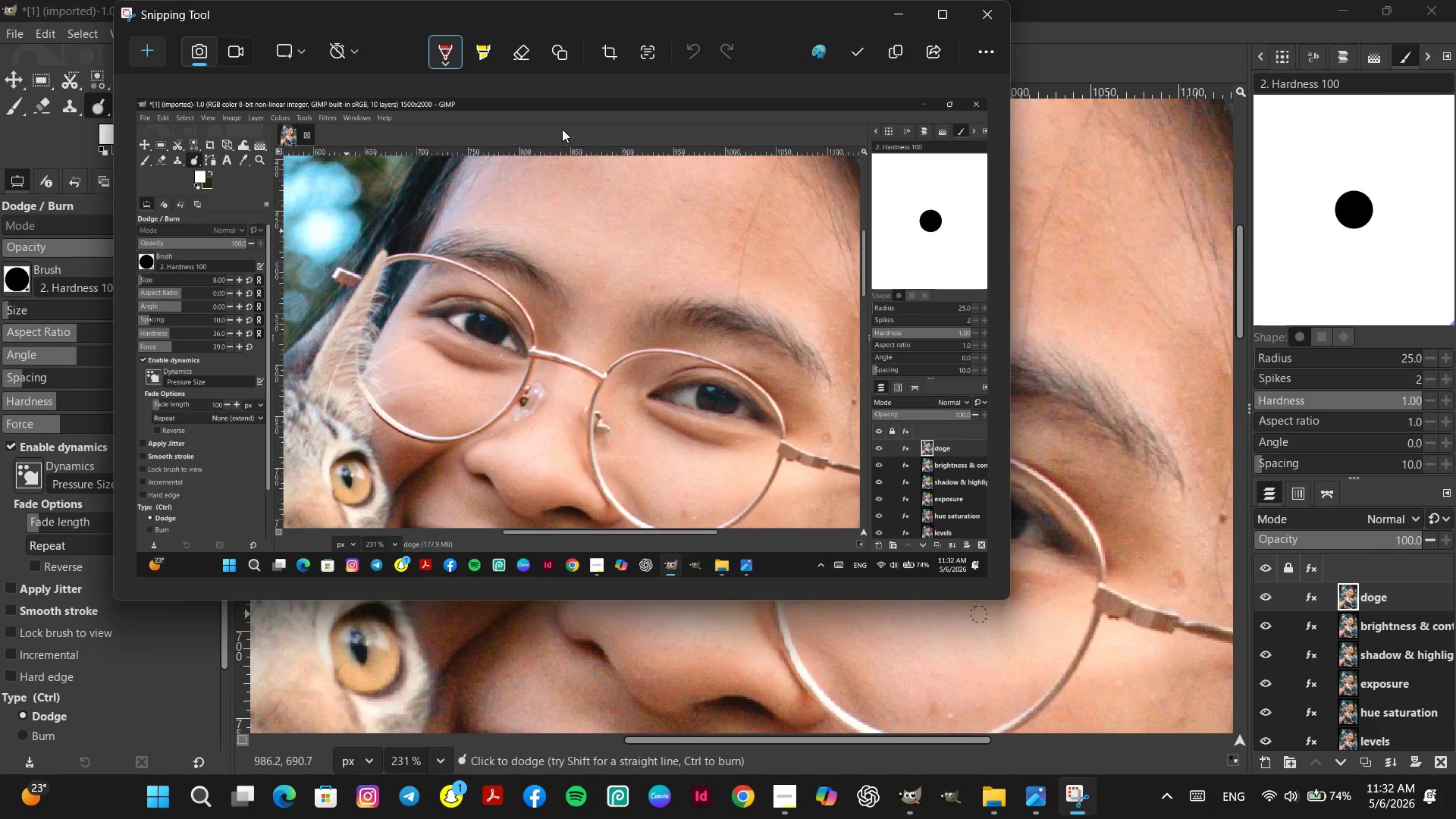 
left_click([896, 56])
 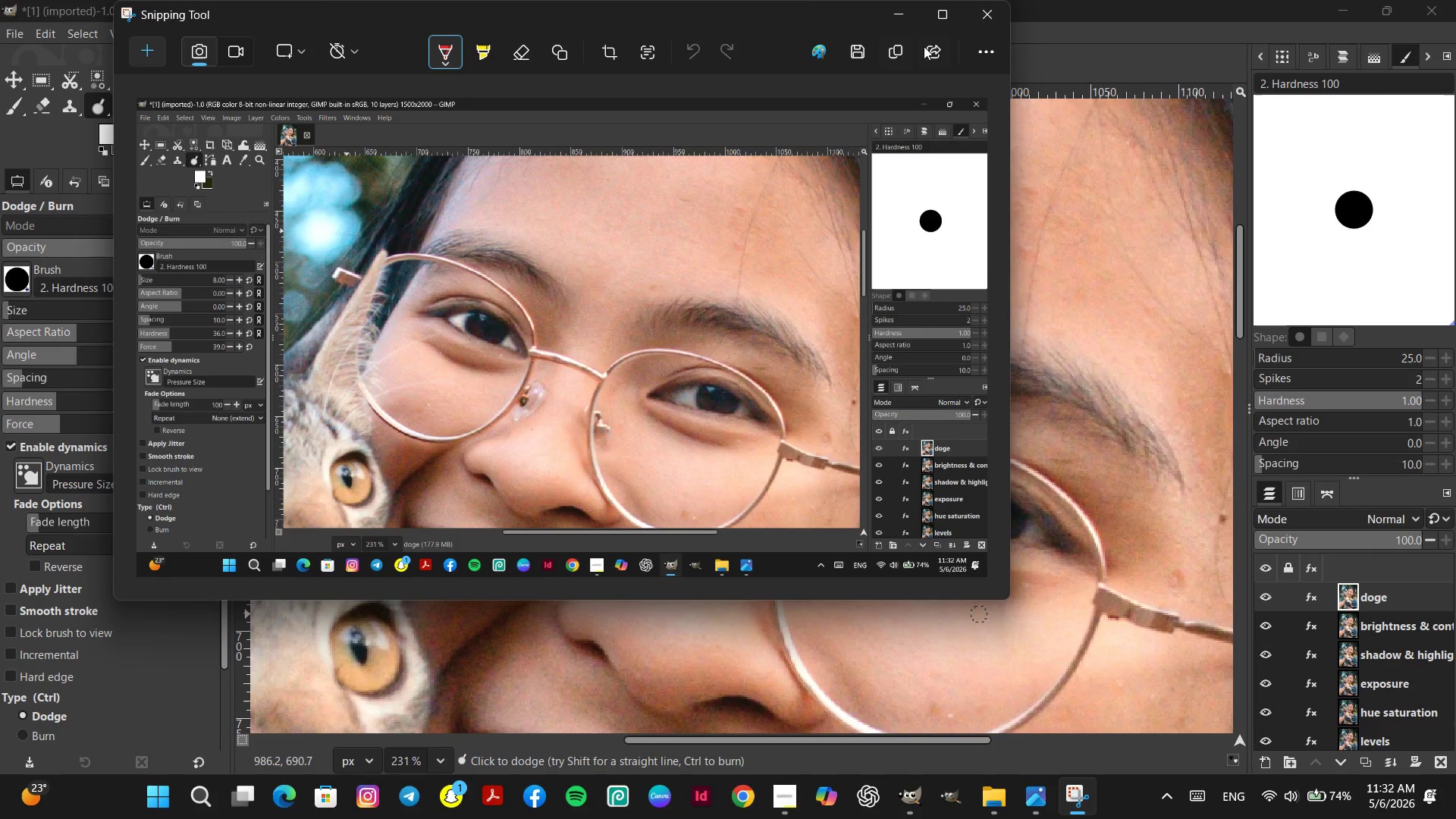 
wait(5.39)
 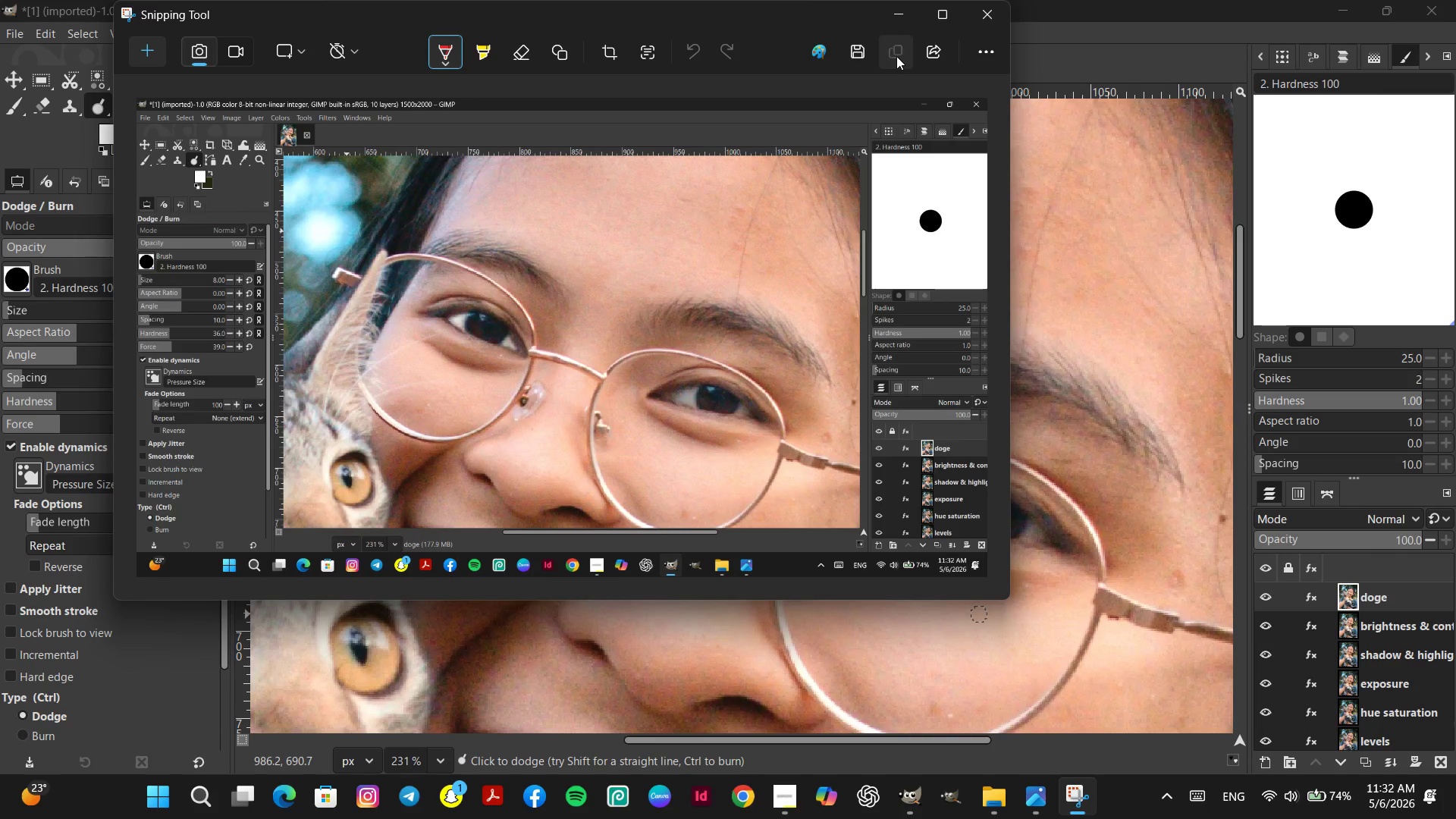 
left_click([861, 53])
 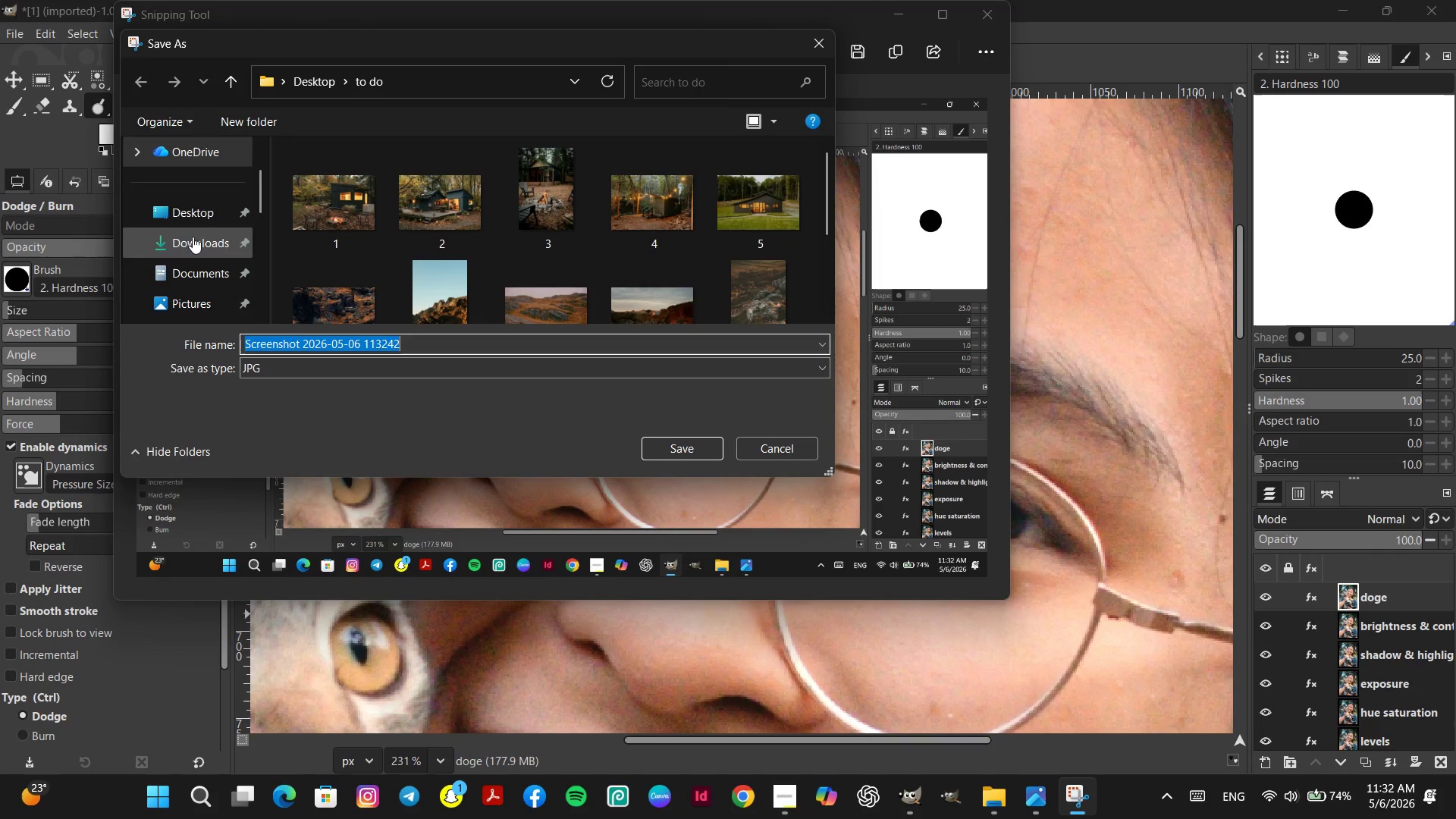 
left_click([187, 215])
 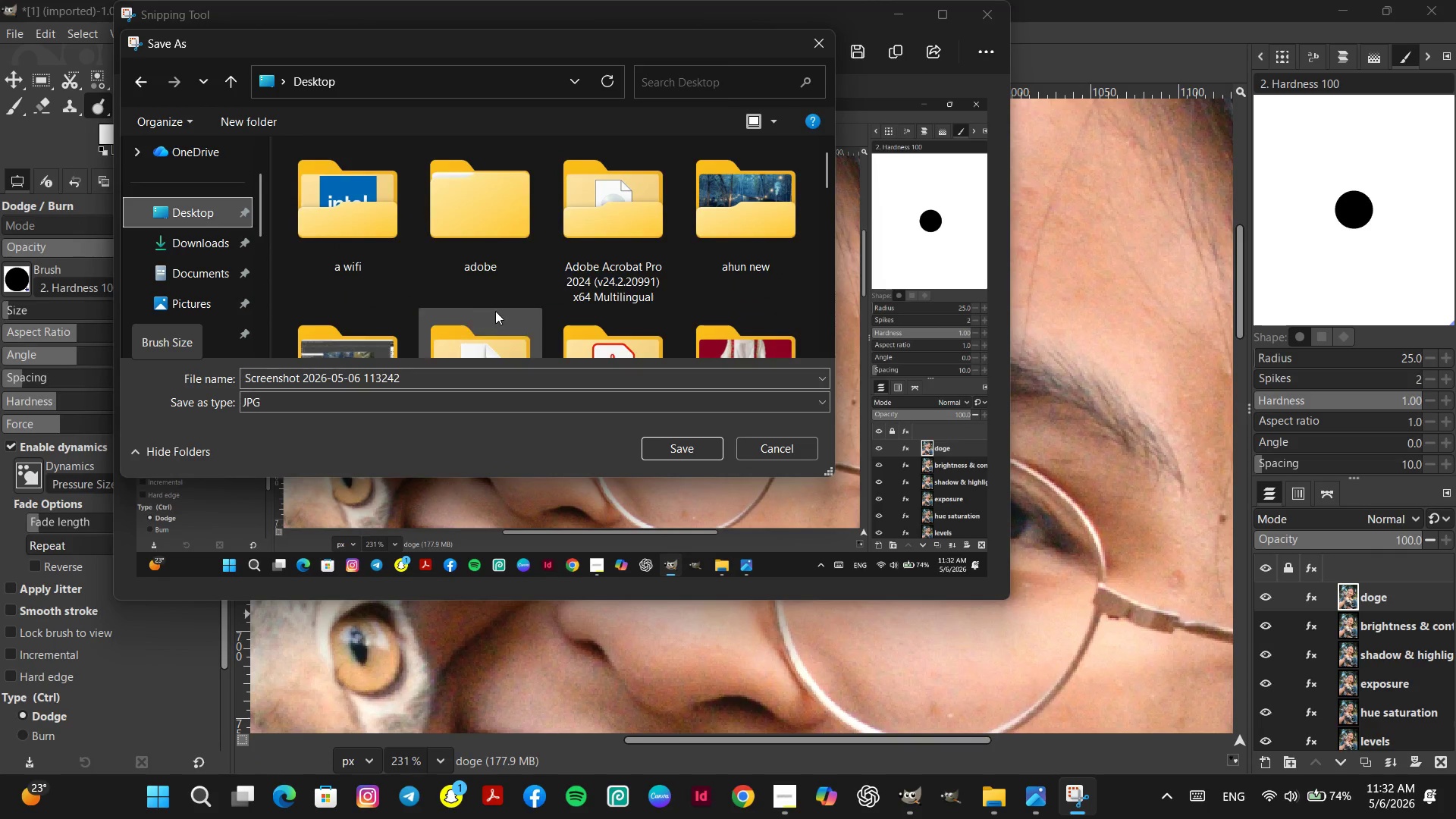 
scroll: coordinate [494, 312], scroll_direction: down, amount: 6.0
 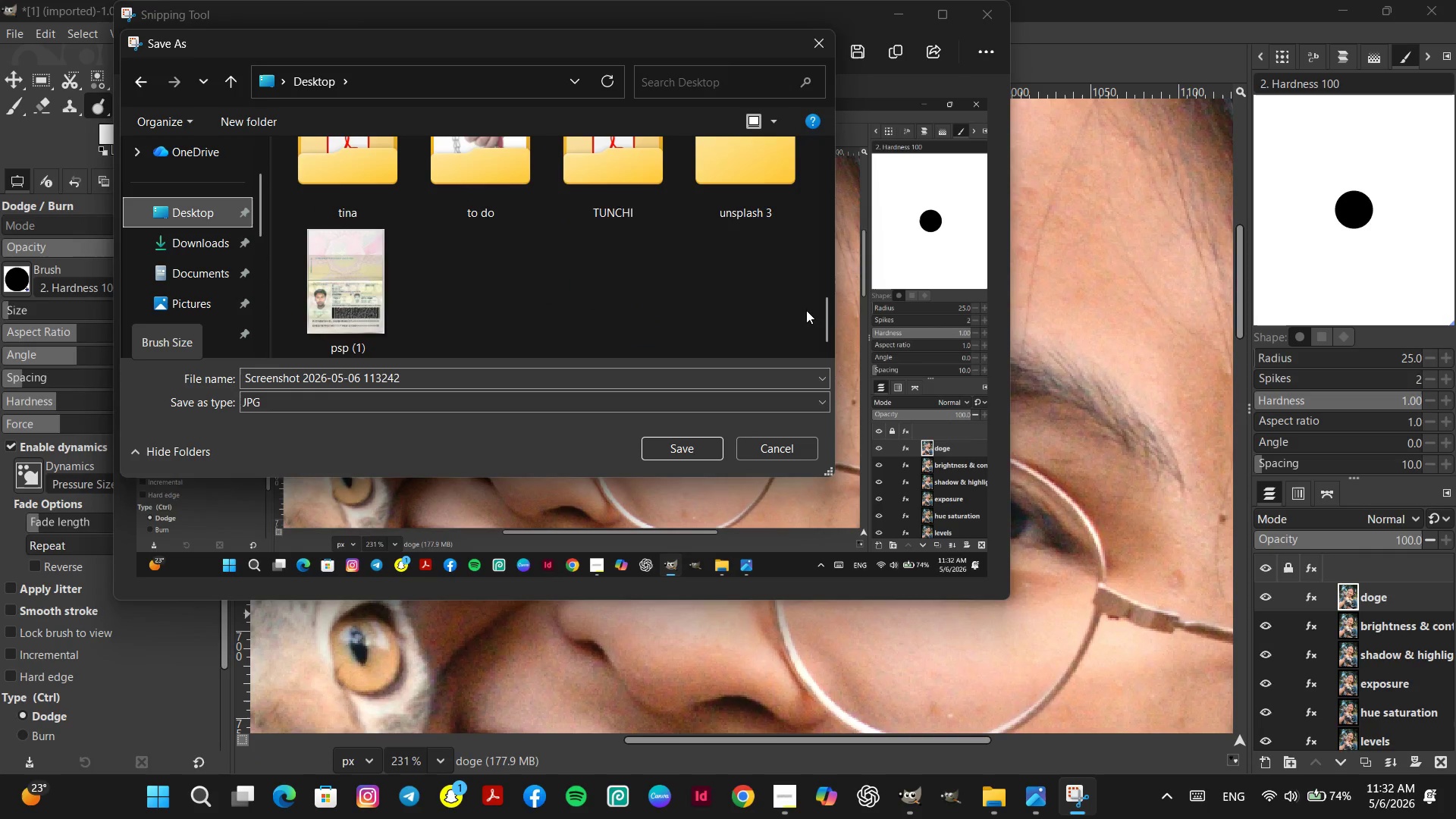 
left_click_drag(start_coordinate=[827, 318], to_coordinate=[828, 331])
 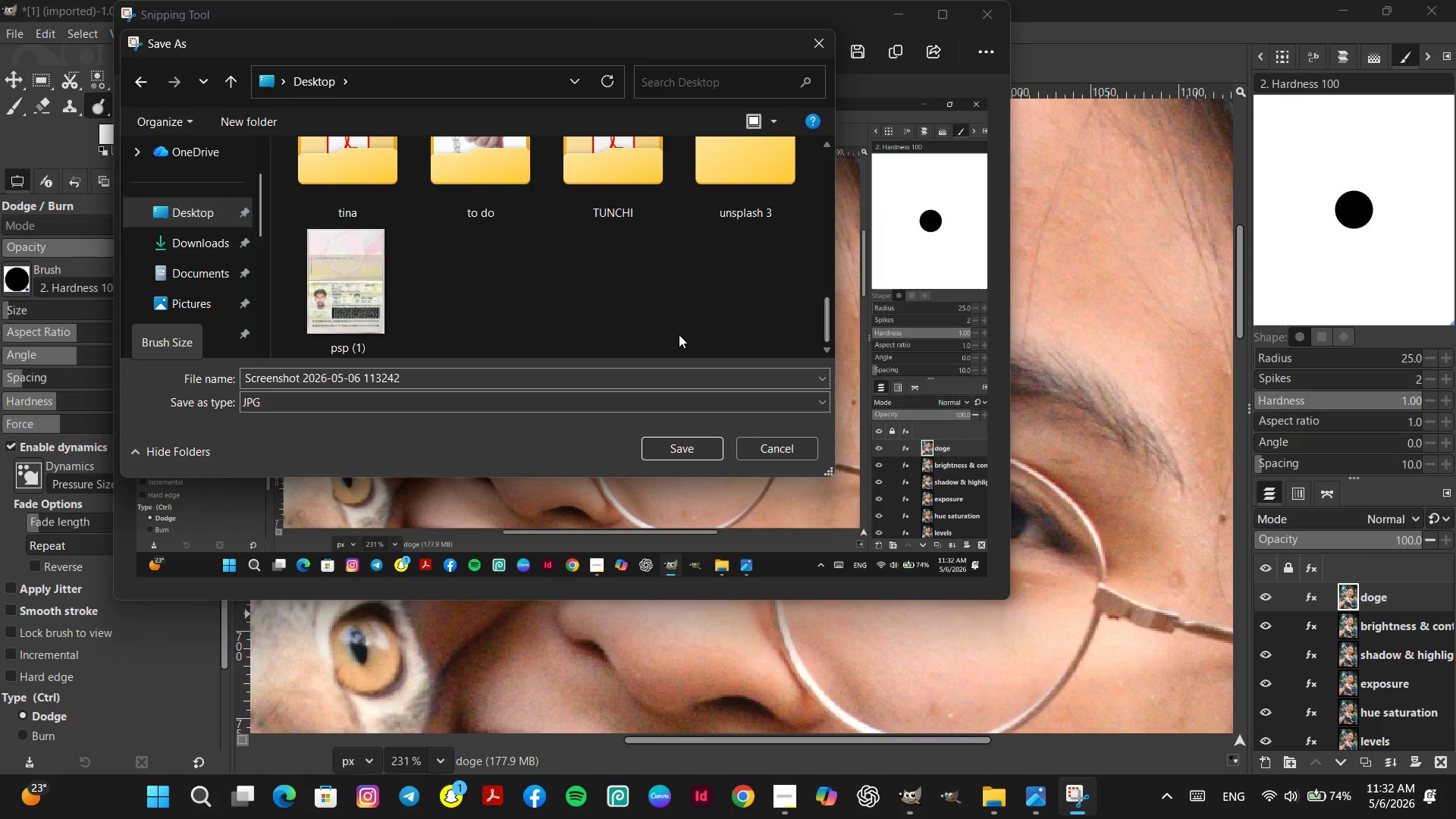 
right_click([679, 334])
 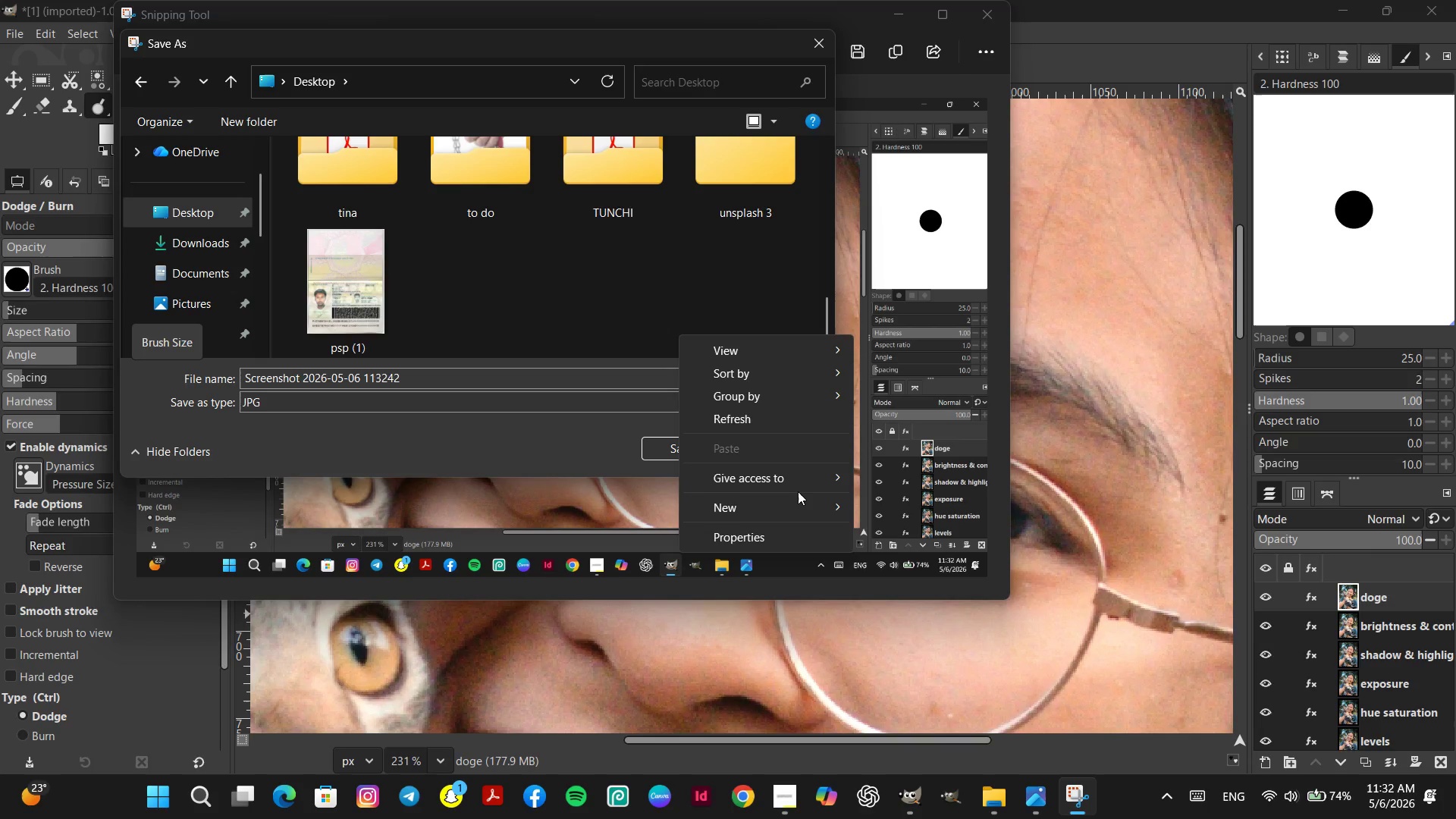 
left_click([787, 504])
 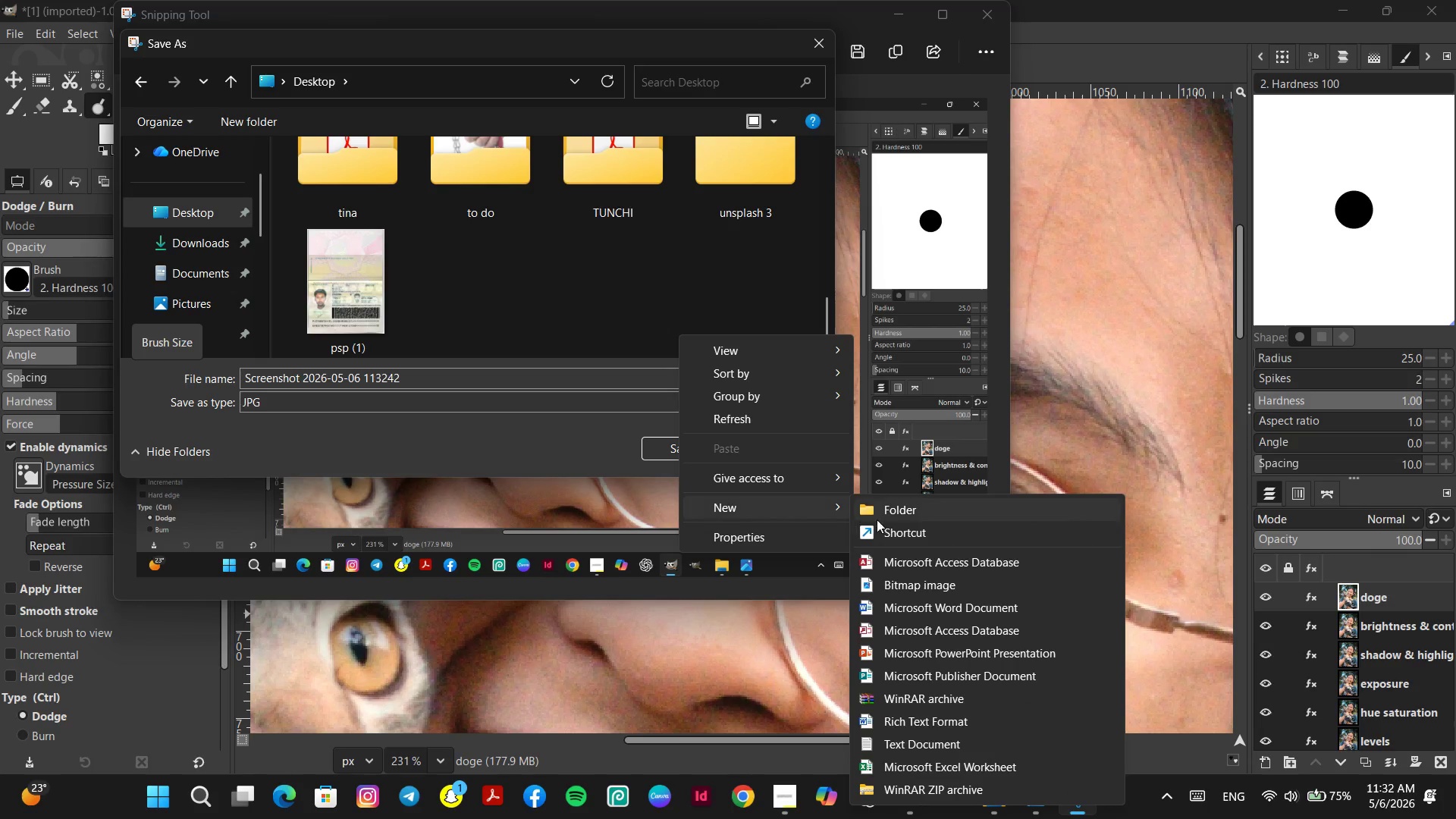 
left_click([893, 511])
 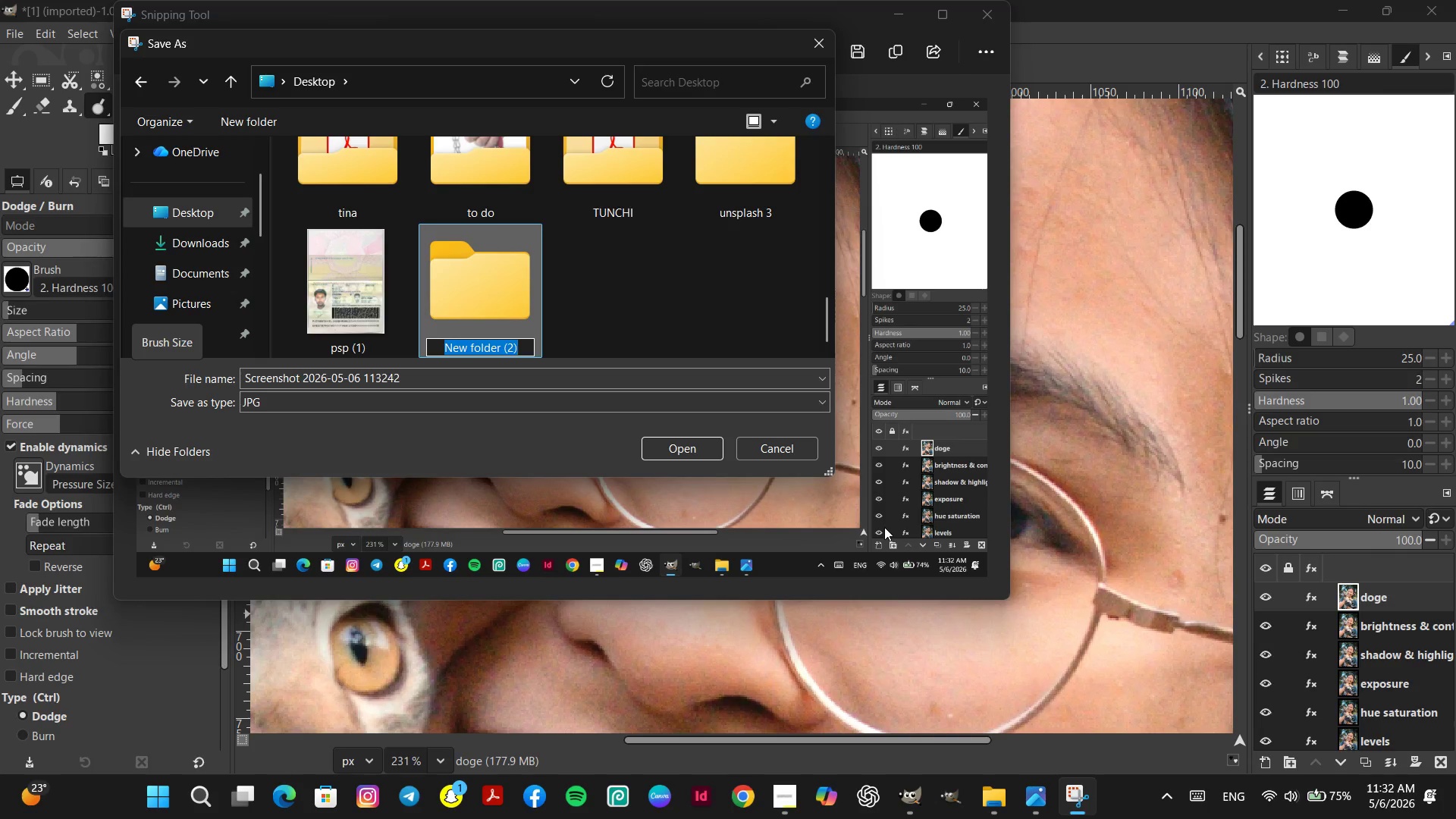 
type(screenshot)
 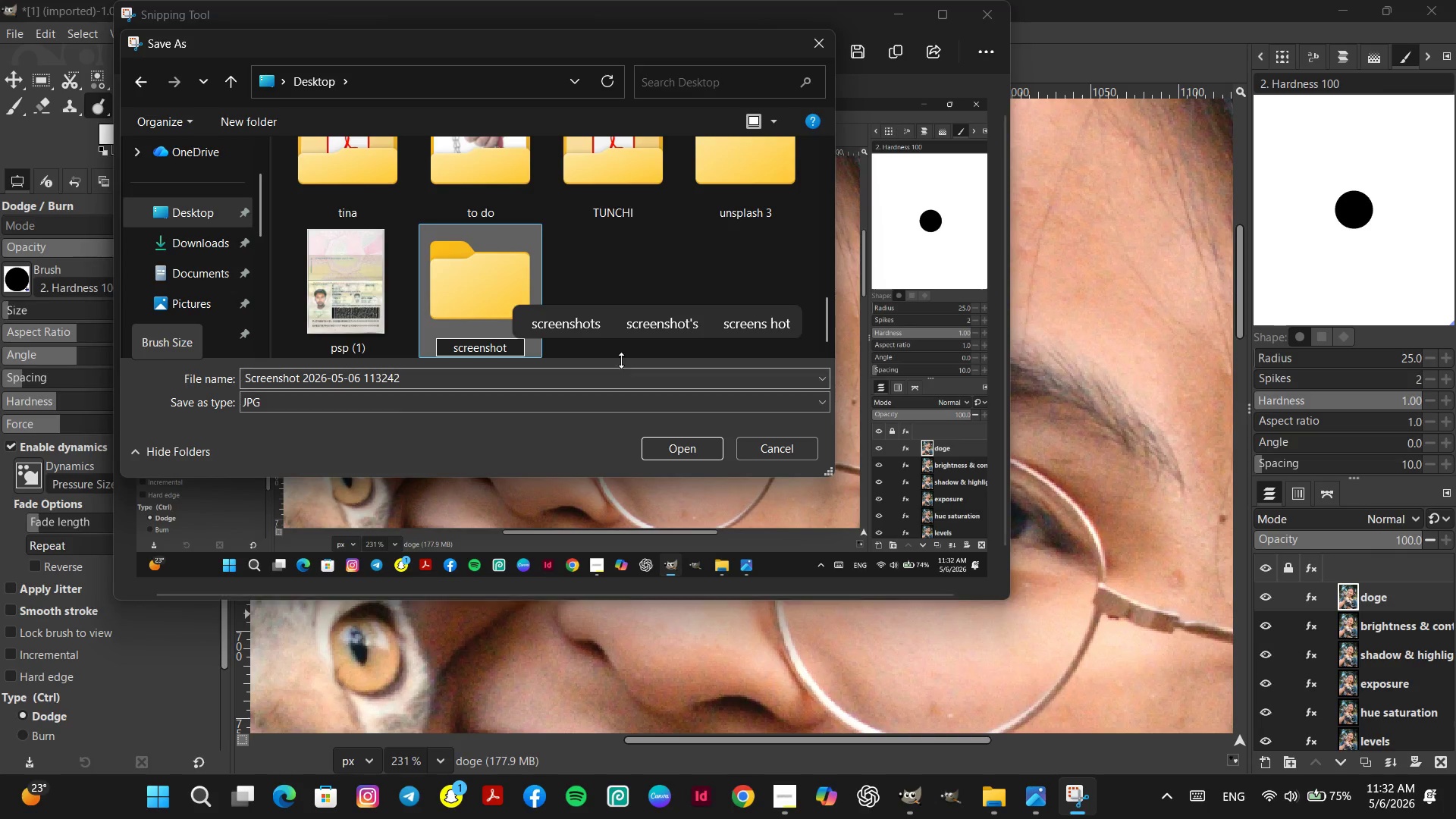 
left_click([495, 308])
 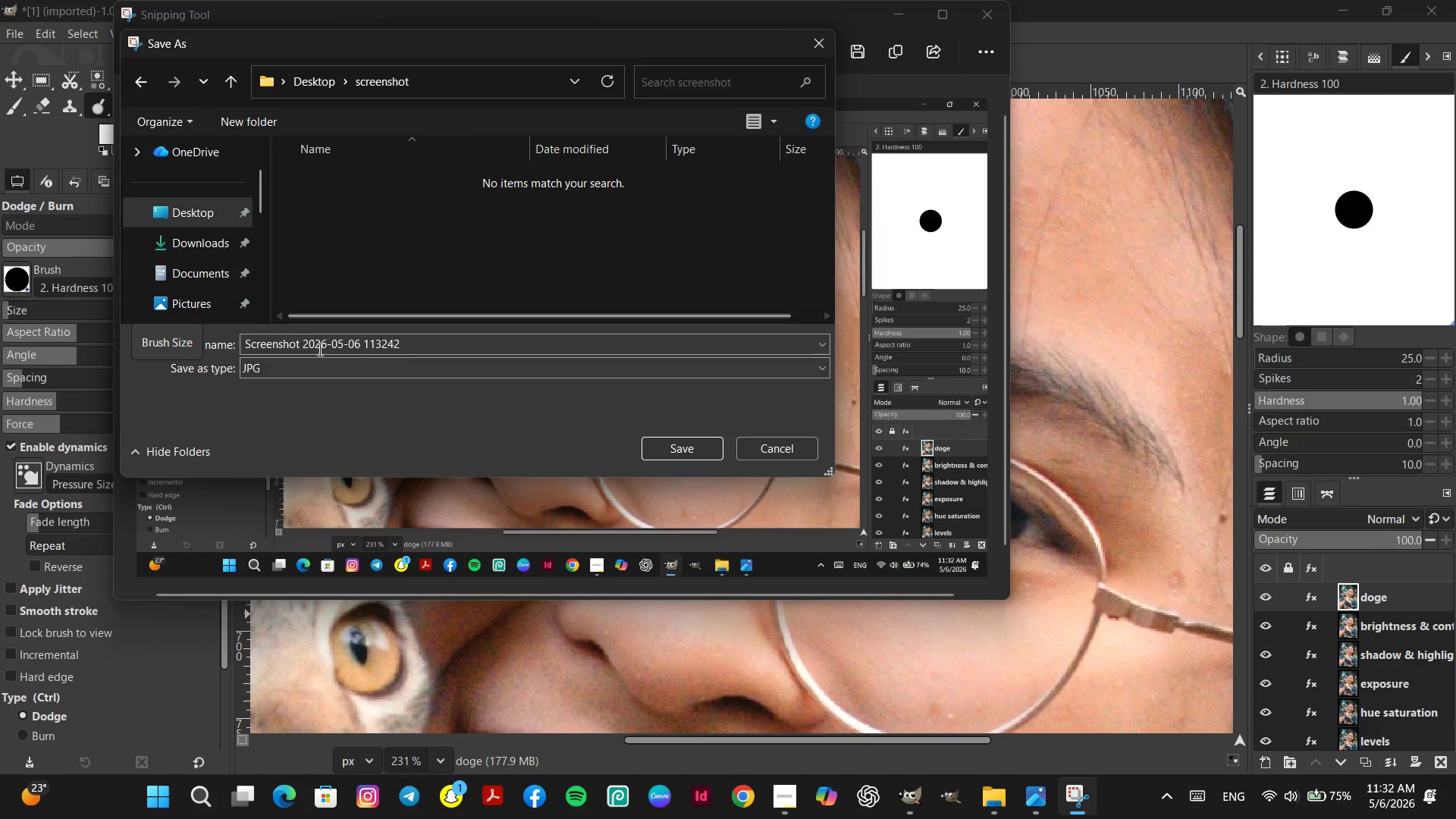 
double_click([320, 342])
 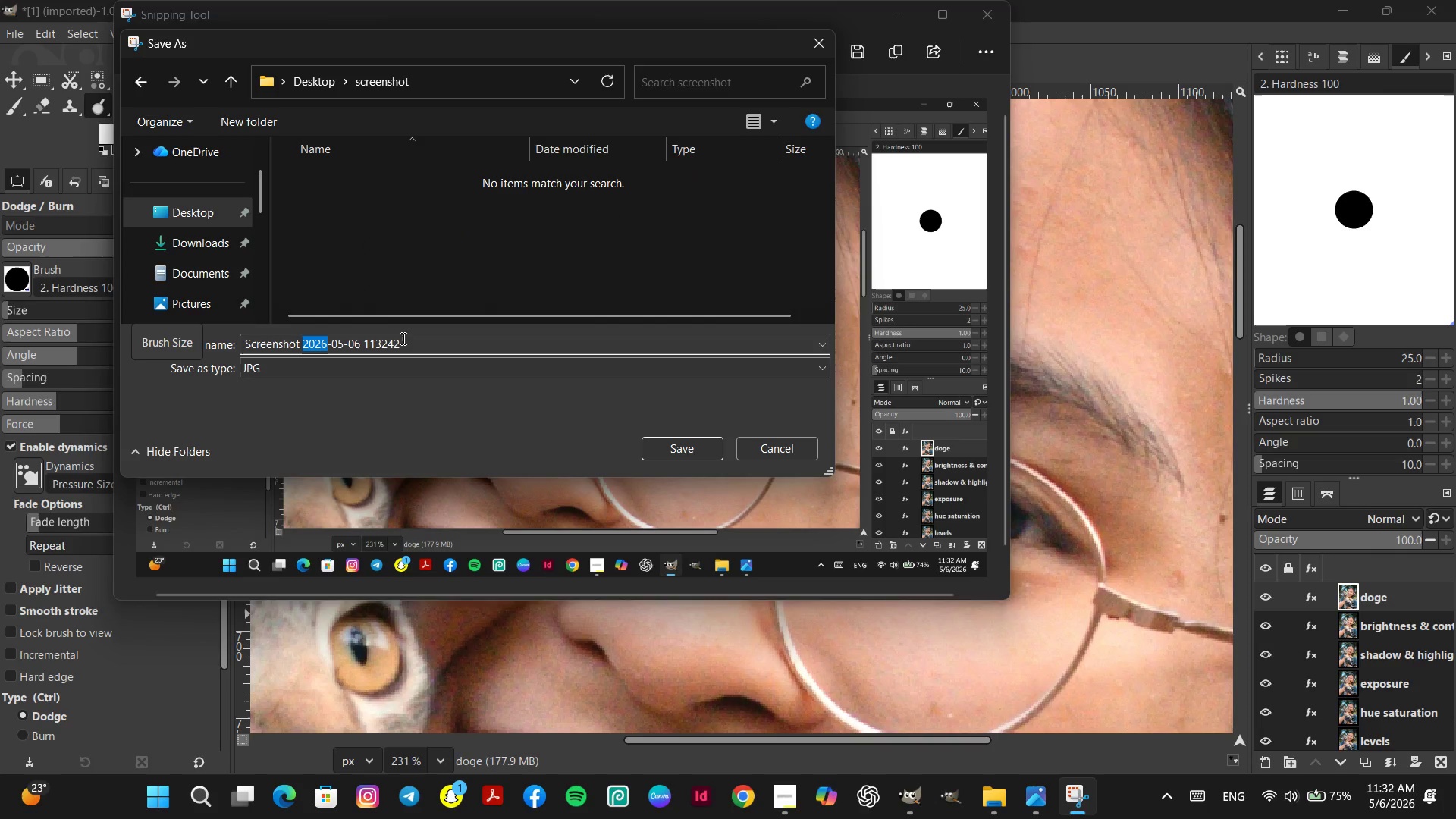 
double_click([402, 338])
 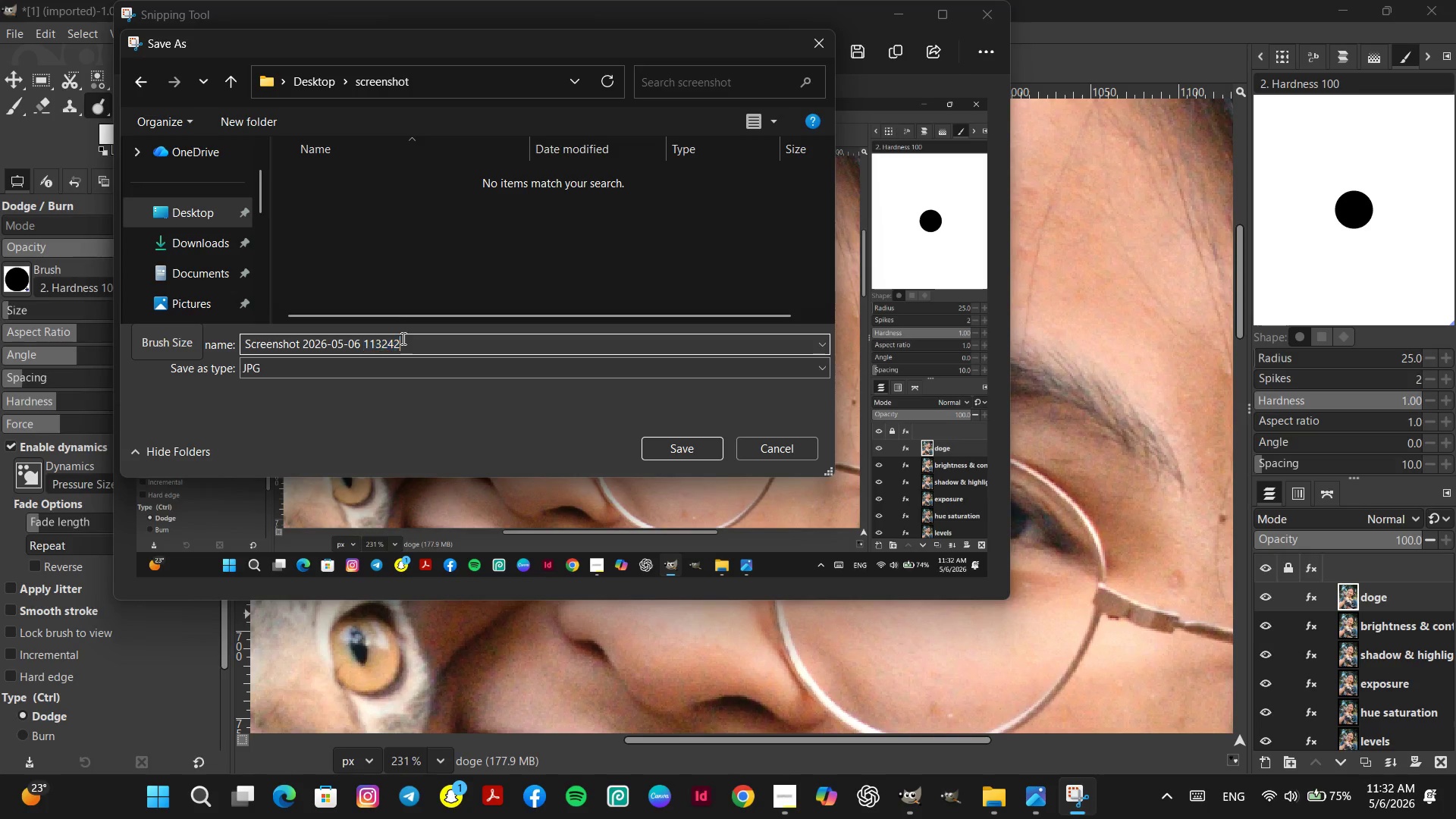 
triple_click([402, 338])
 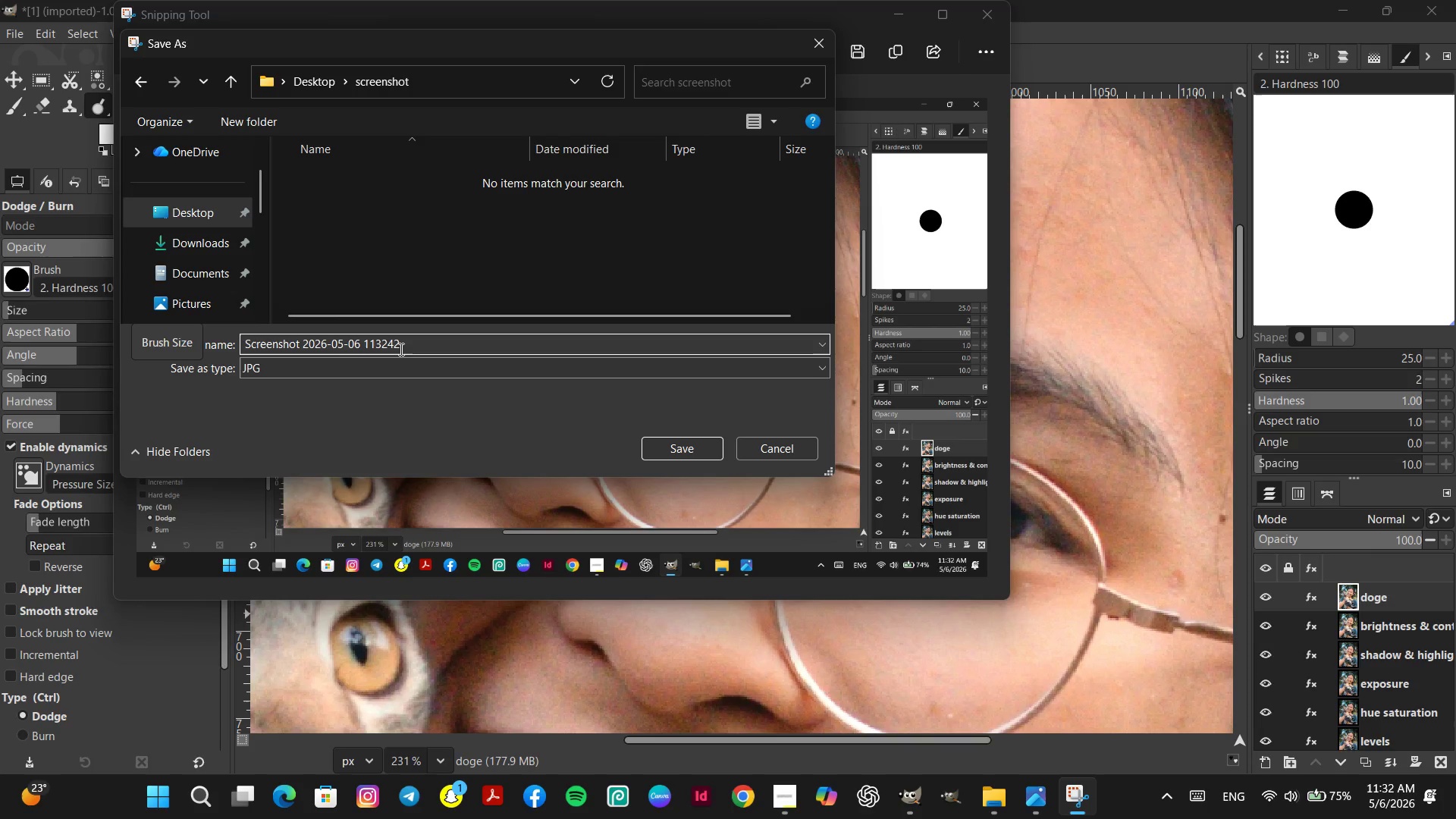 
hold_key(key=Backspace, duration=1.5)
 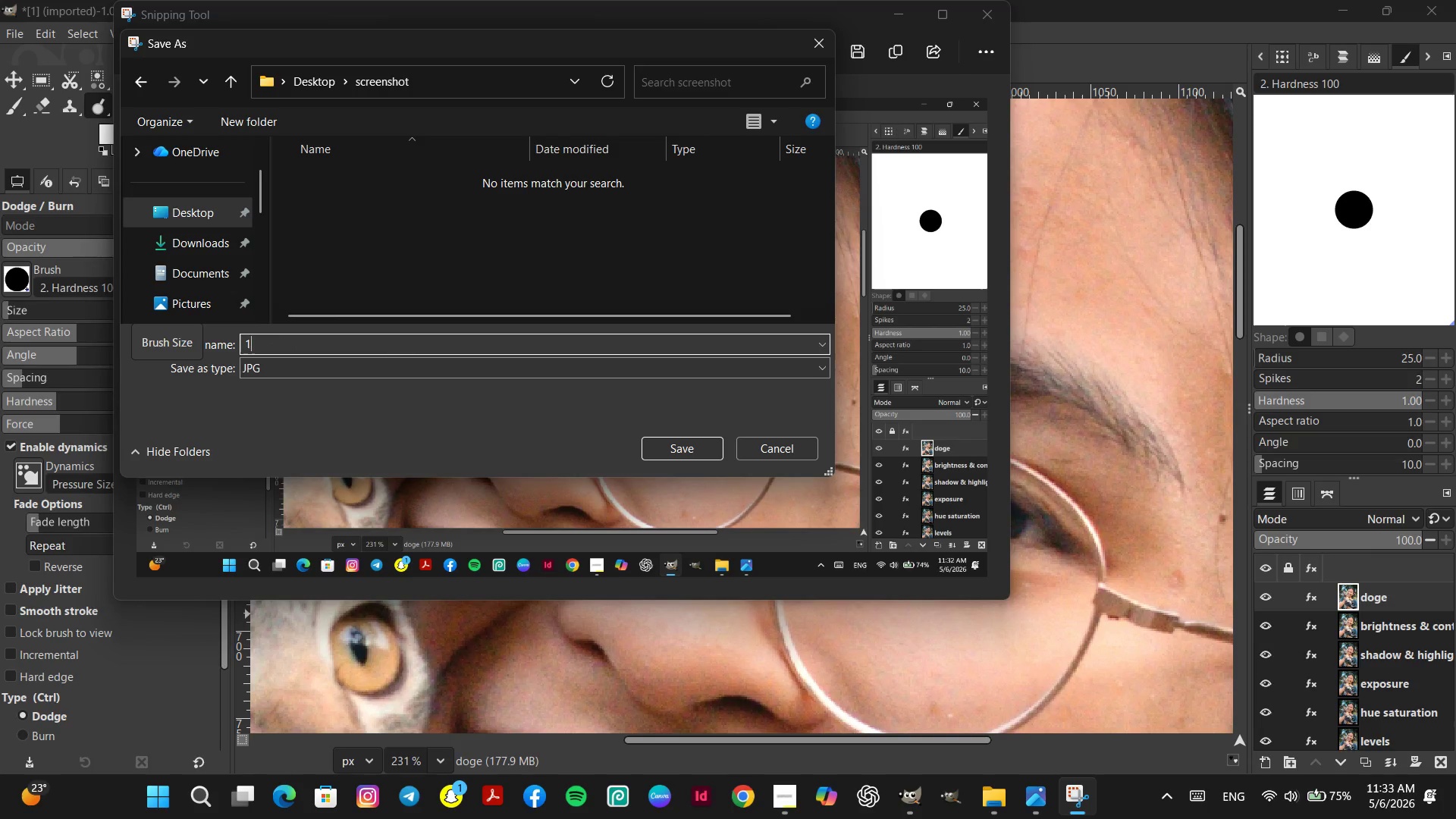 
key(Backspace)
 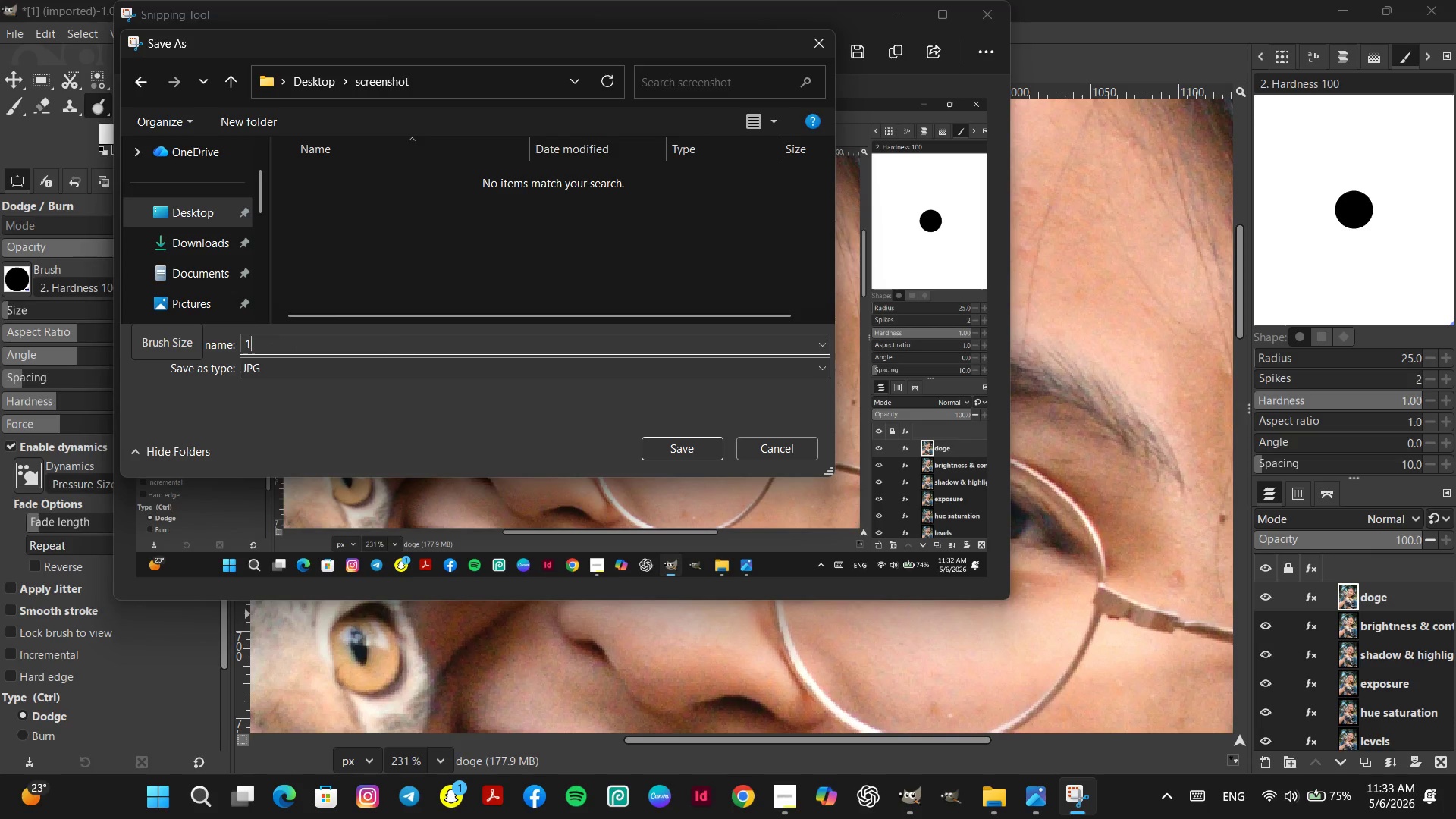 
key(1)
 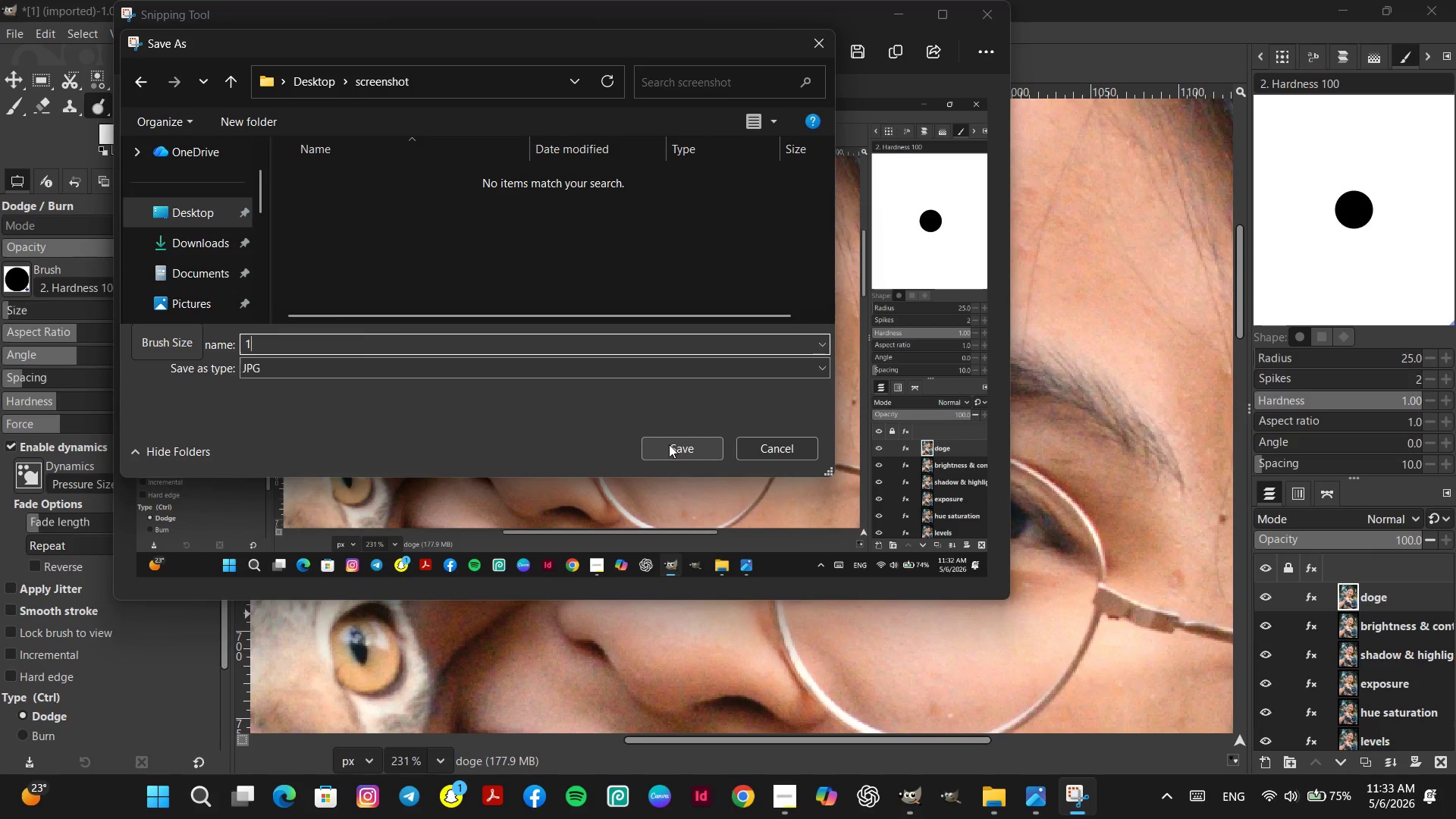 
left_click([669, 444])
 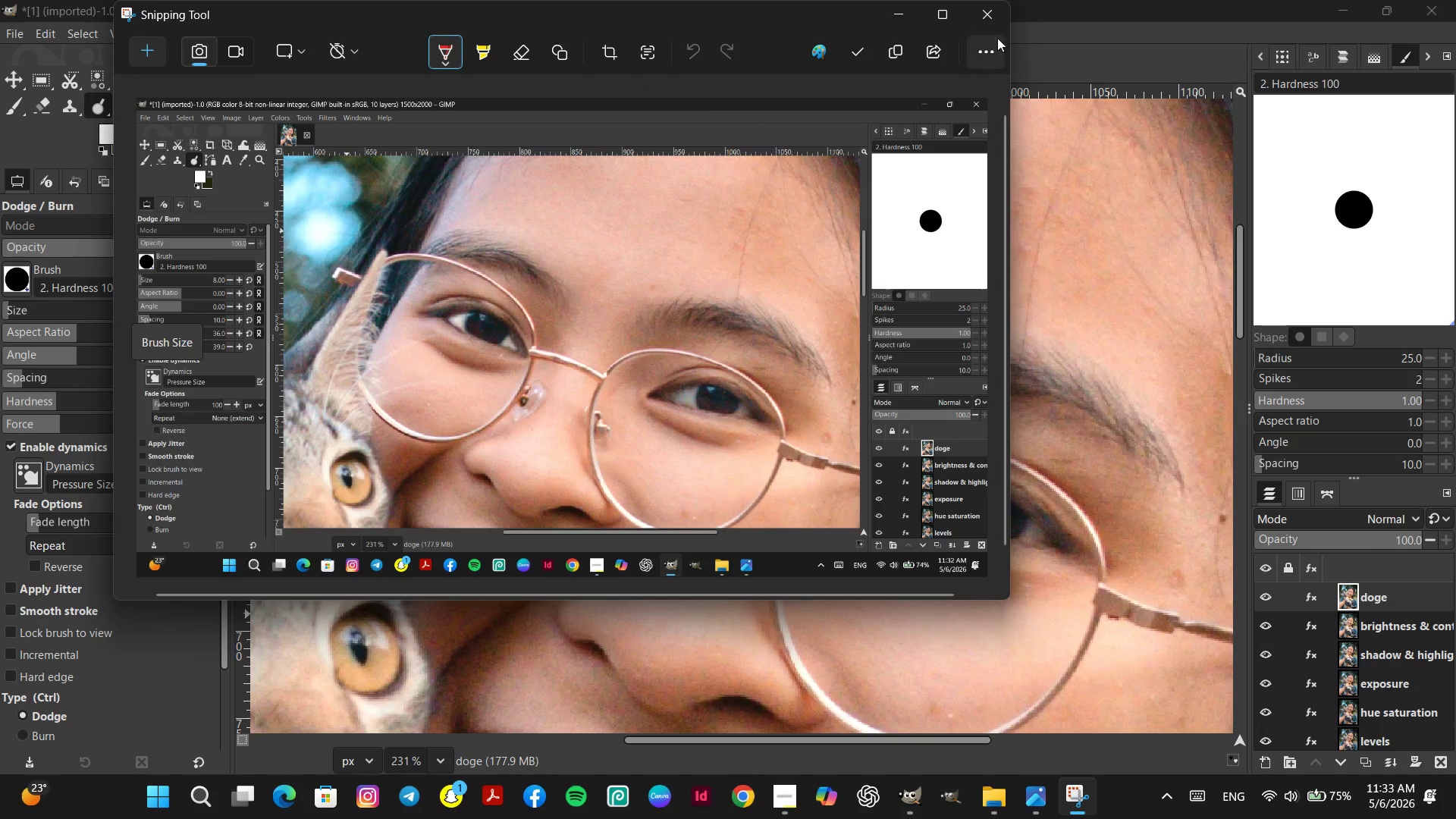 
left_click([998, 16])
 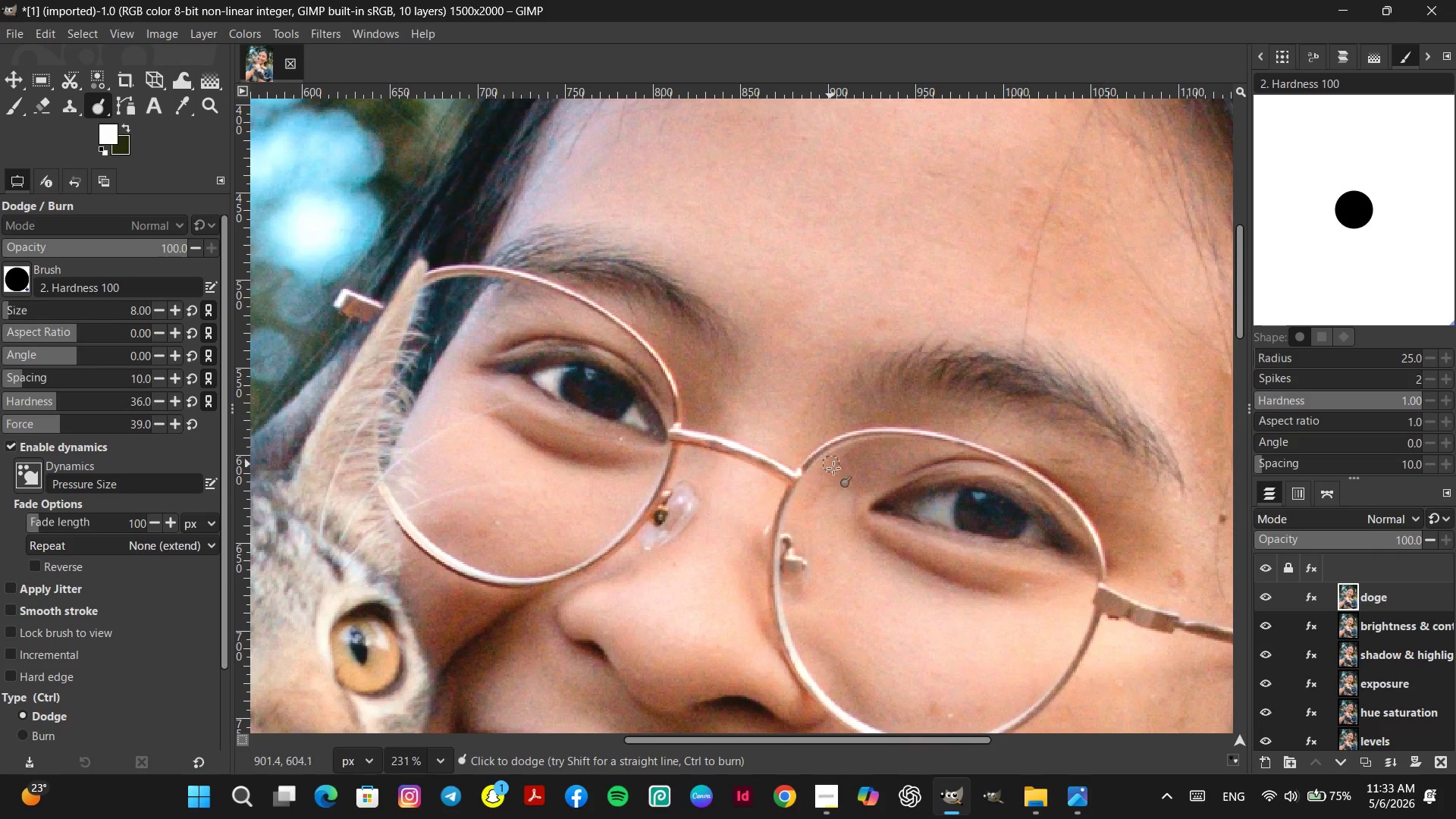 
hold_key(key=Space, duration=1.09)
 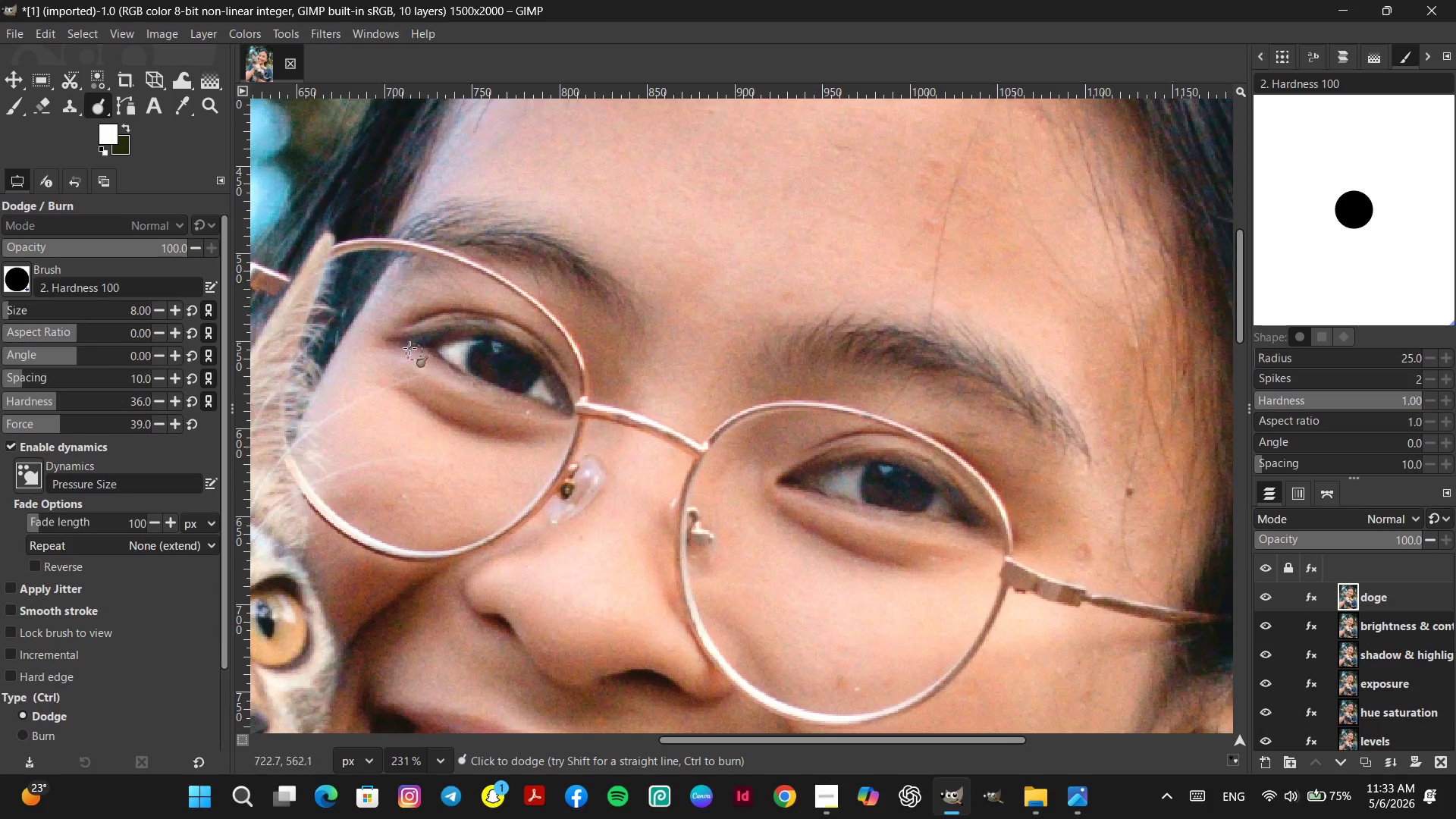 
hold_key(key=ControlLeft, duration=2.5)
 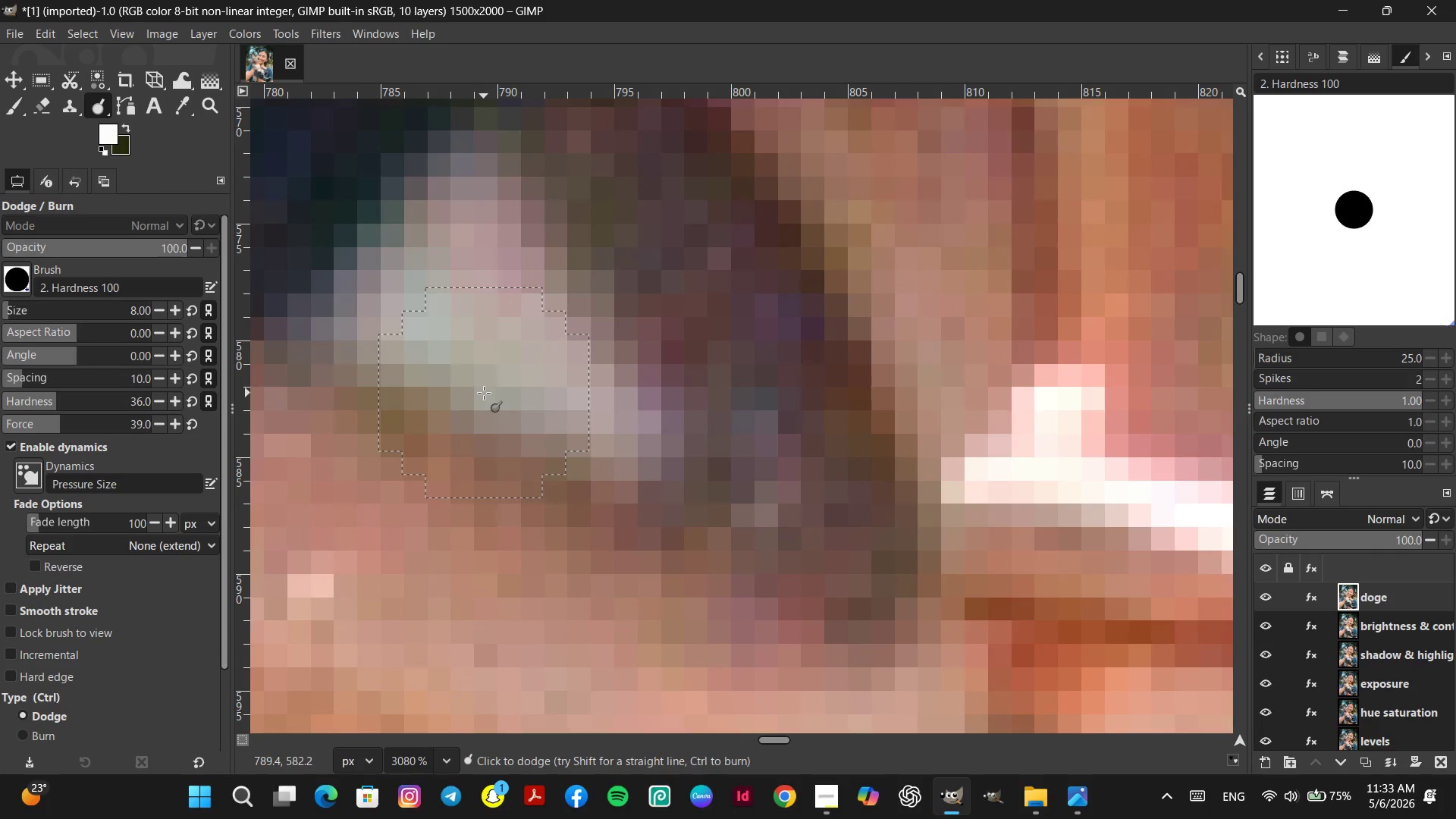 
left_click([484, 393])
 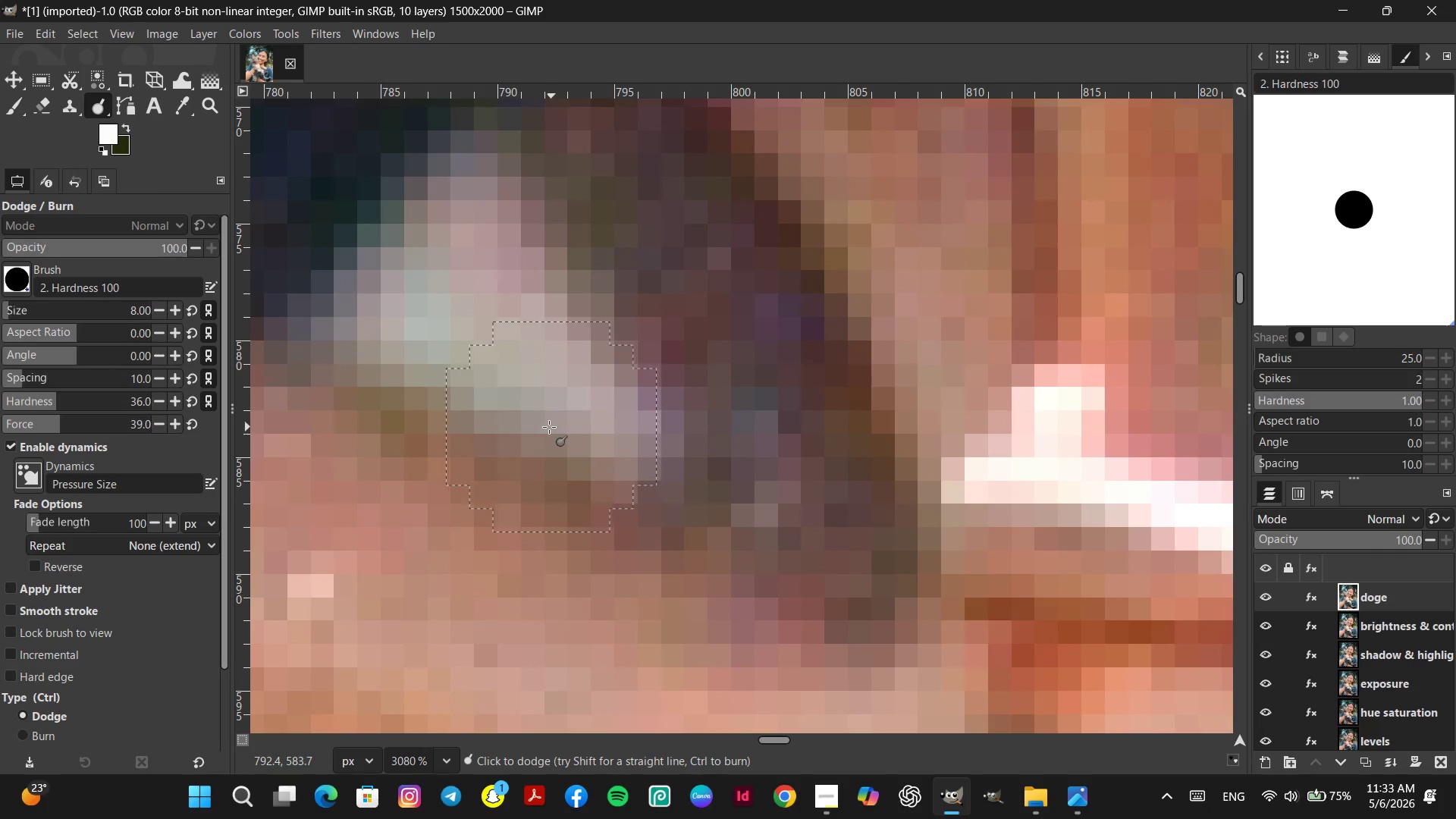 
scroll: coordinate [548, 400], scroll_direction: up, amount: 27.0
 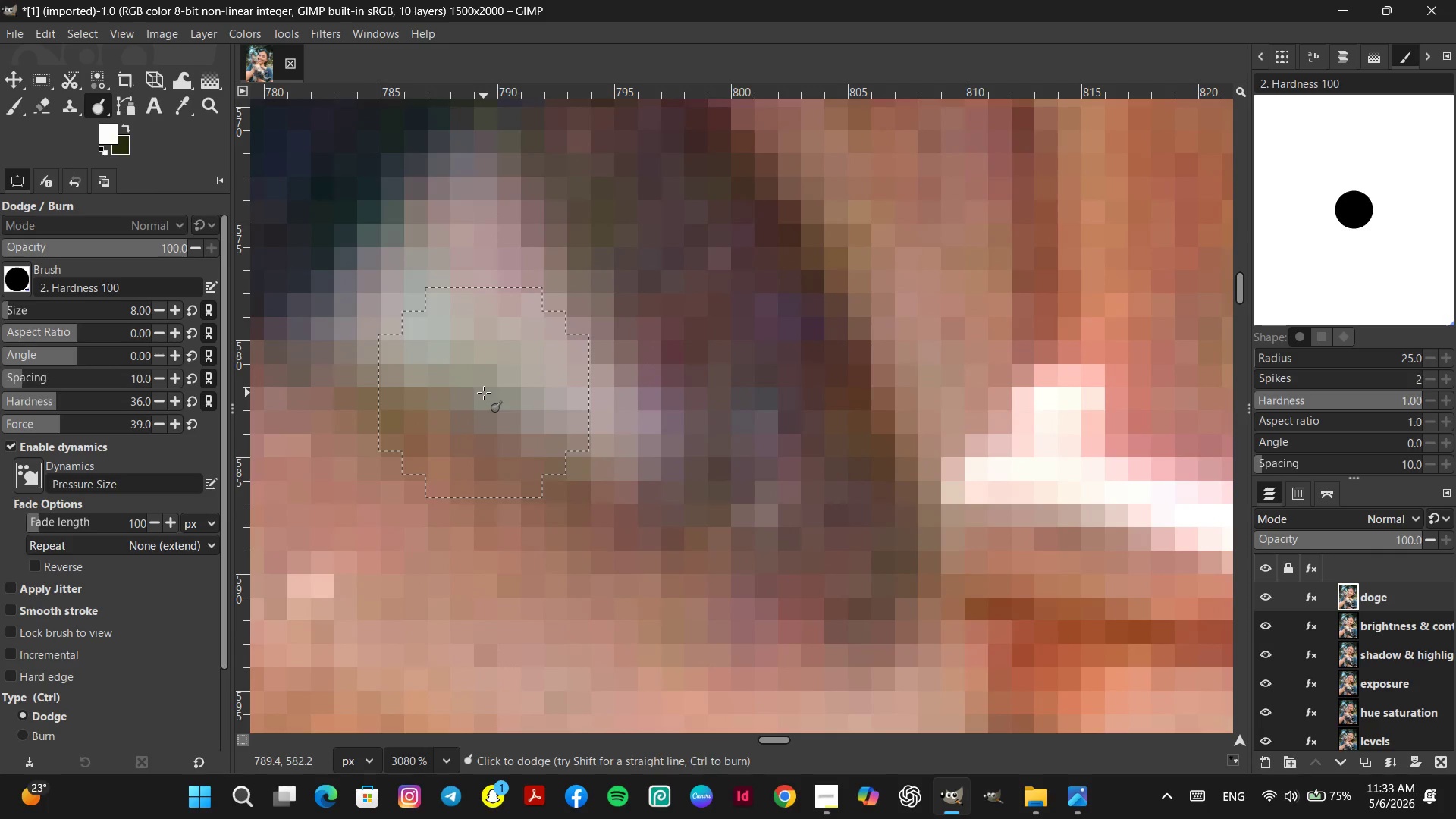 
left_click([497, 415])
 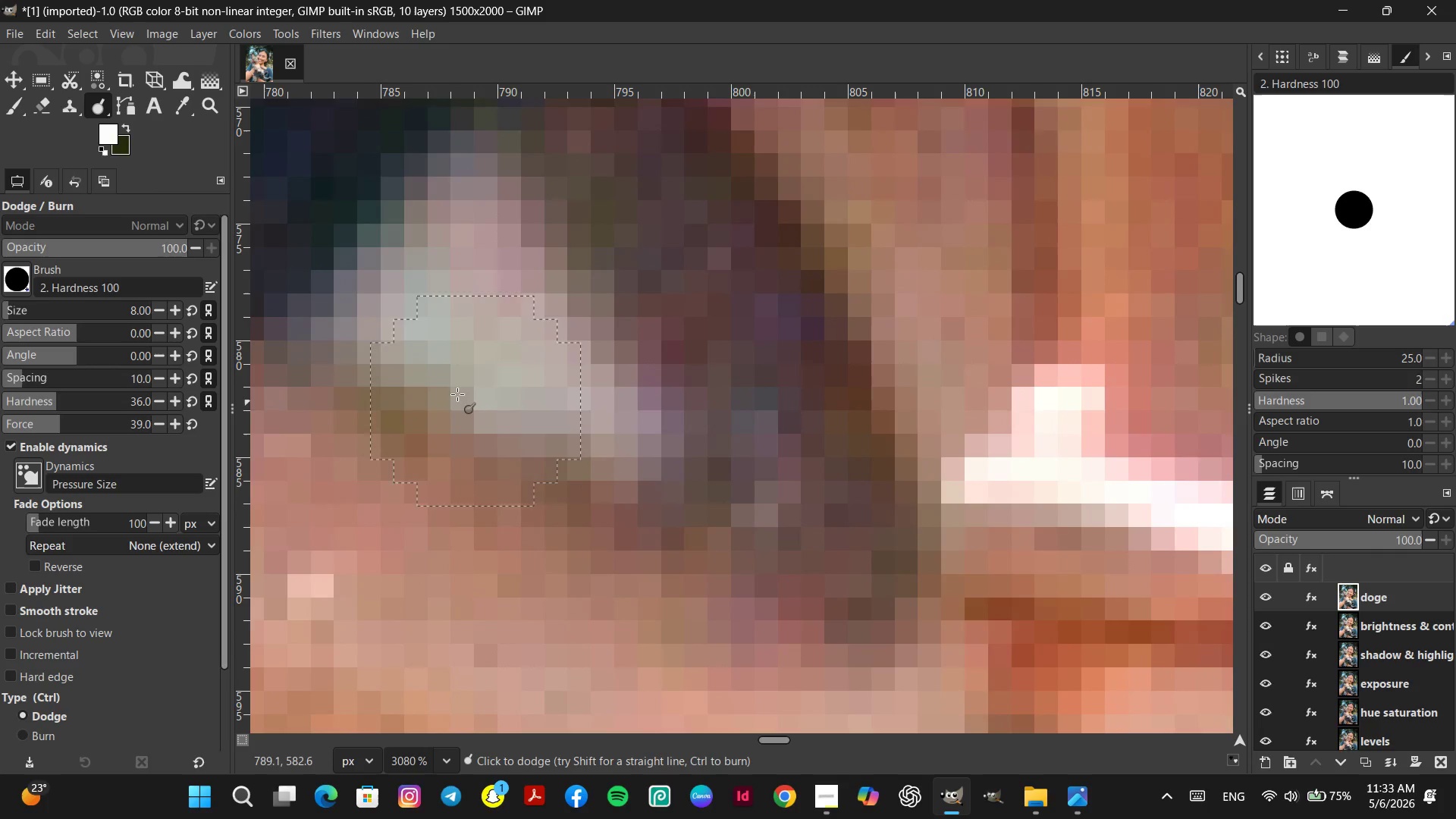 
left_click([455, 394])
 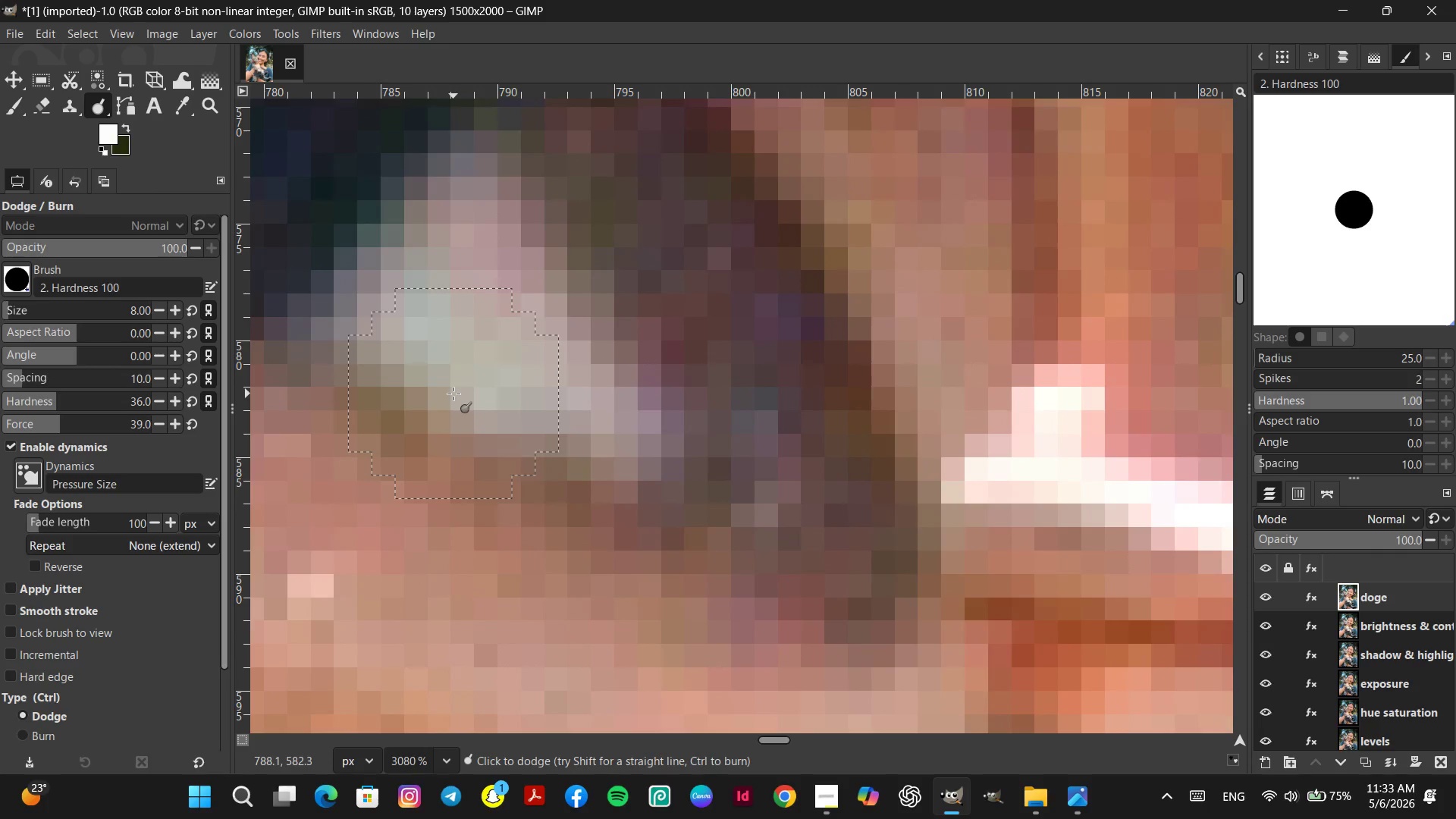 
hold_key(key=ControlLeft, duration=1.03)
 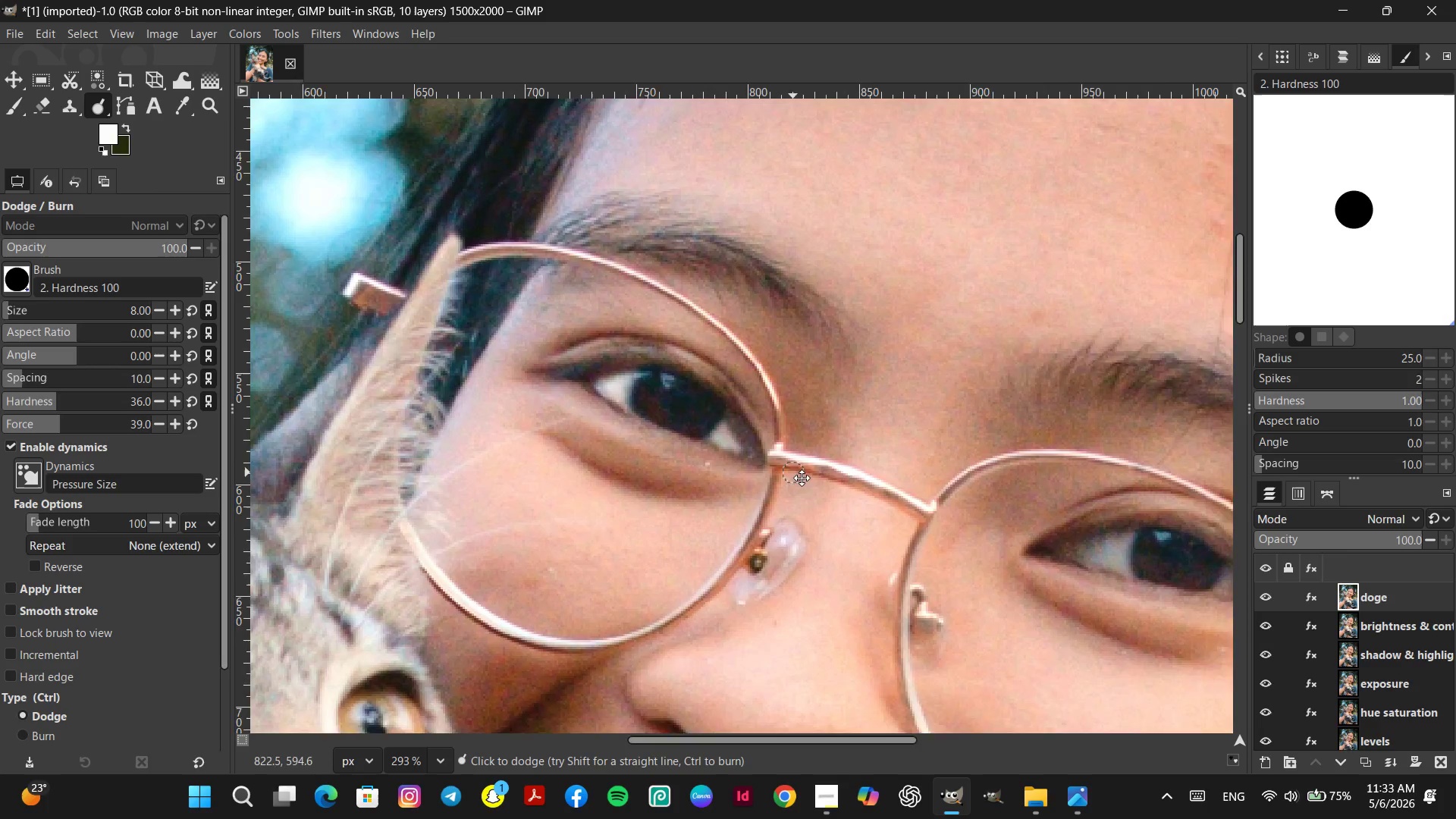 
hold_key(key=Space, duration=0.34)
 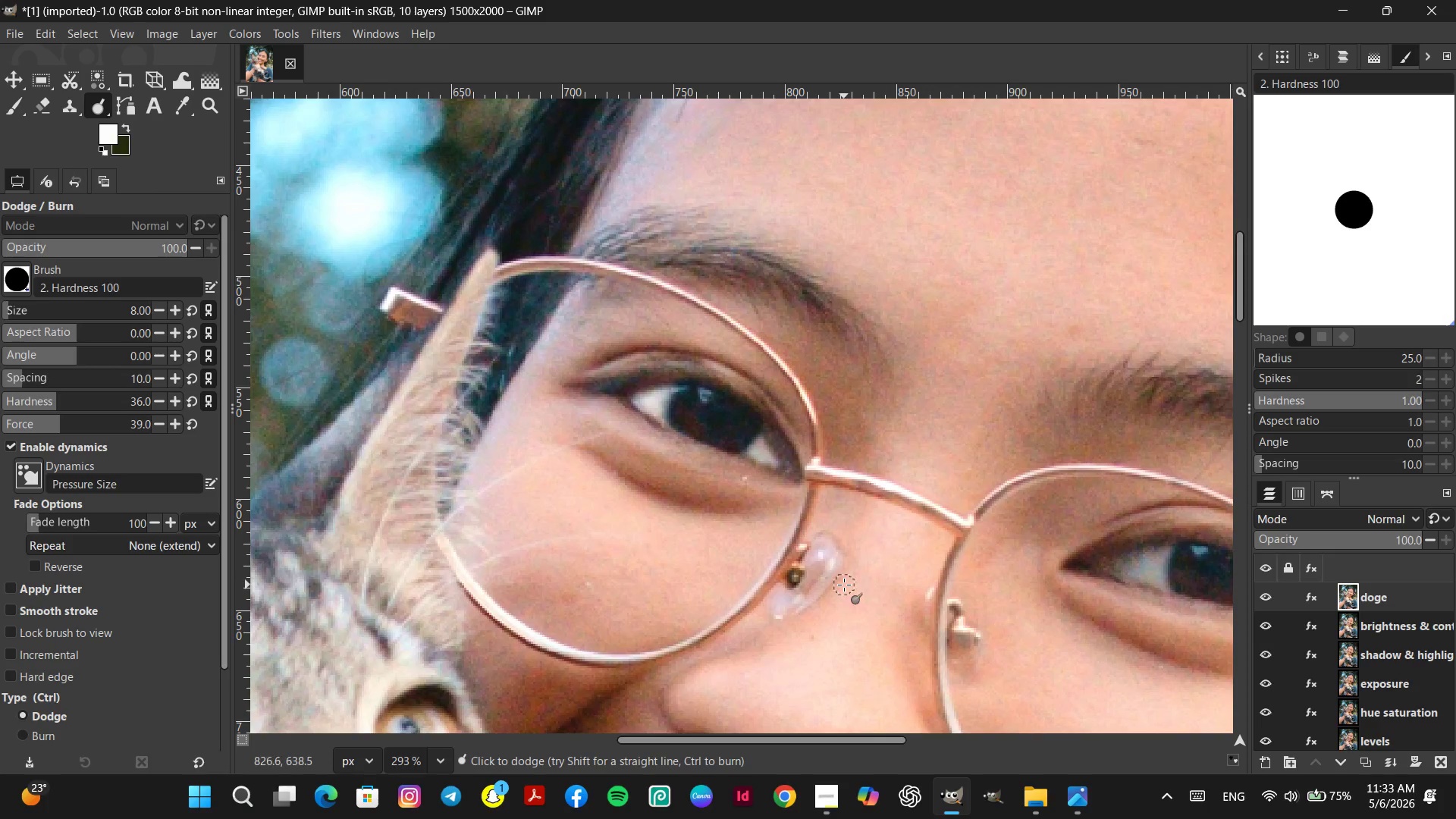 
scroll: coordinate [446, 403], scroll_direction: down, amount: 25.0
 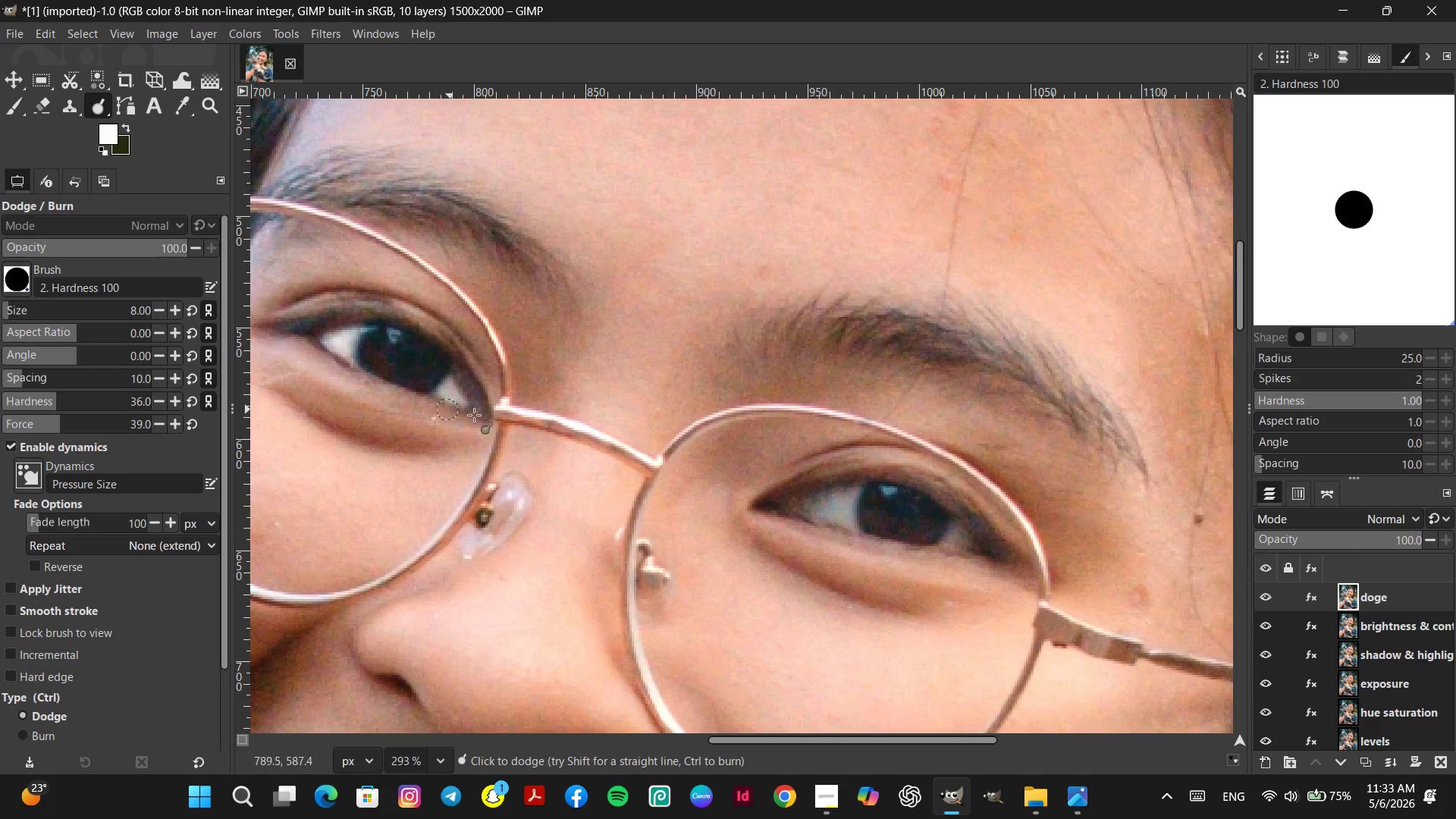 
hold_key(key=ControlLeft, duration=2.62)
 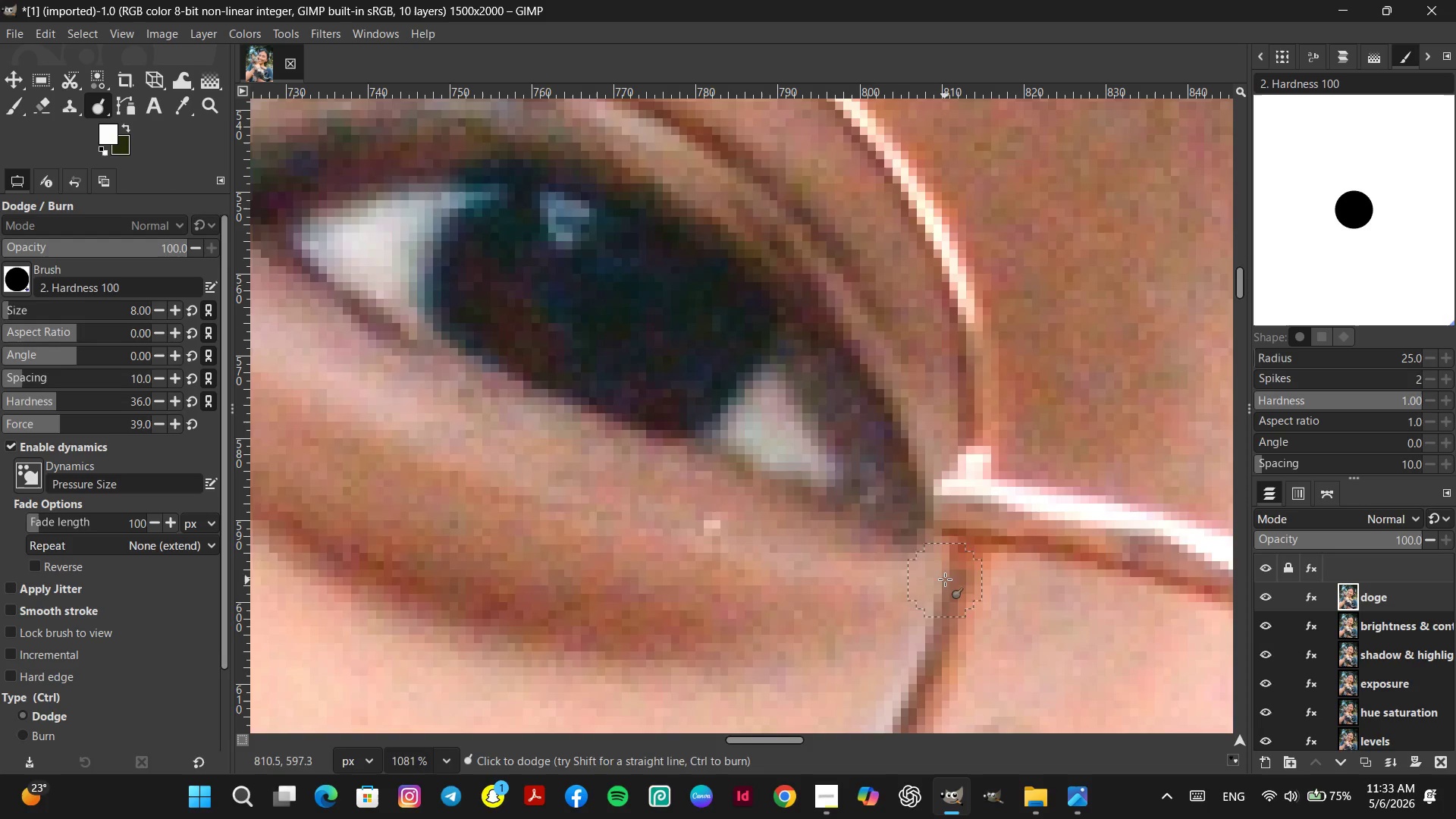 
key(Control+ControlLeft)
 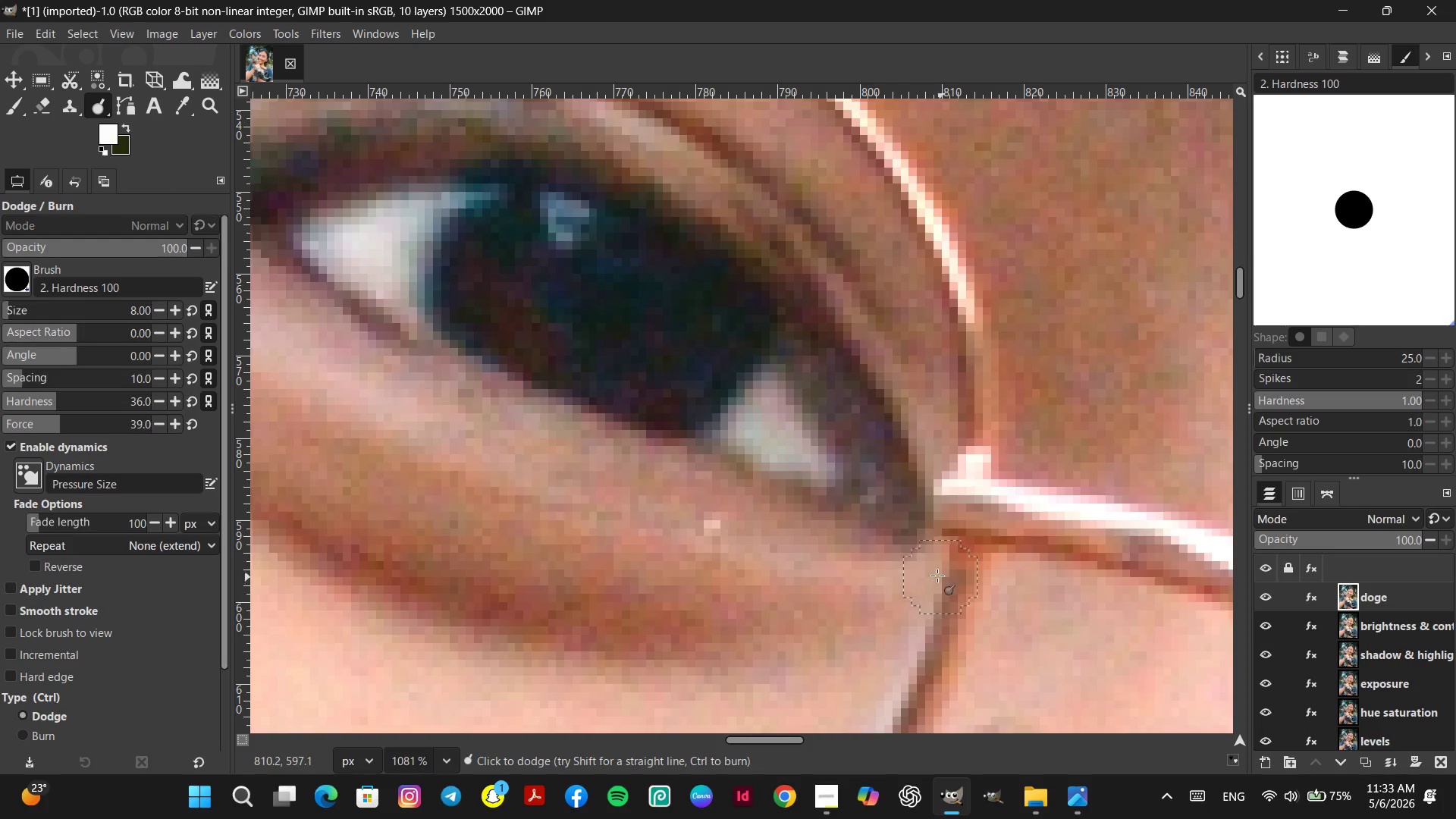 
scroll: coordinate [831, 529], scroll_direction: up, amount: 13.0
 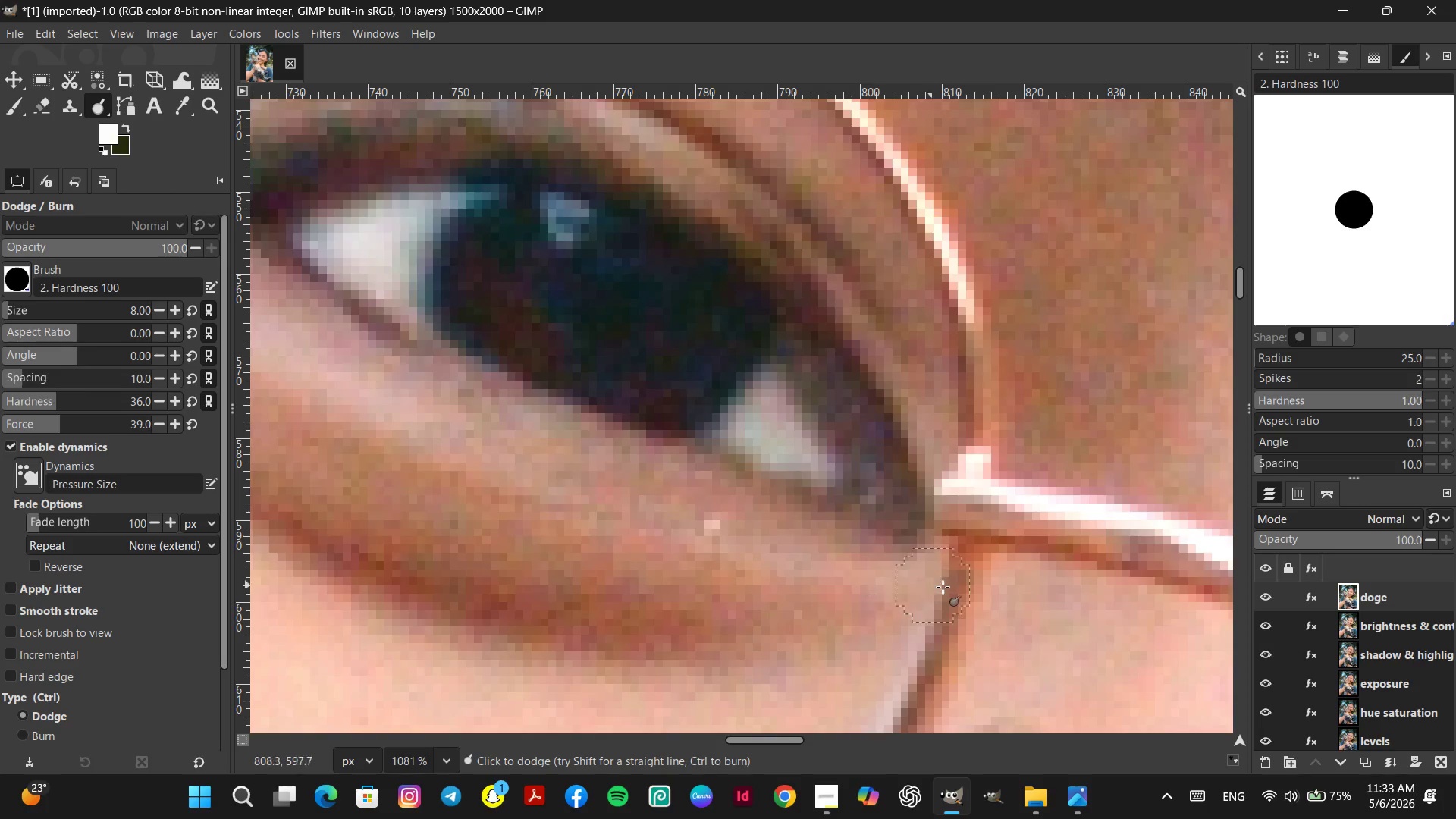 
hold_key(key=ControlLeft, duration=0.89)
scroll: coordinate [818, 466], scroll_direction: up, amount: 10.0
 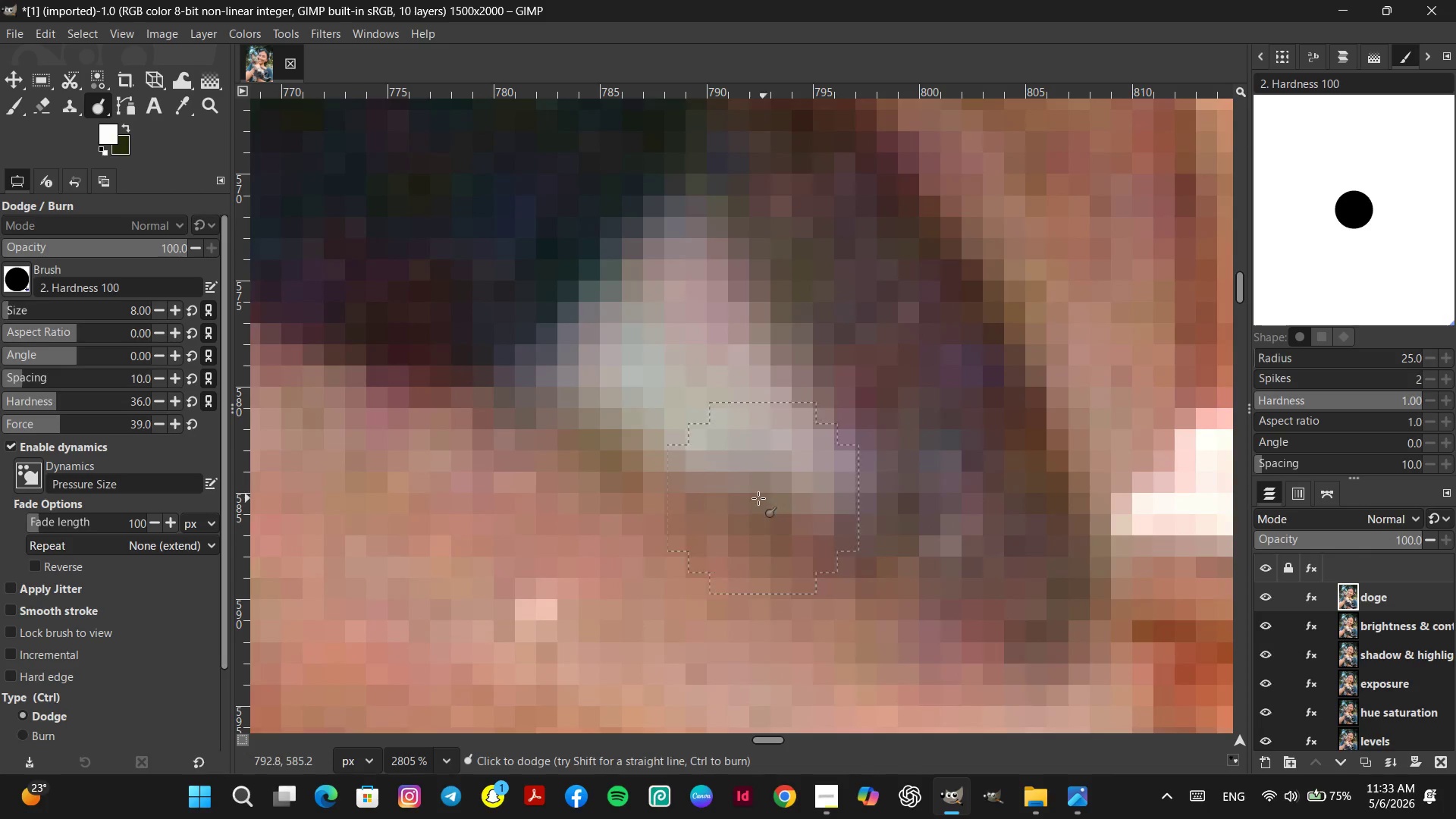 
left_click([754, 498])
 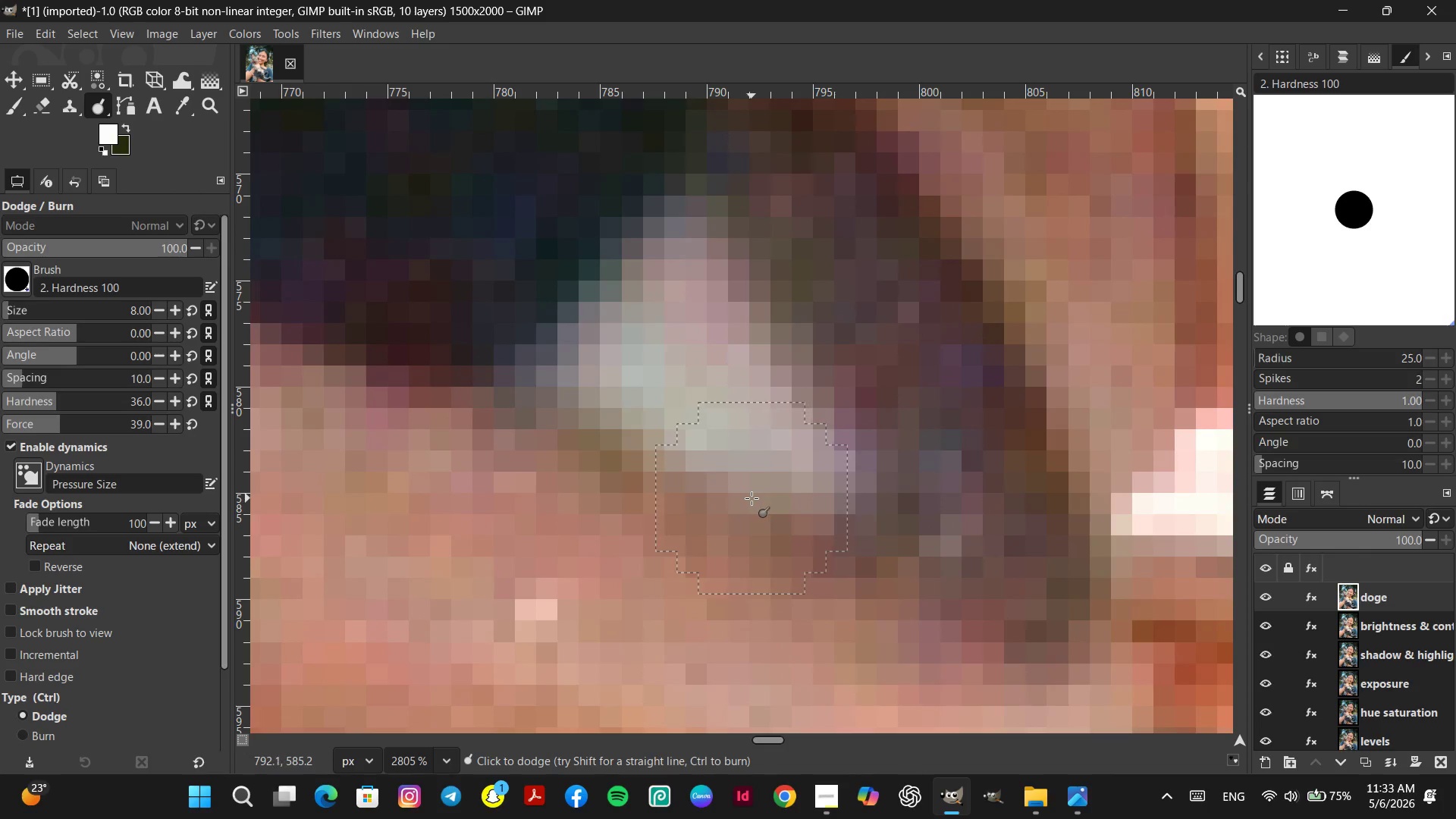 
hold_key(key=ControlLeft, duration=2.22)
scroll: coordinate [923, 602], scroll_direction: down, amount: 36.0
 